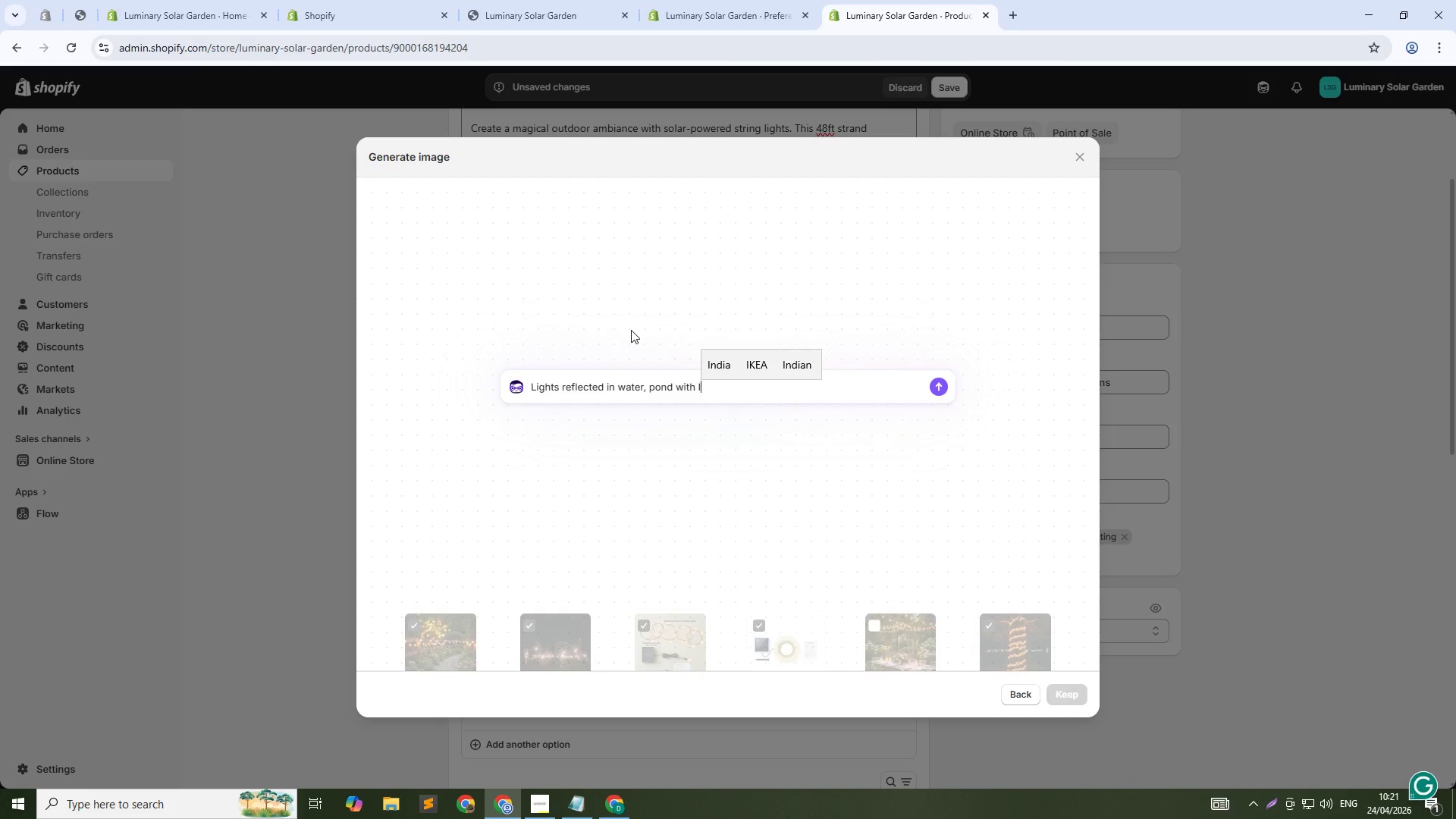 
type(iIies , beautiful reflection, 1:1)
 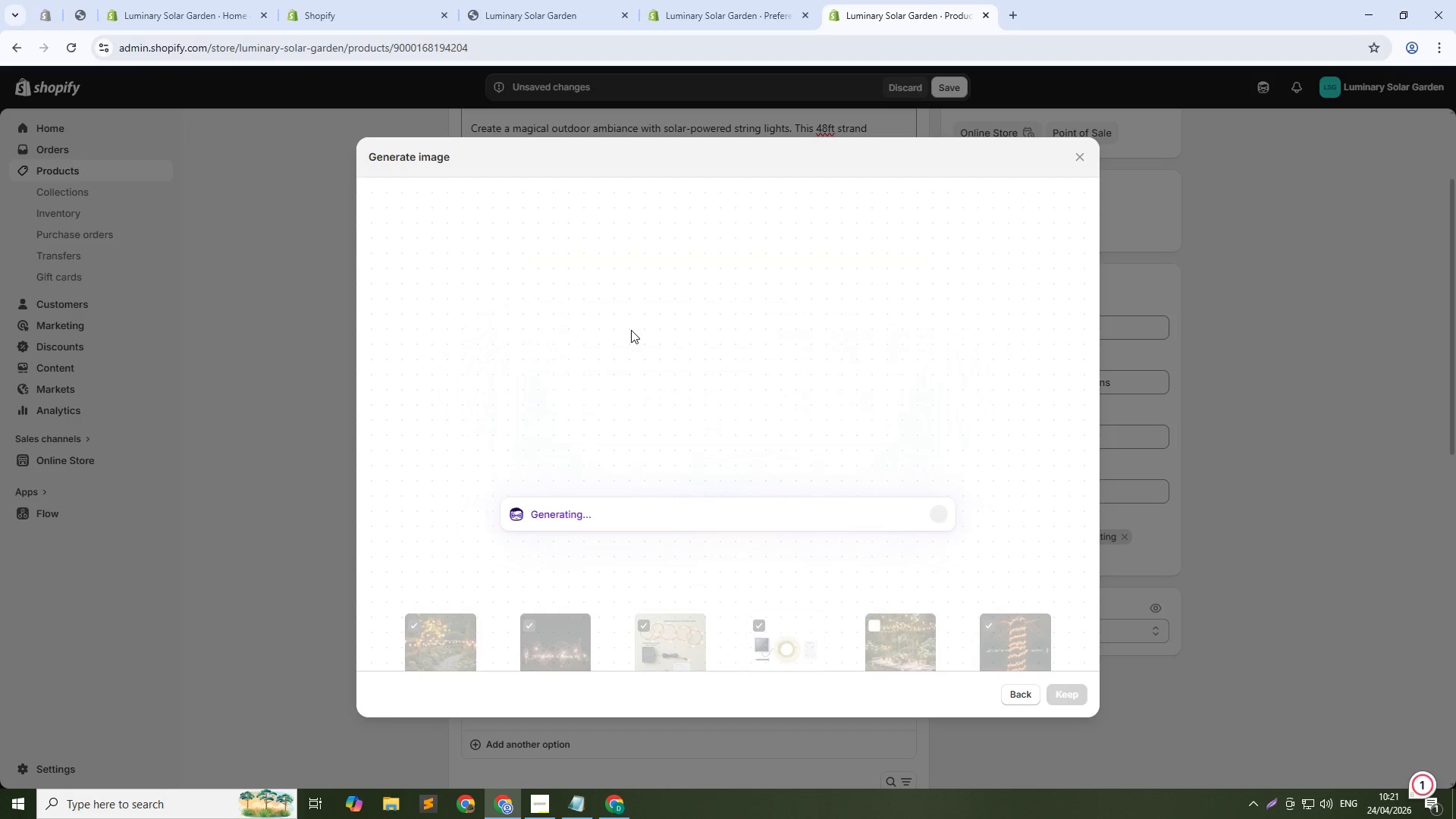 
 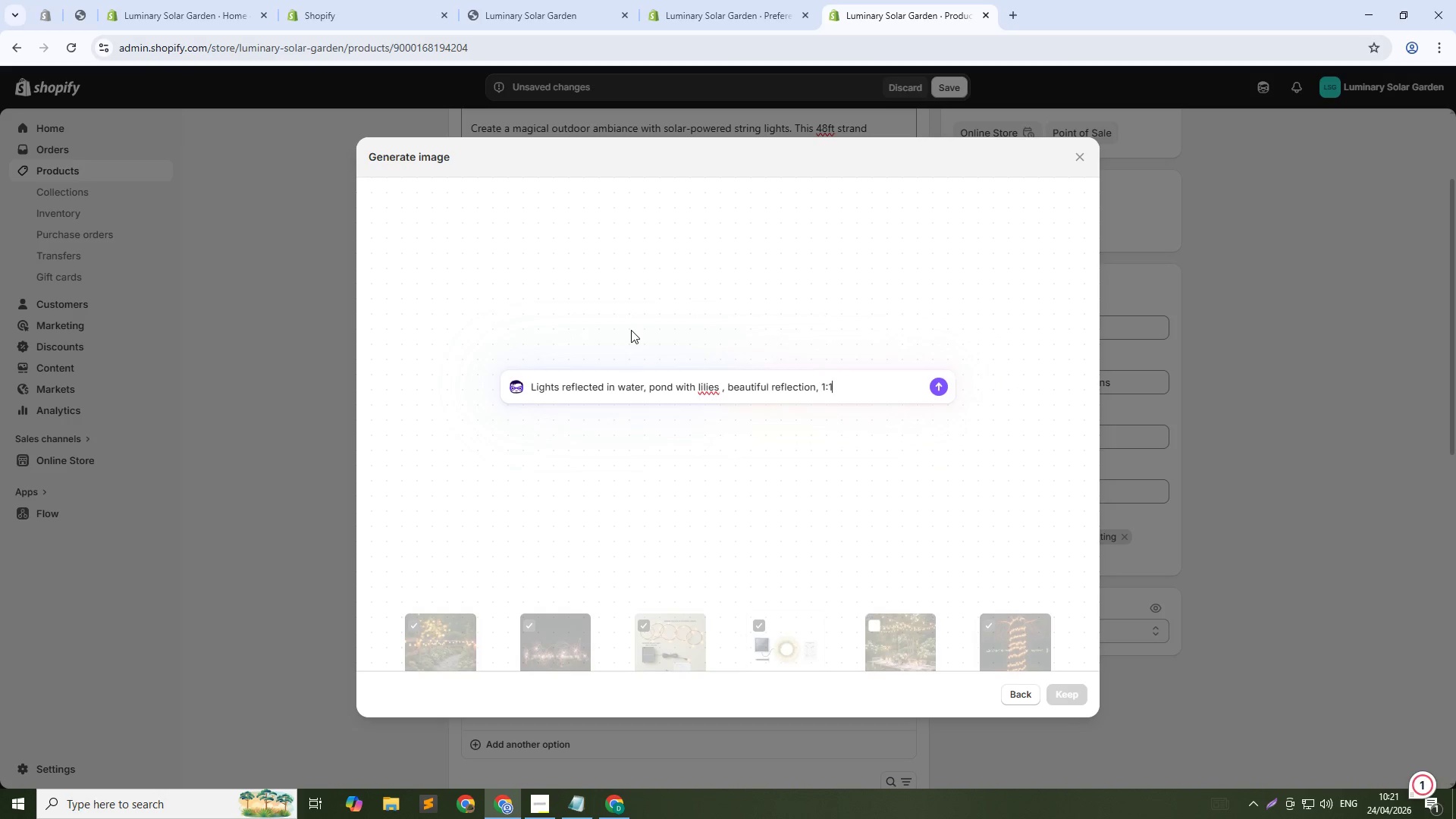 
key(Enter)
 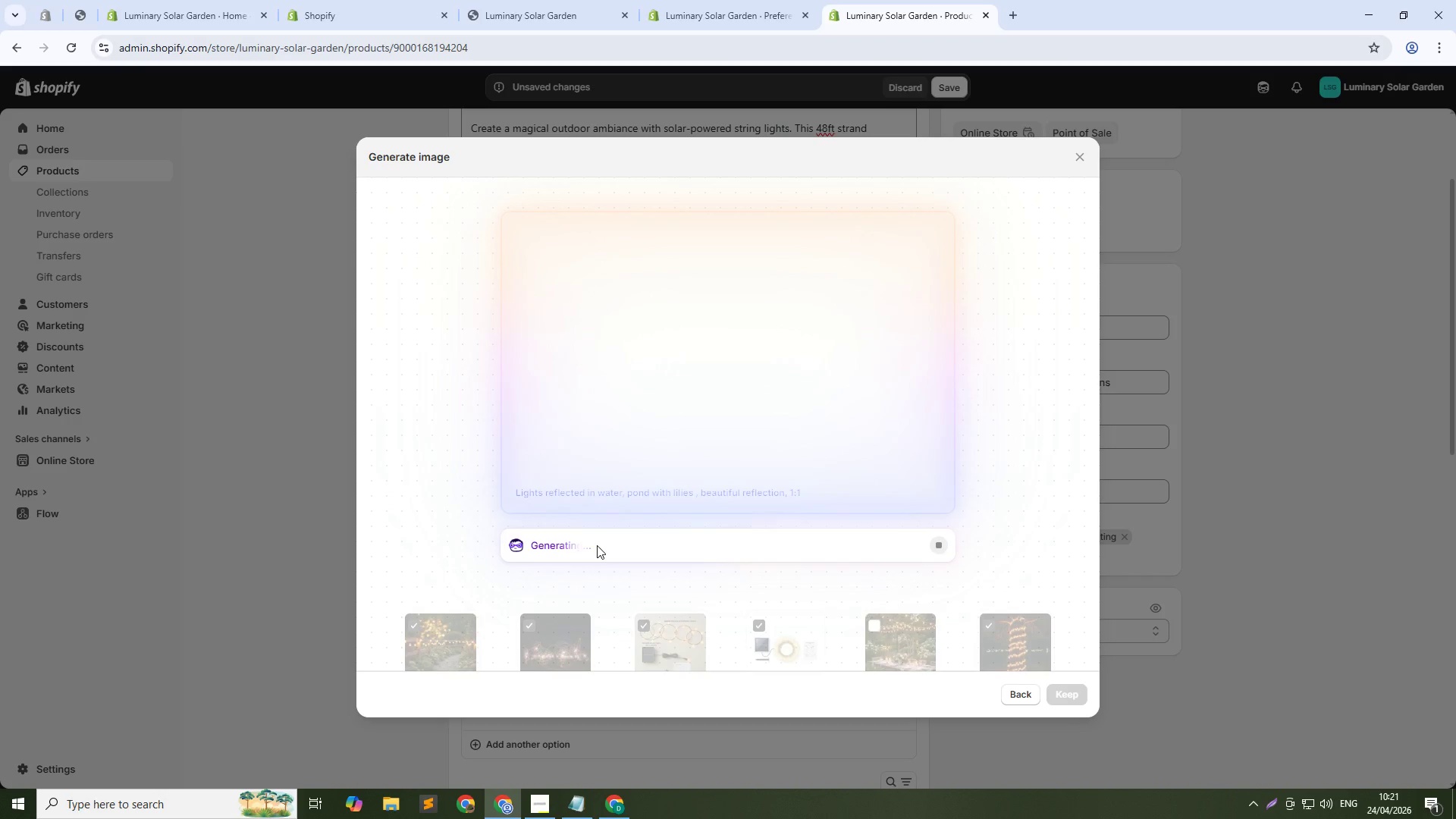 
wait(6.67)
 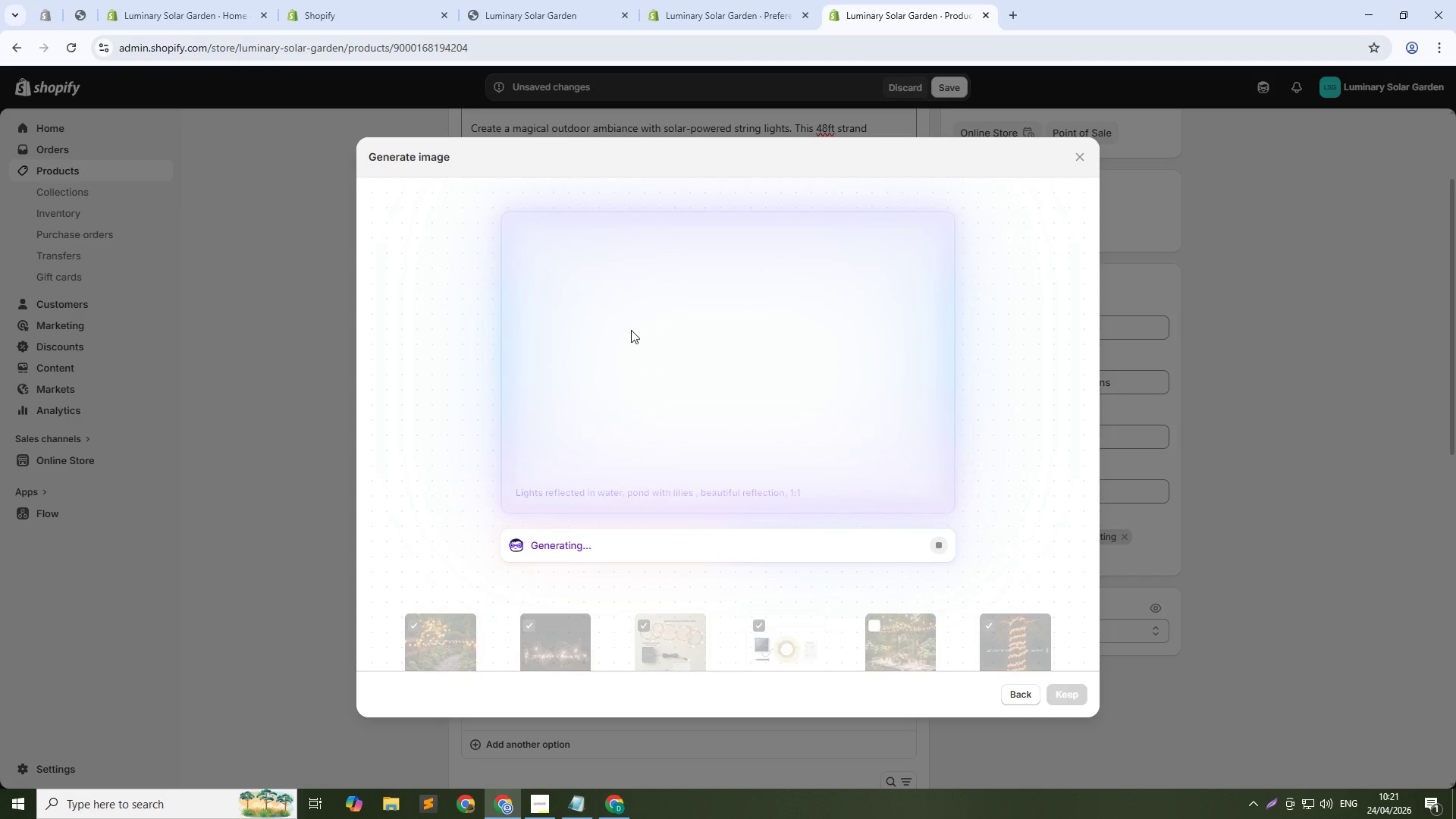 
left_click([583, 546])
 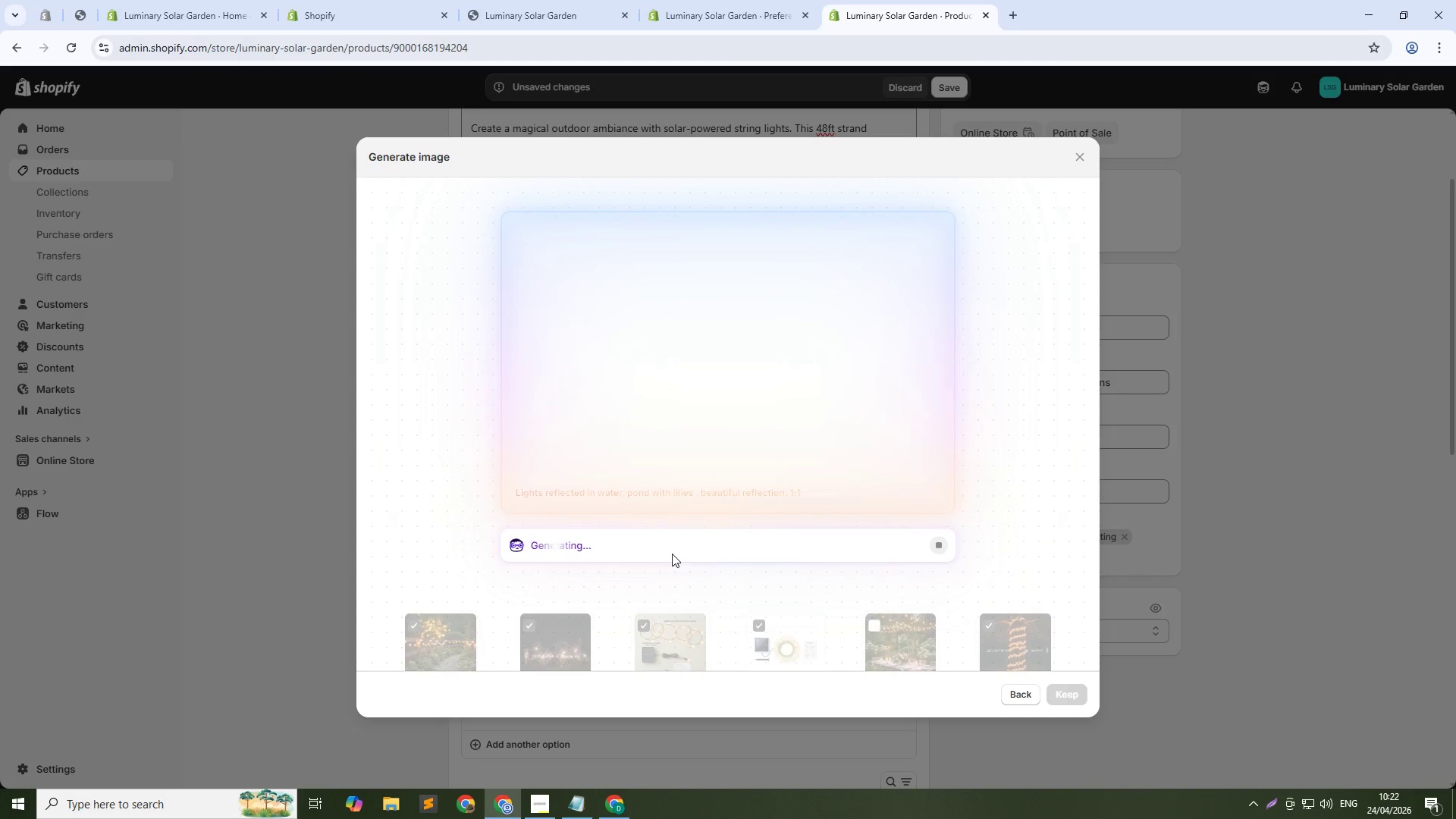 
wait(21.08)
 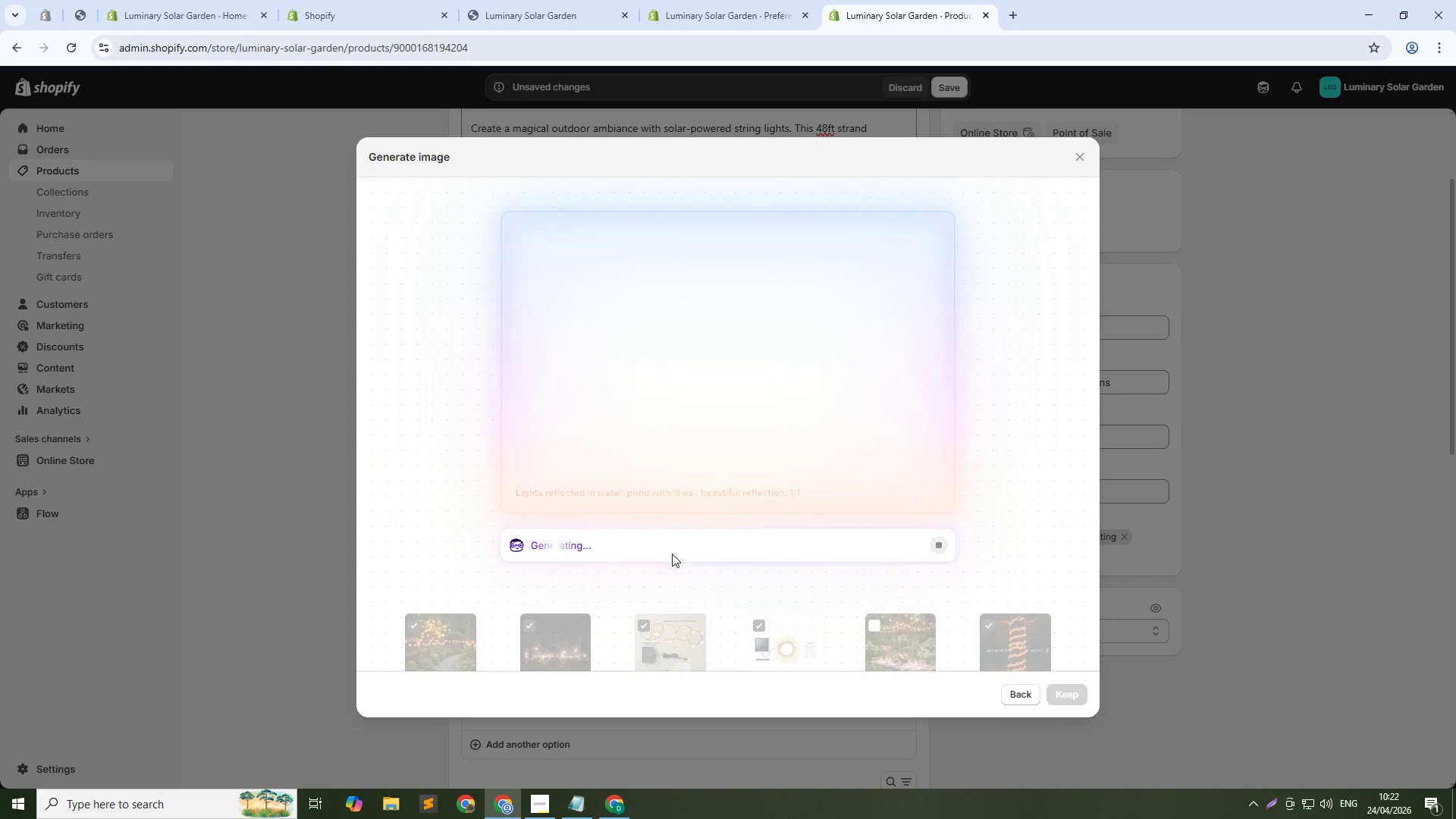 
left_click([1079, 688])
 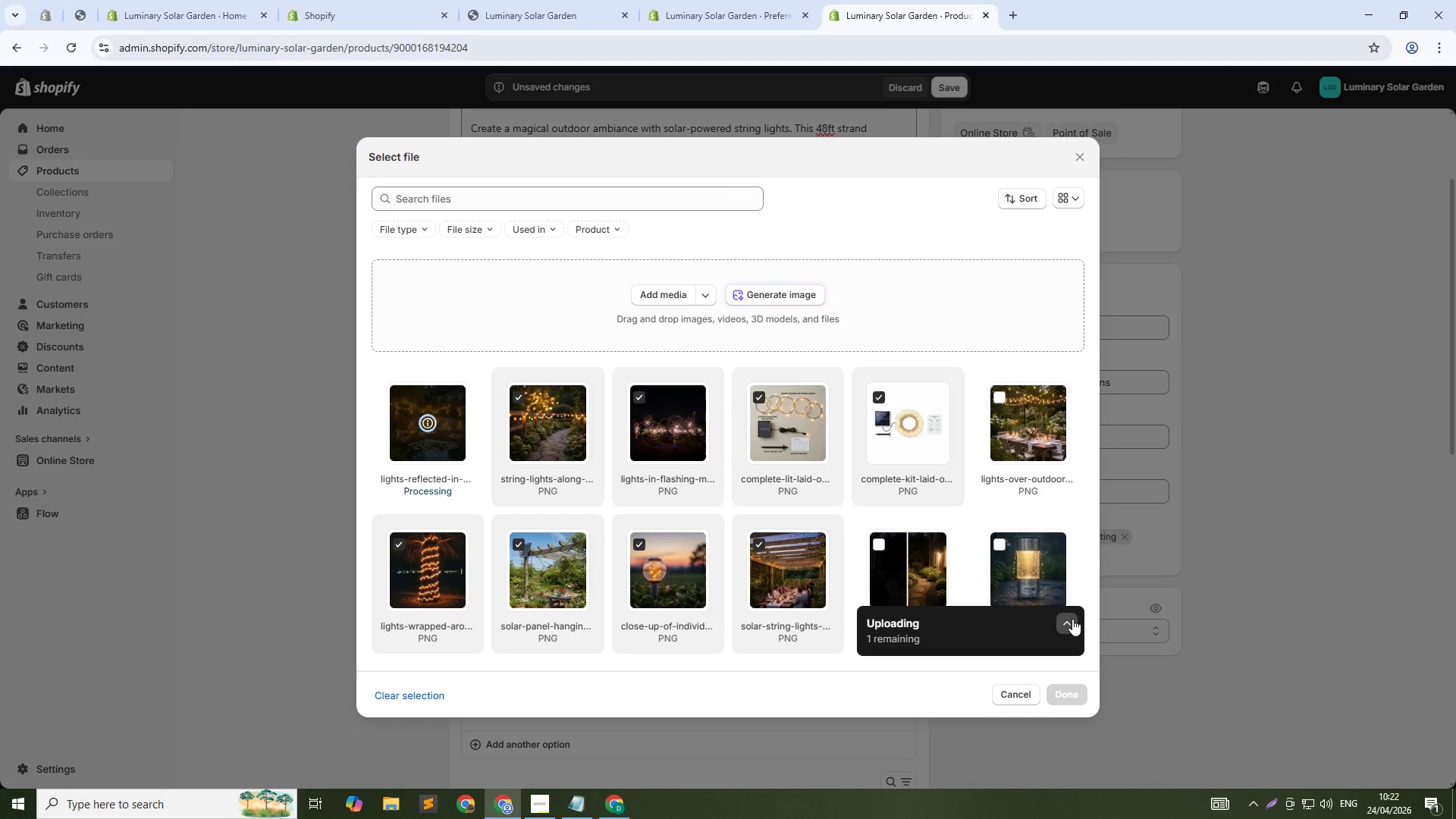 
wait(6.97)
 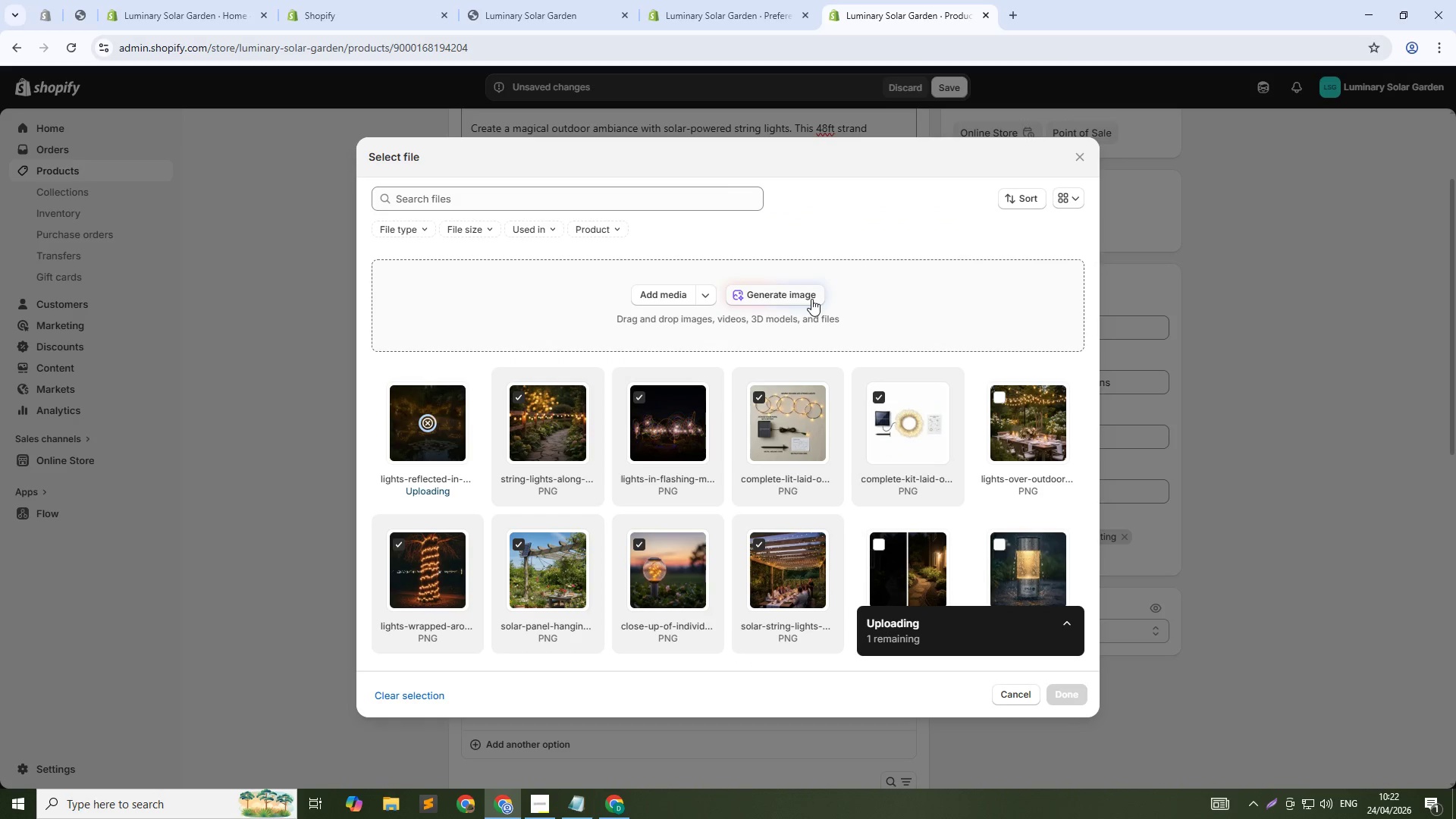 
left_click([1077, 689])
 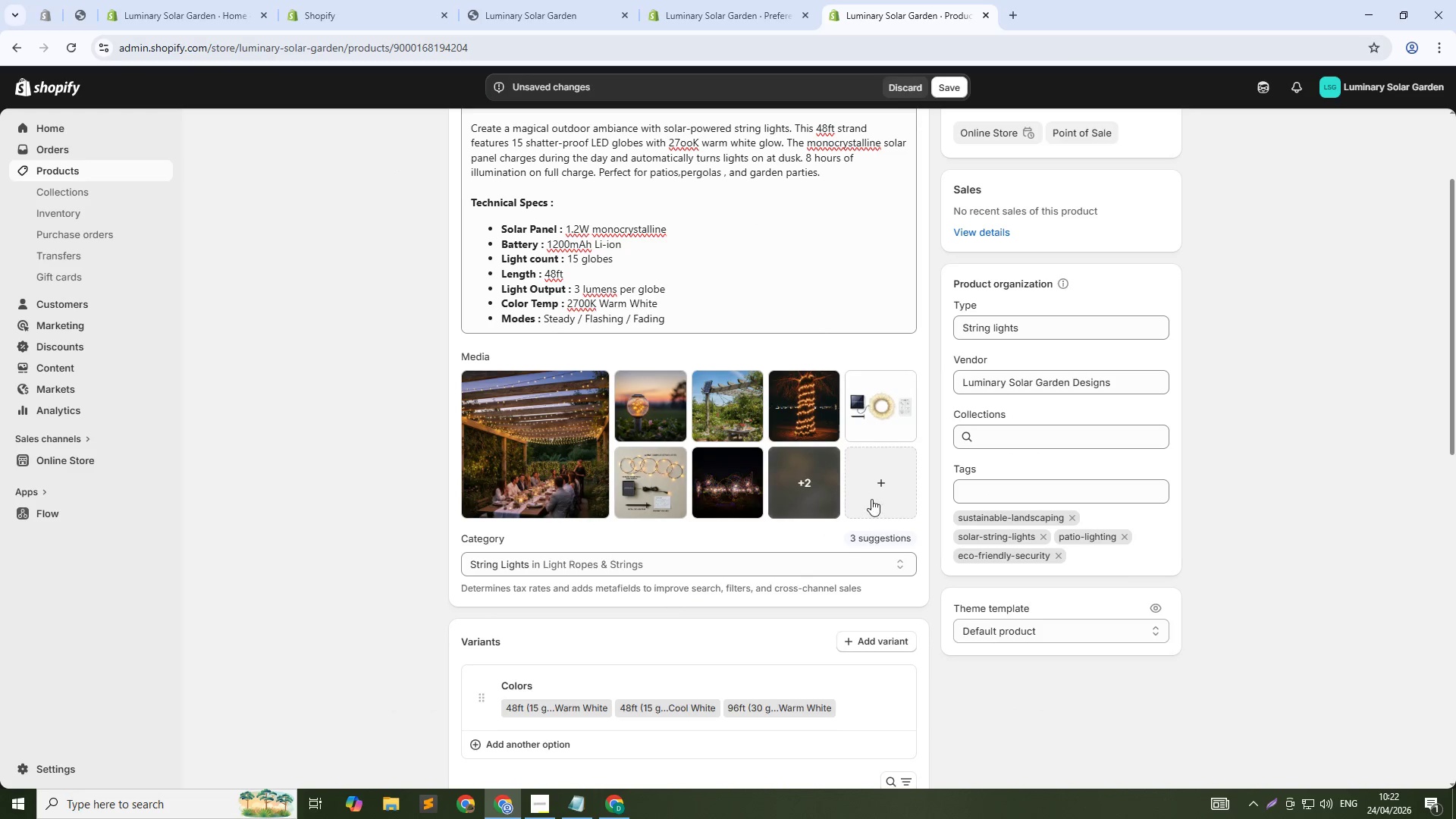 
left_click([871, 491])
 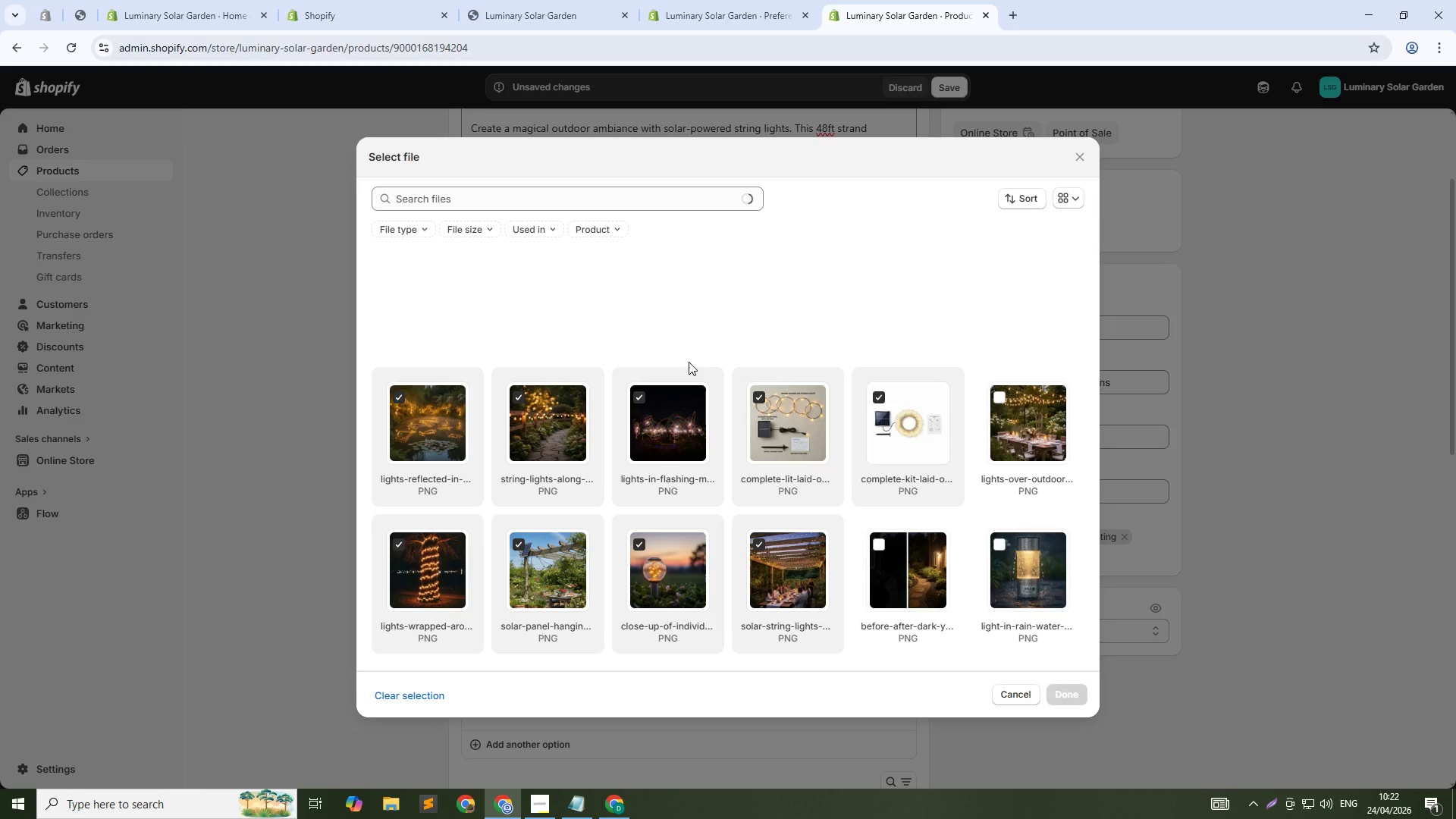 
left_click([810, 279])
 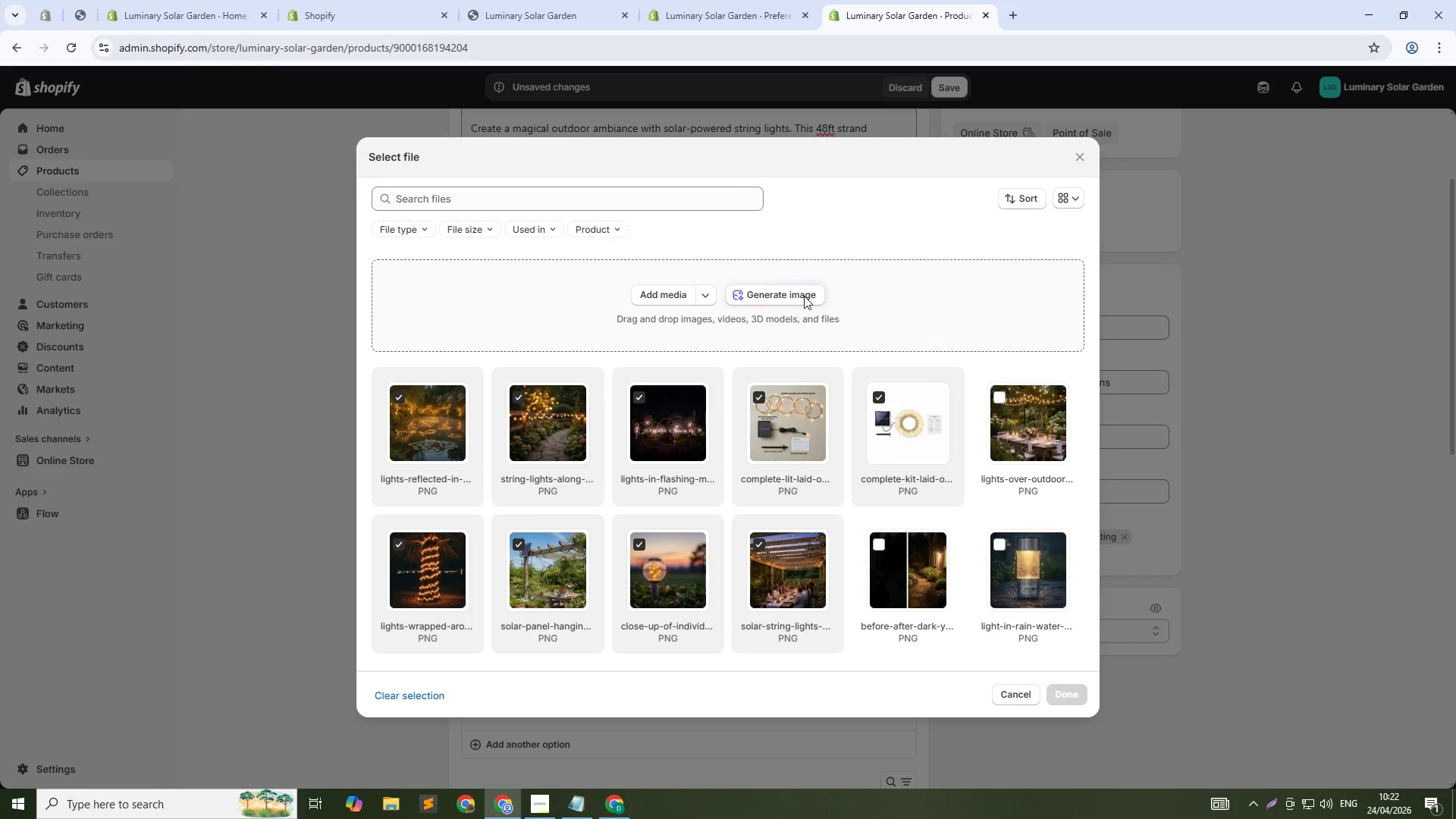 
left_click([804, 296])
 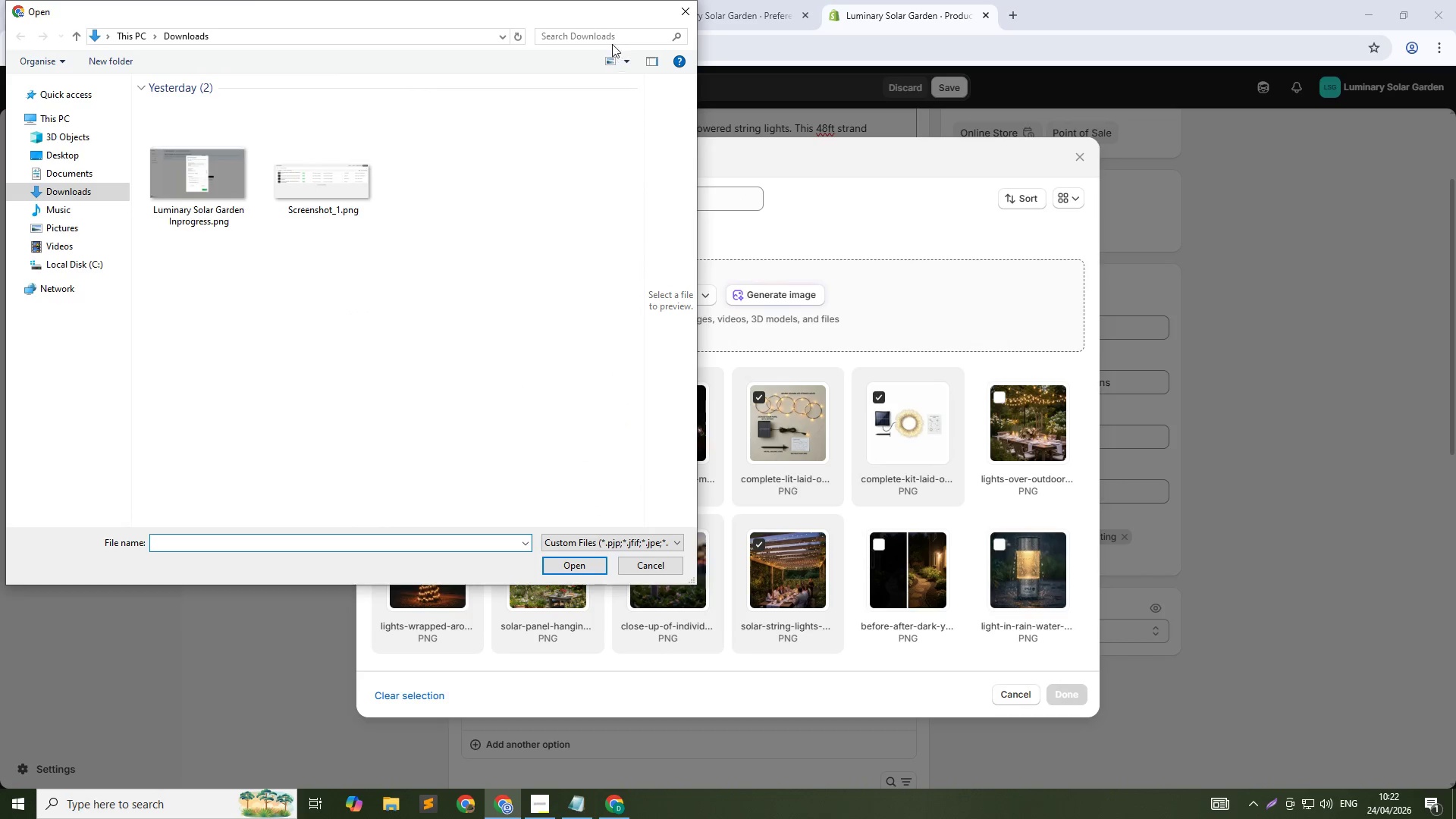 
left_click([679, 17])
 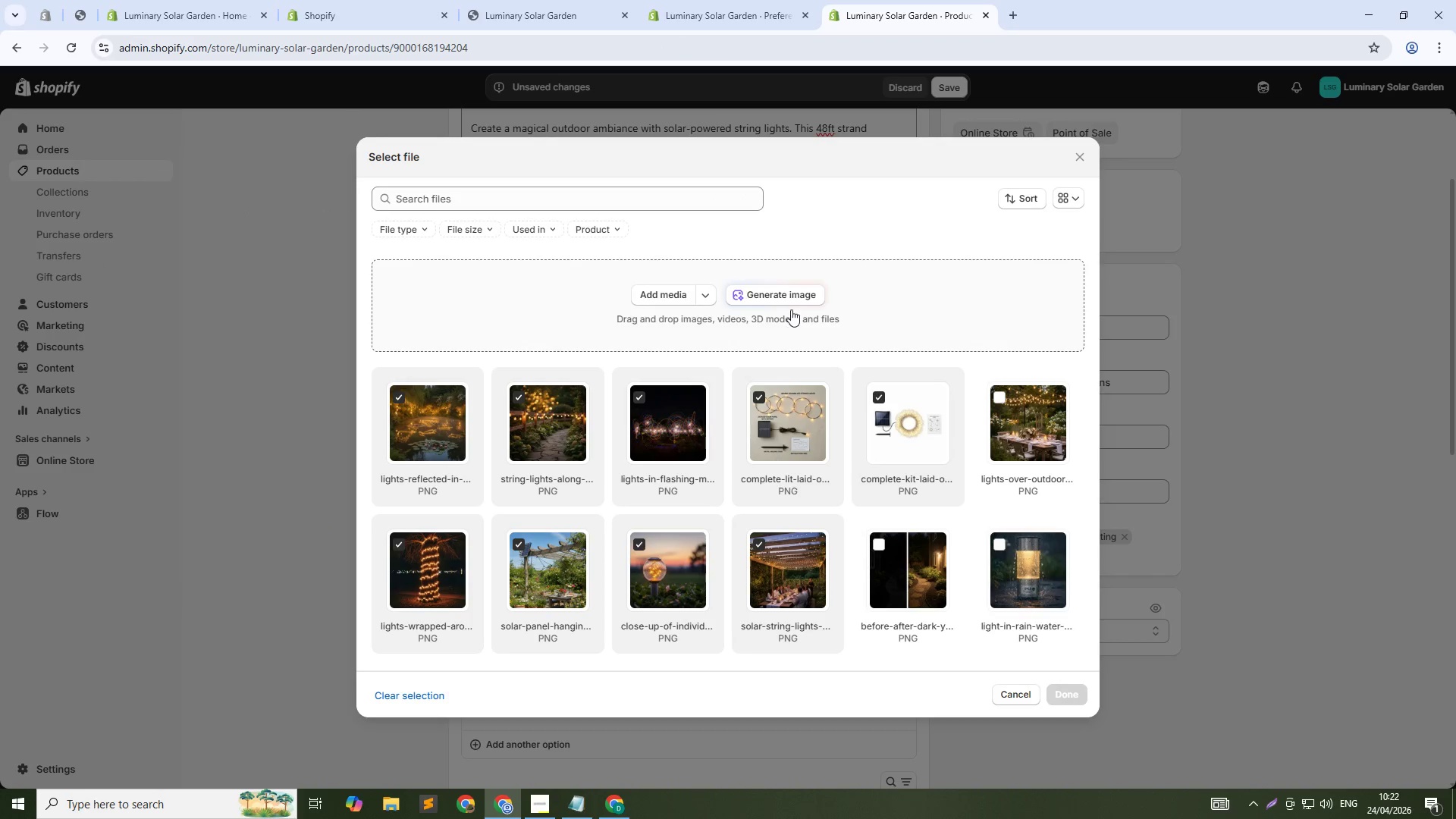 
left_click([786, 289])
 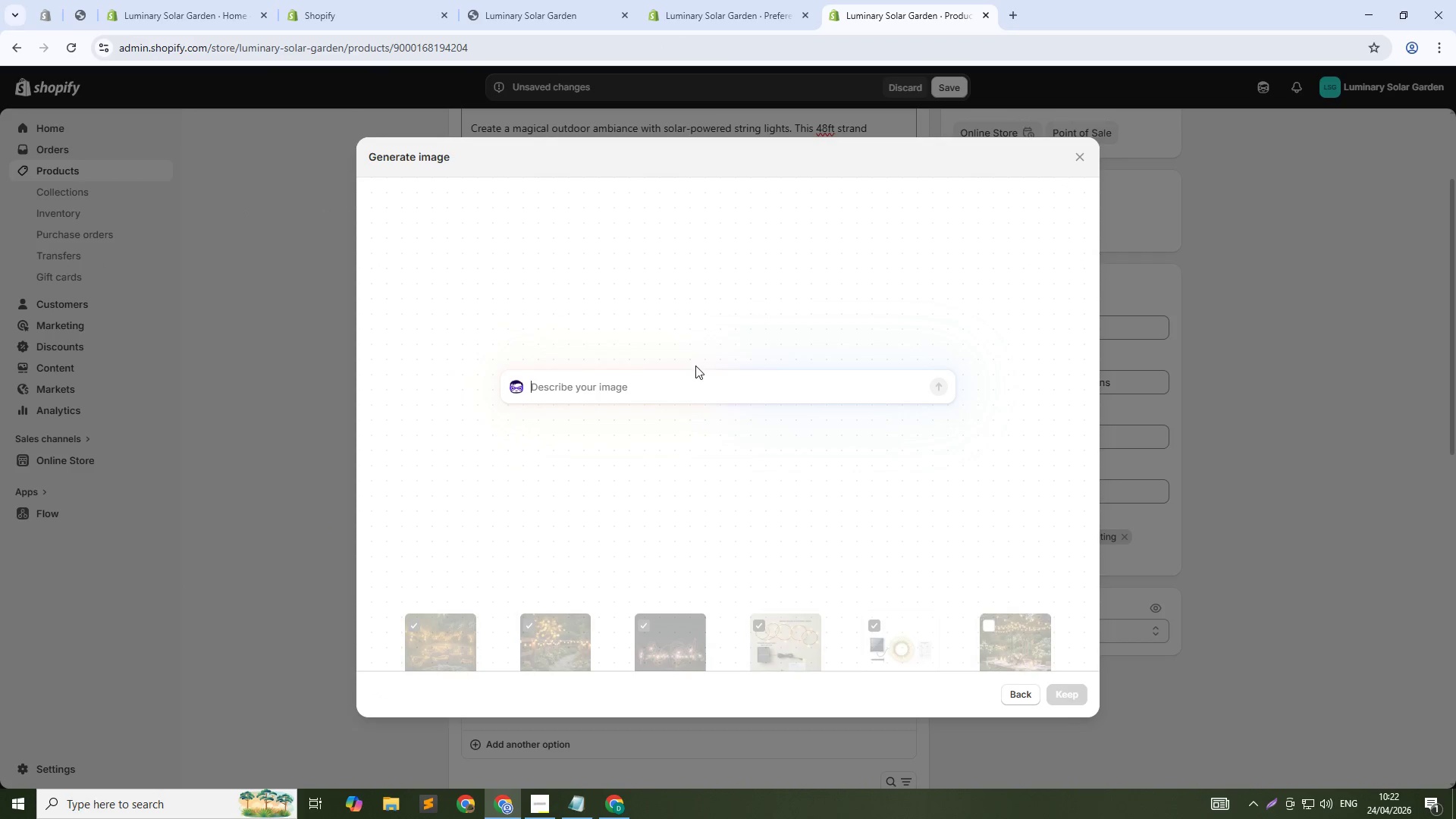 
left_click([689, 381])
 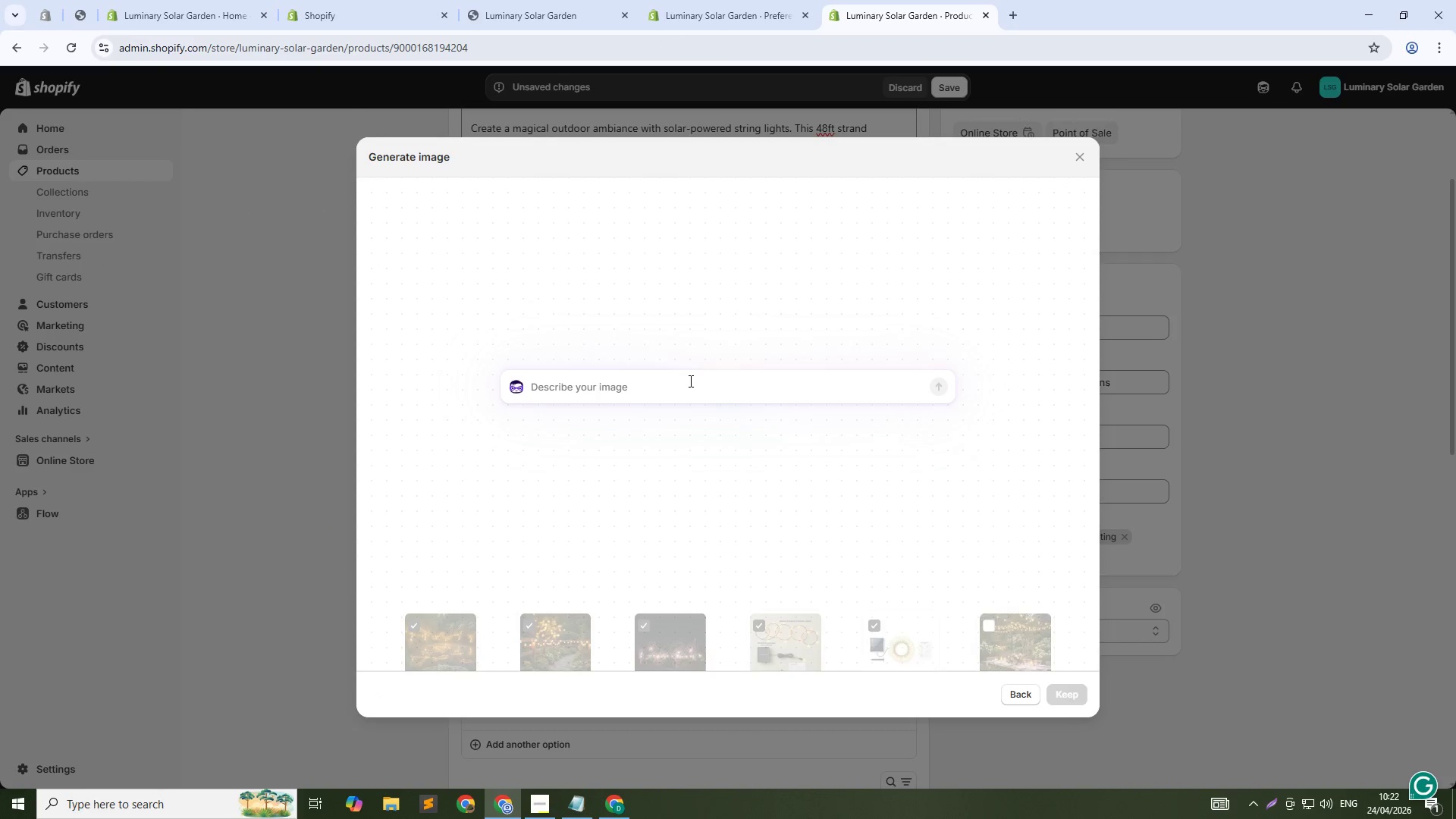 
type(Before/after : dark patio vs i)
key(Backspace)
type(illuminatd)
key(Backspace)
type(ed with string lights. split screen , 1:1)
 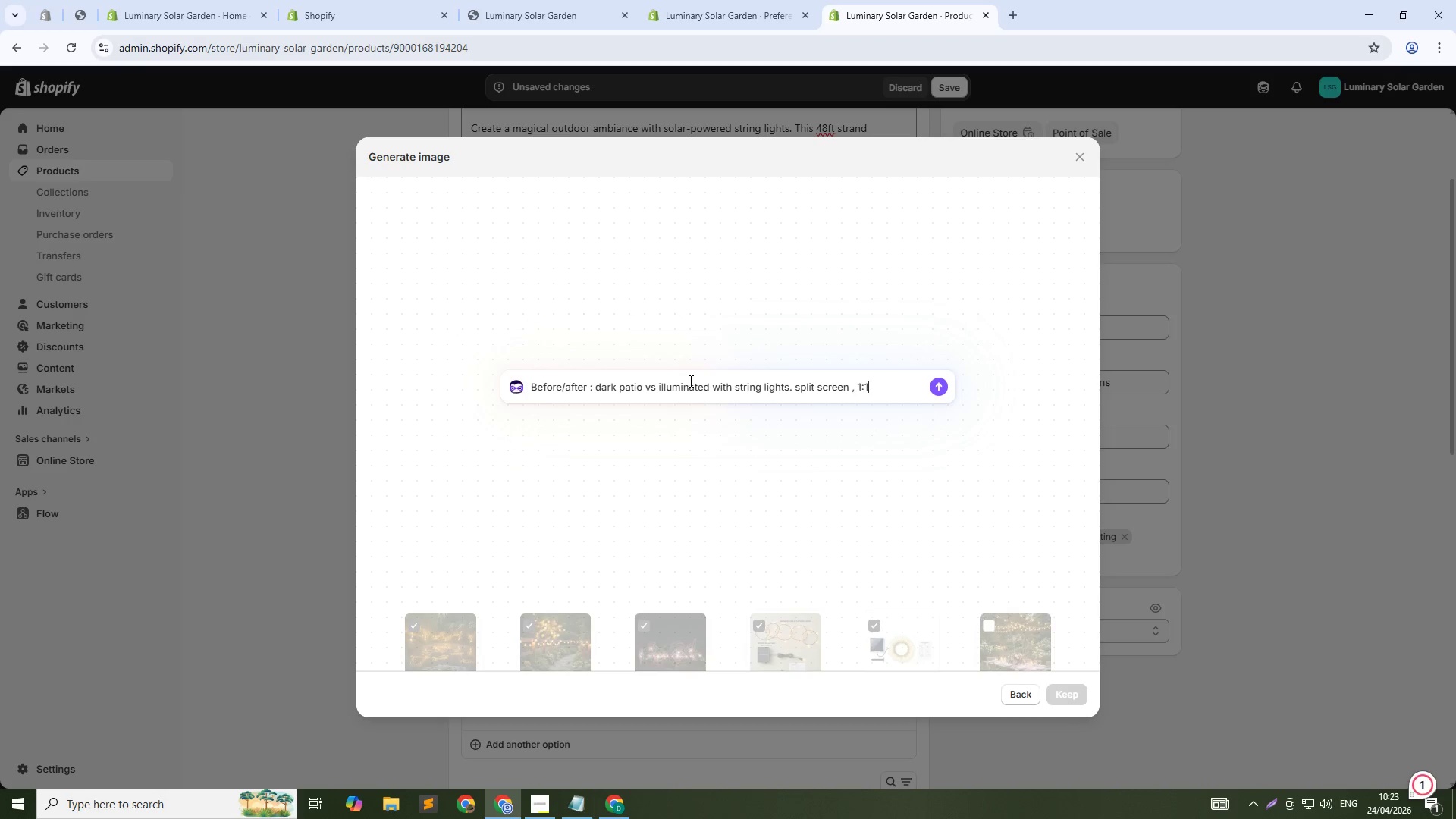 
key(Enter)
 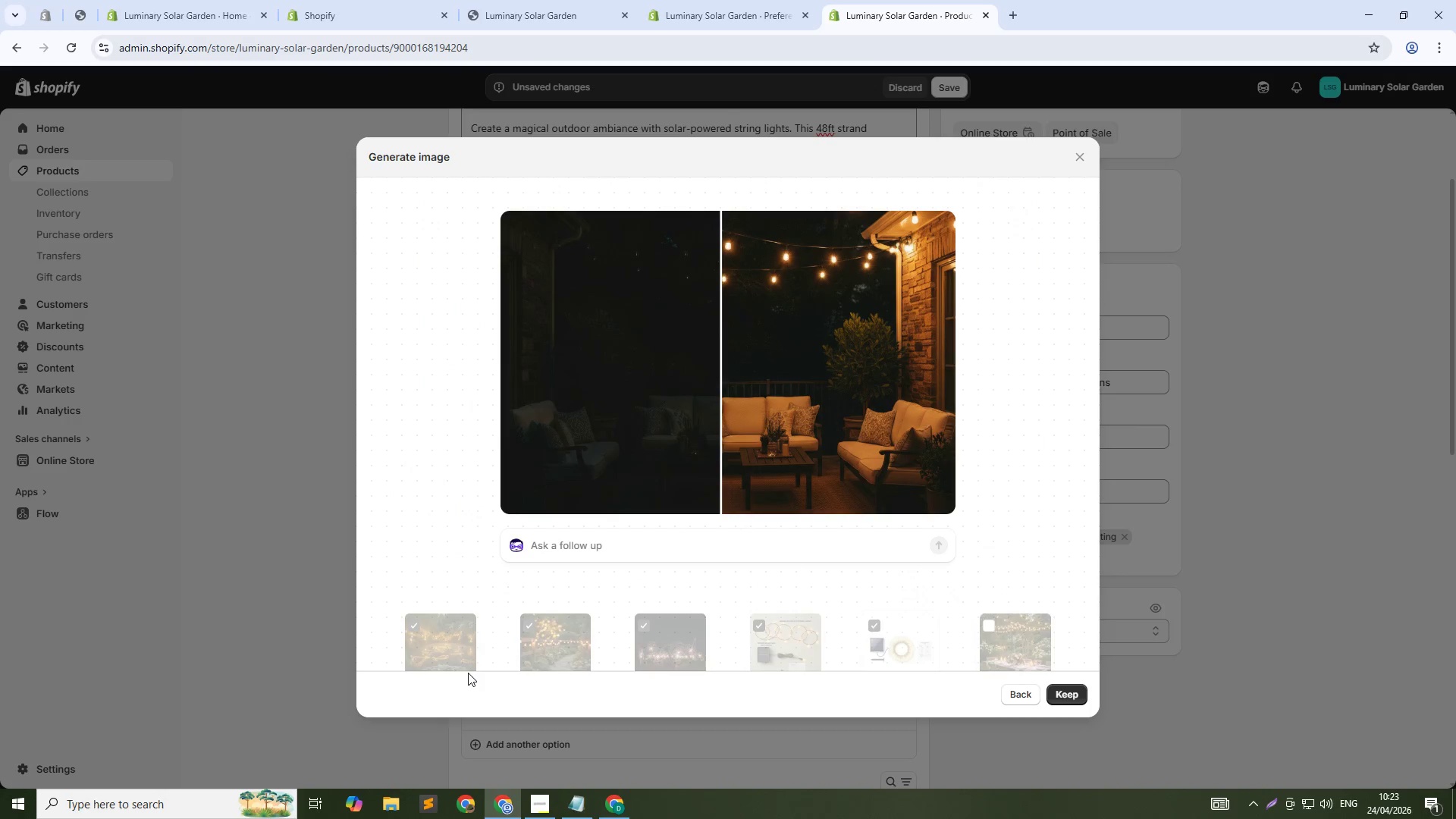 
wait(34.64)
 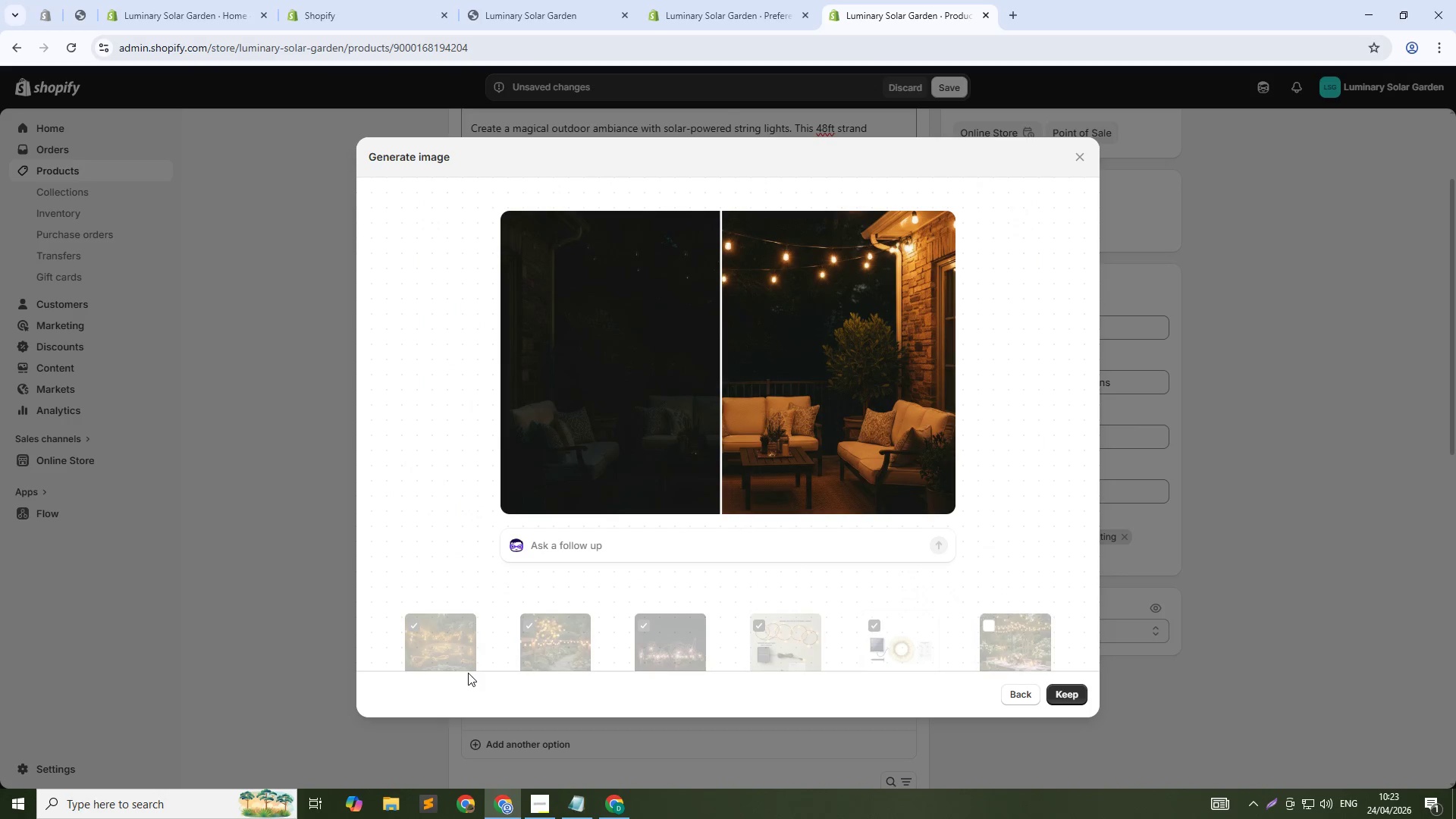 
left_click_drag(start_coordinate=[1074, 633], to_coordinate=[1074, 693])
 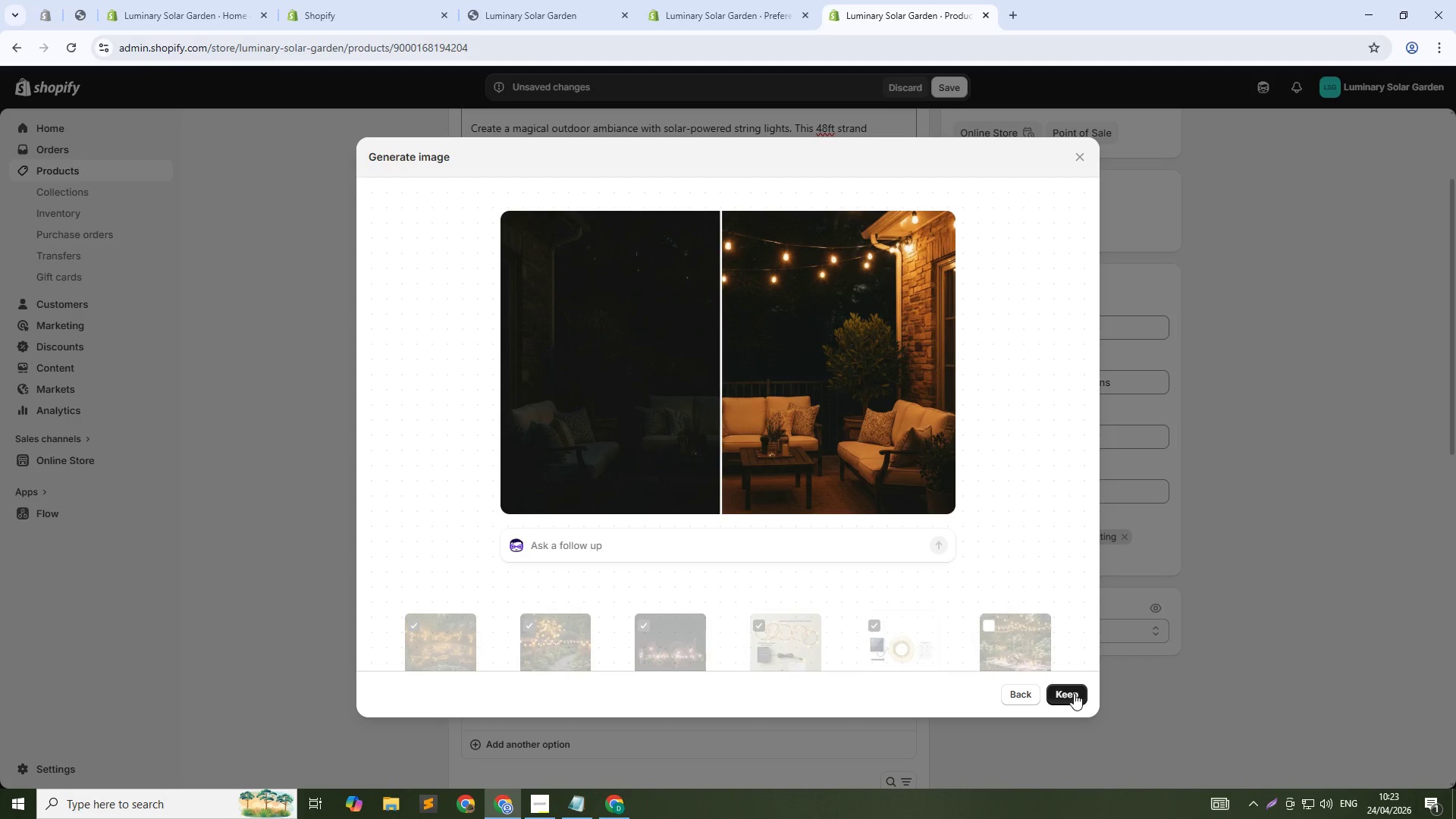 
left_click([1074, 693])
 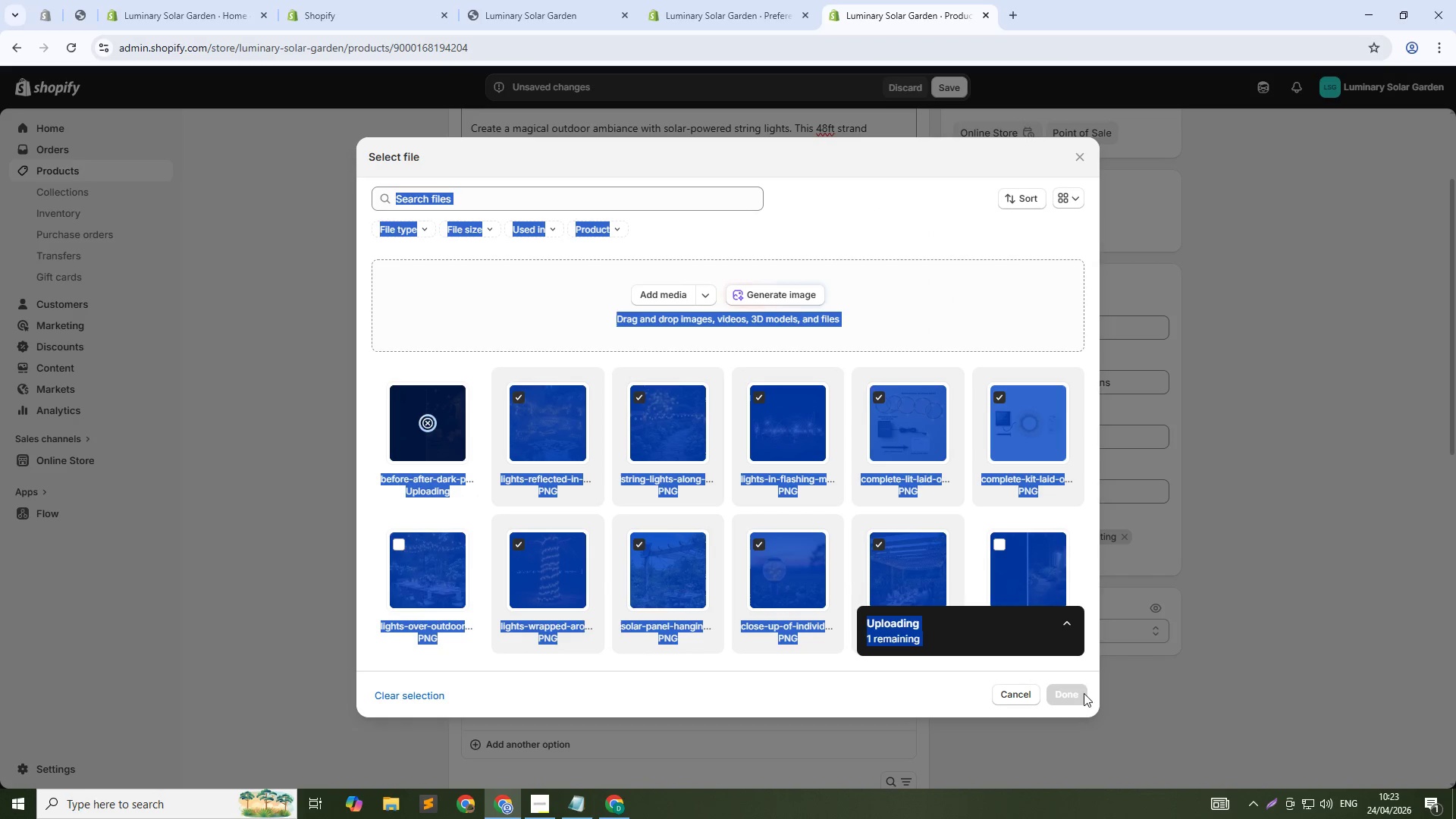 
left_click([1329, 478])
 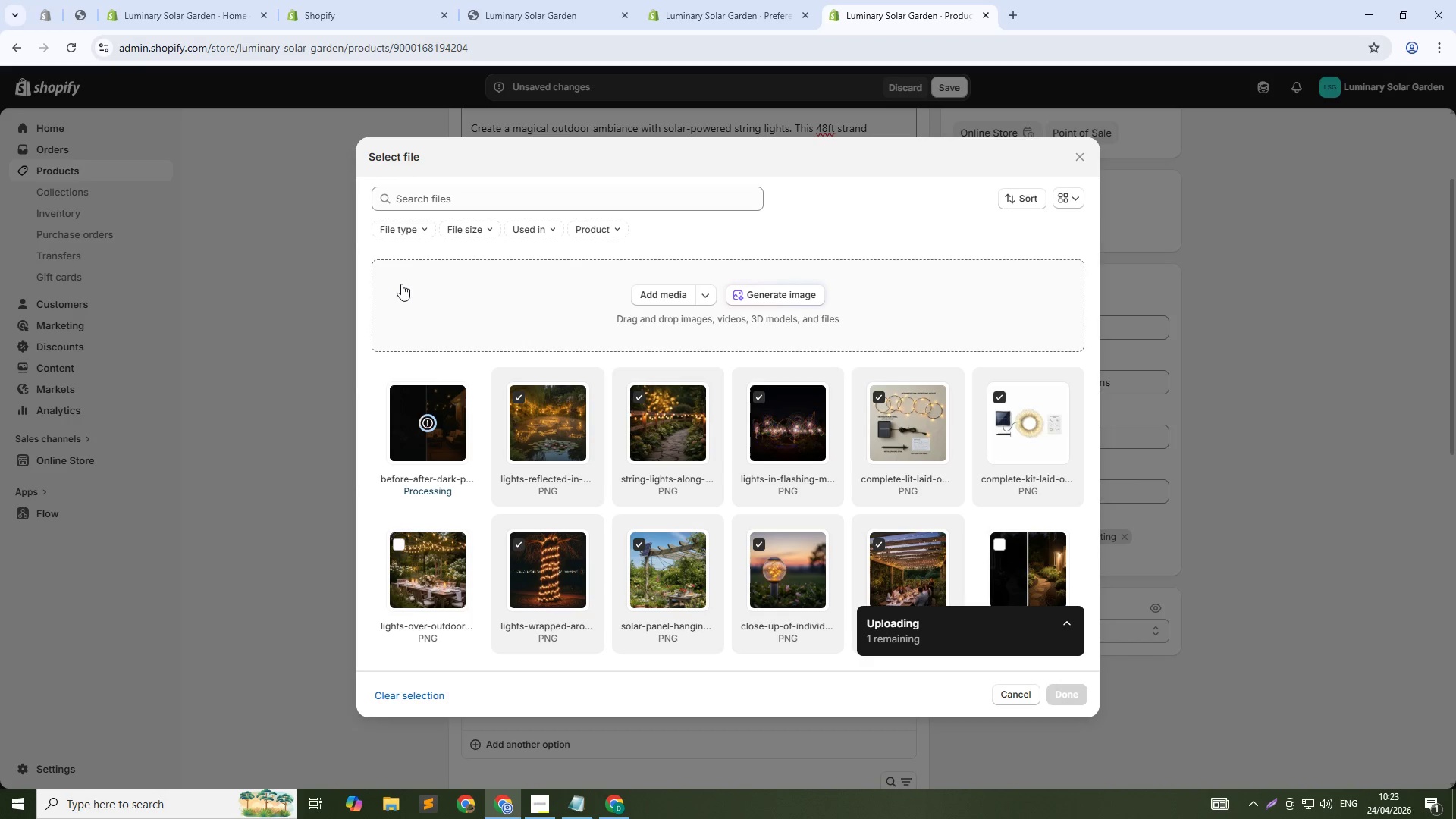 
wait(5.41)
 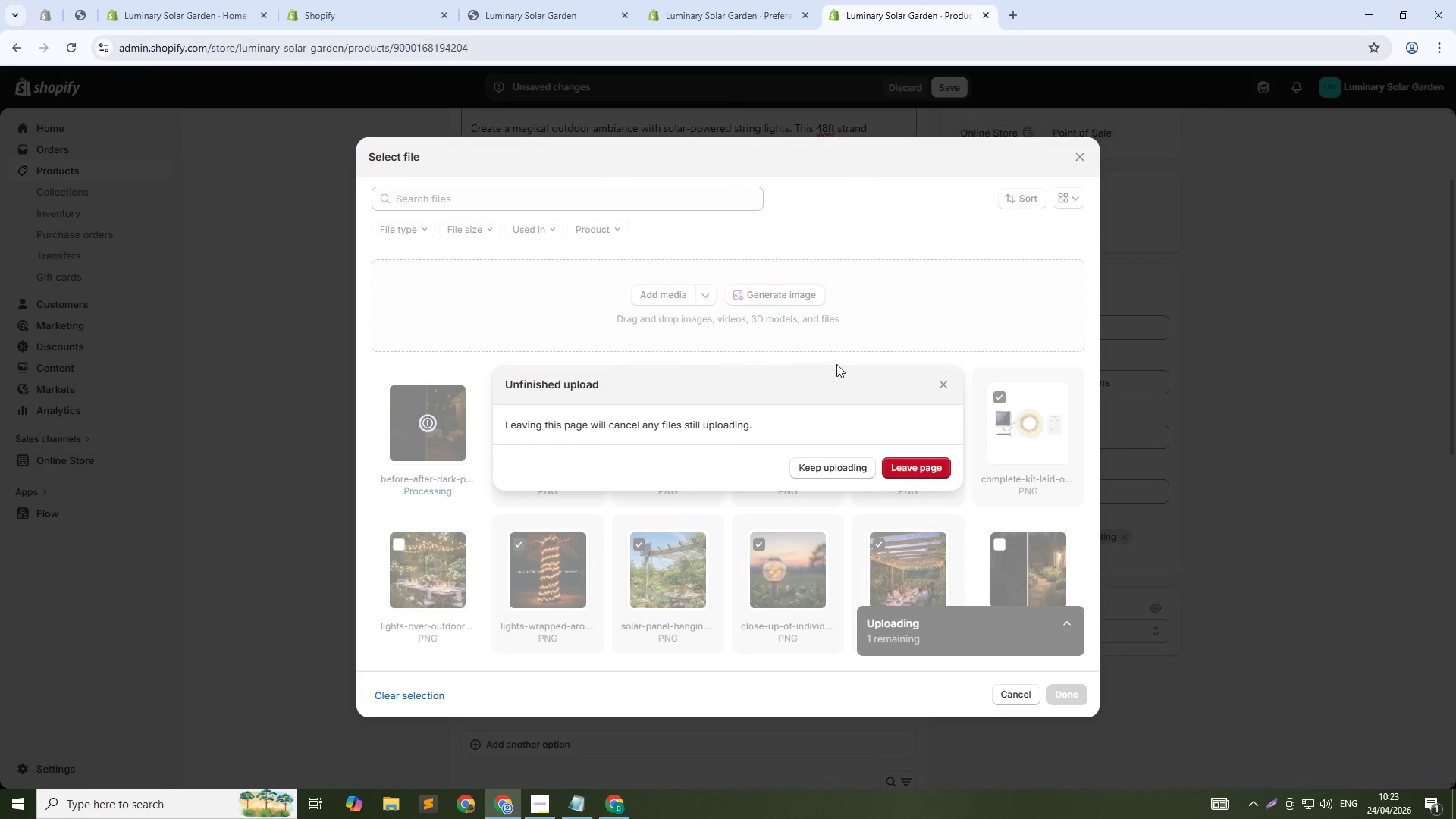 
mouse_move([88, 14])
 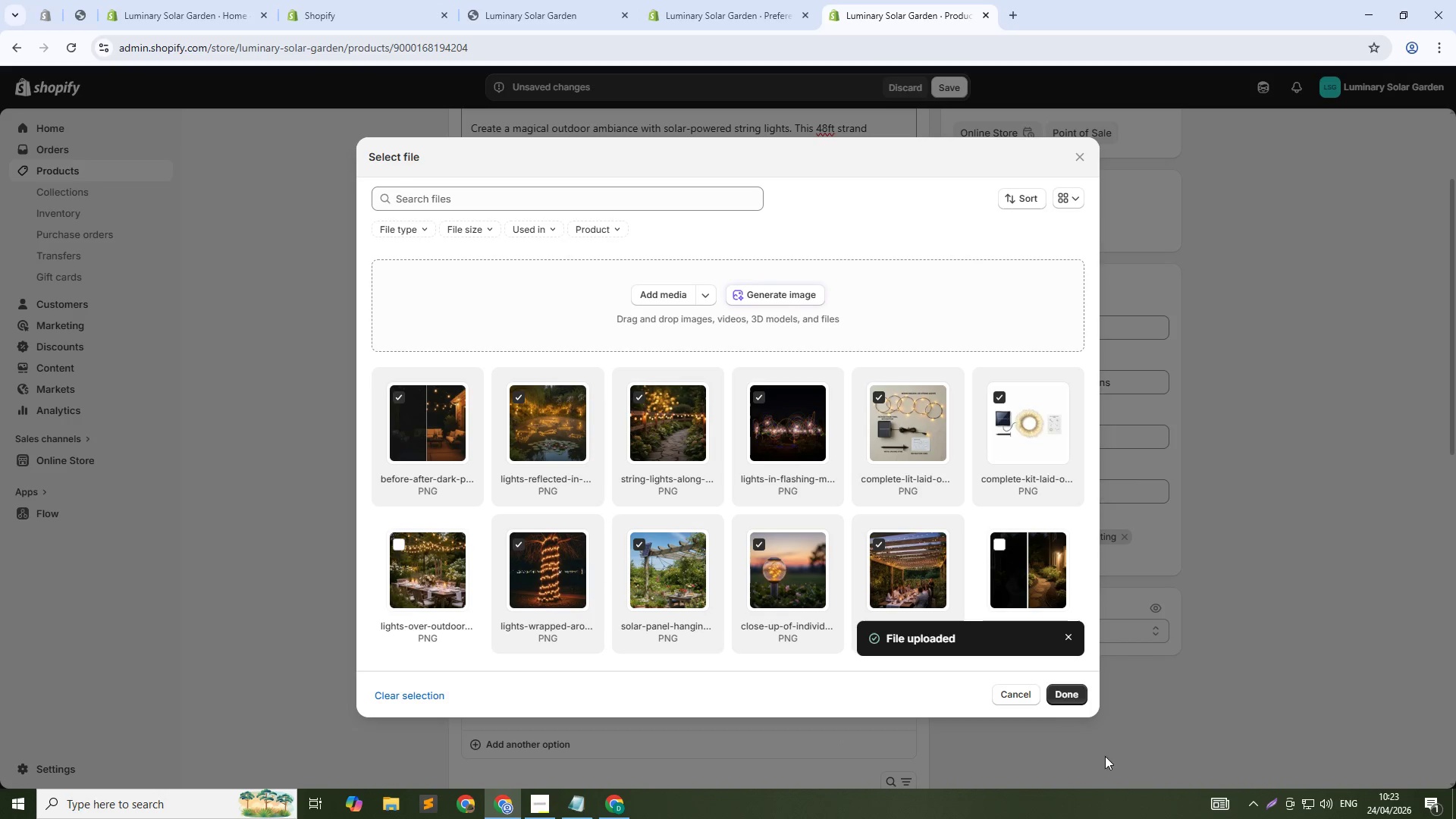 
left_click([1065, 695])
 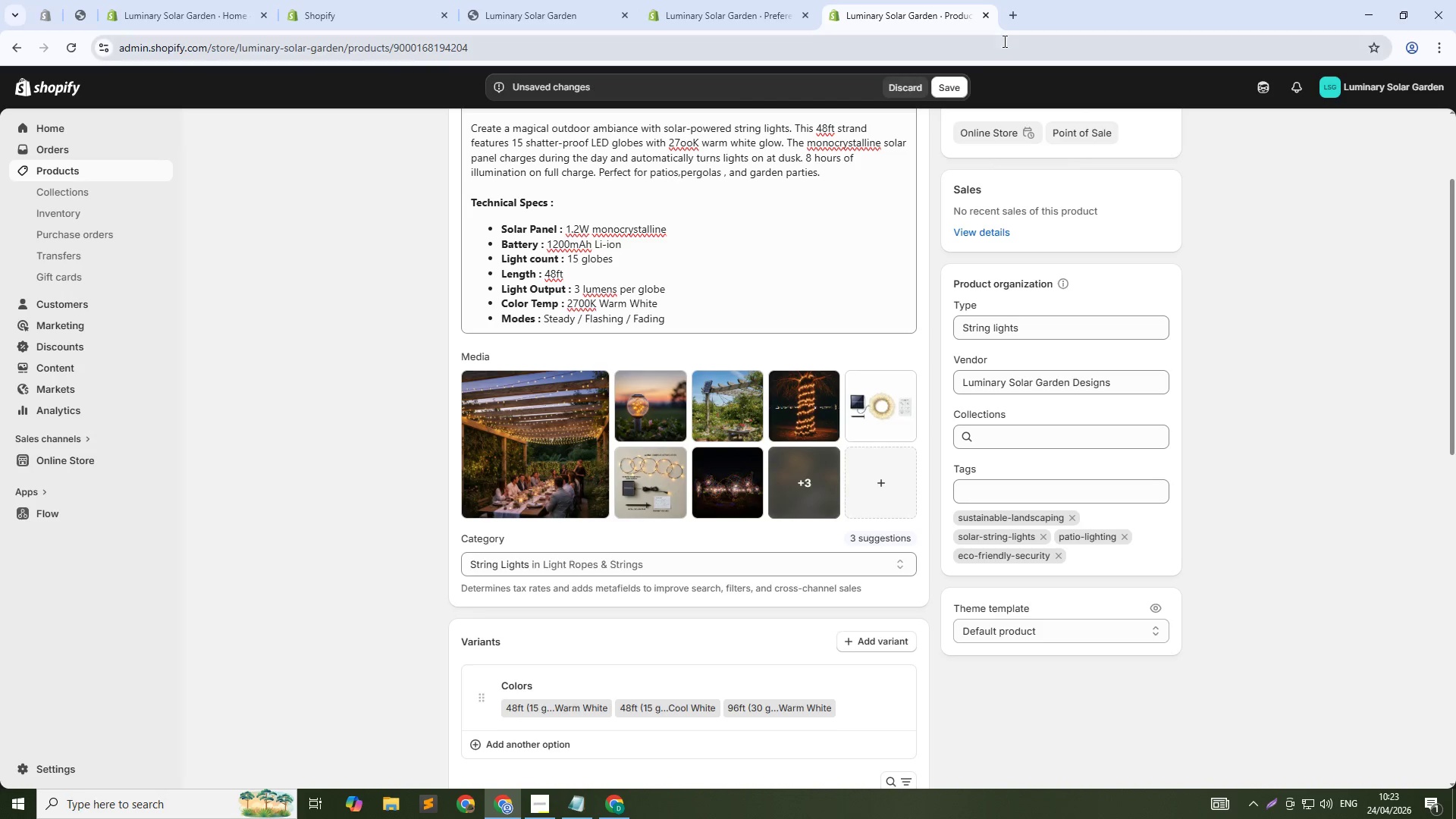 
left_click([953, 87])
 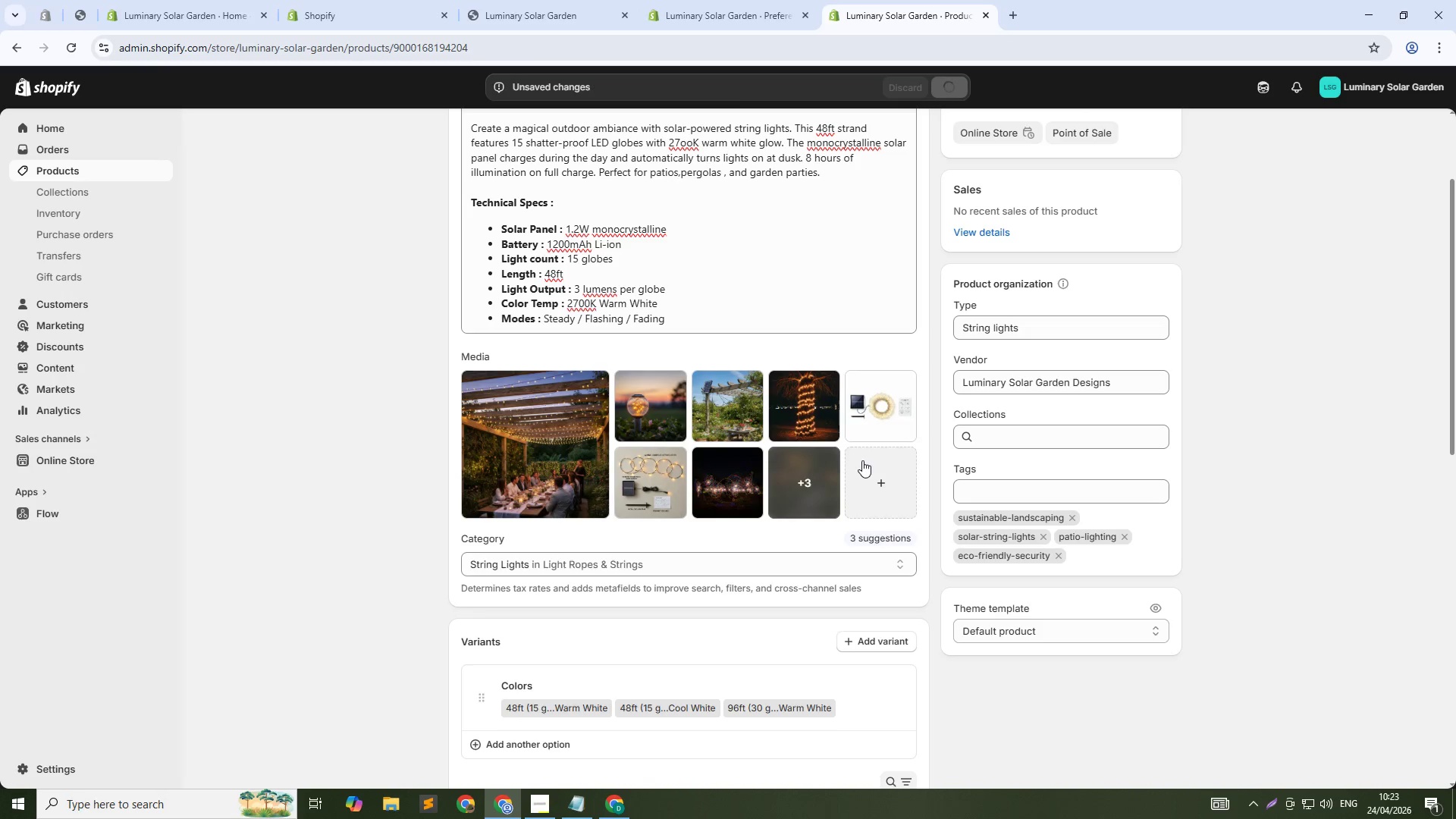 
scroll: coordinate [850, 496], scroll_direction: up, amount: 2.0
 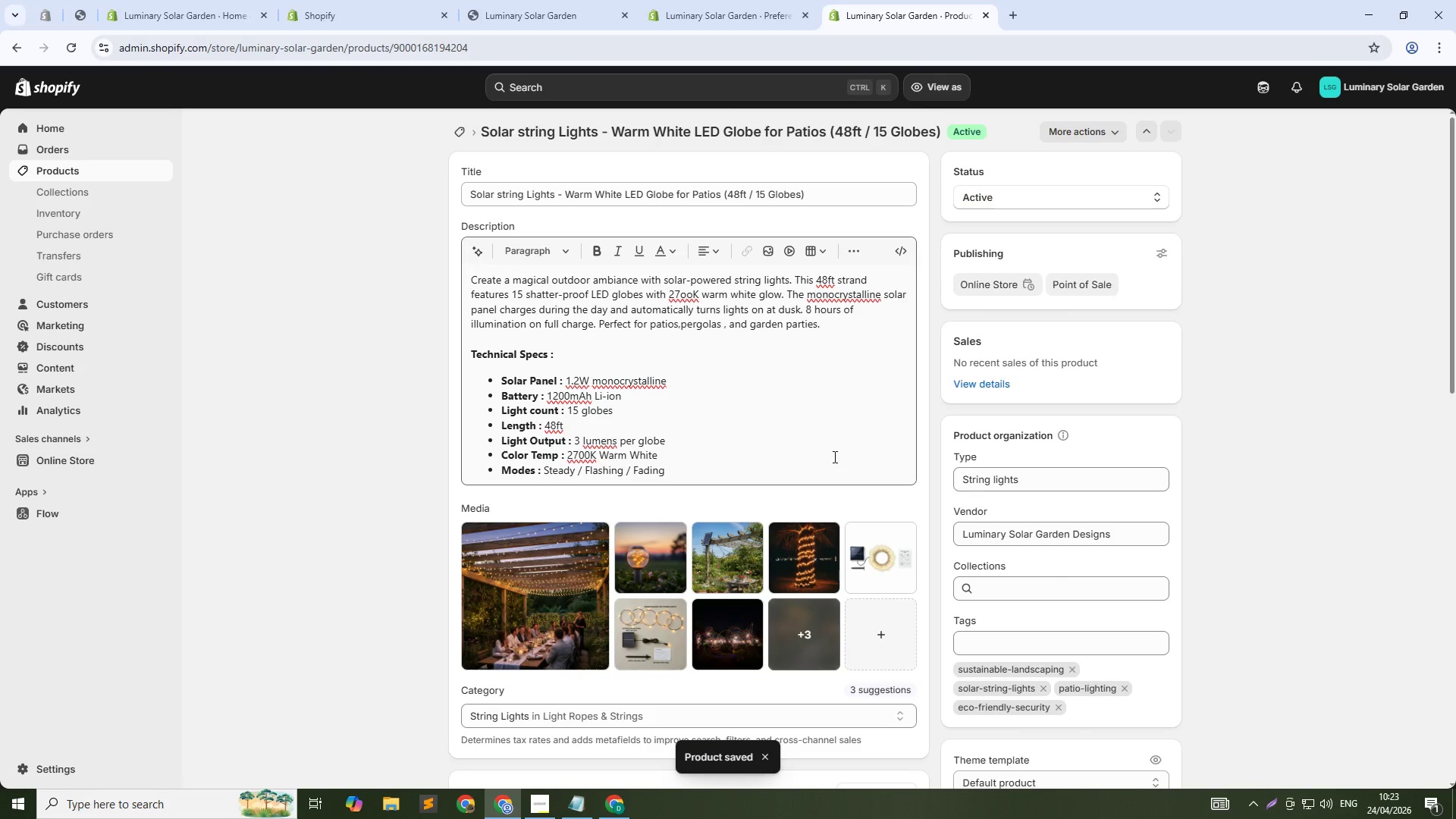 
scroll: coordinate [475, 528], scroll_direction: down, amount: 1.0
 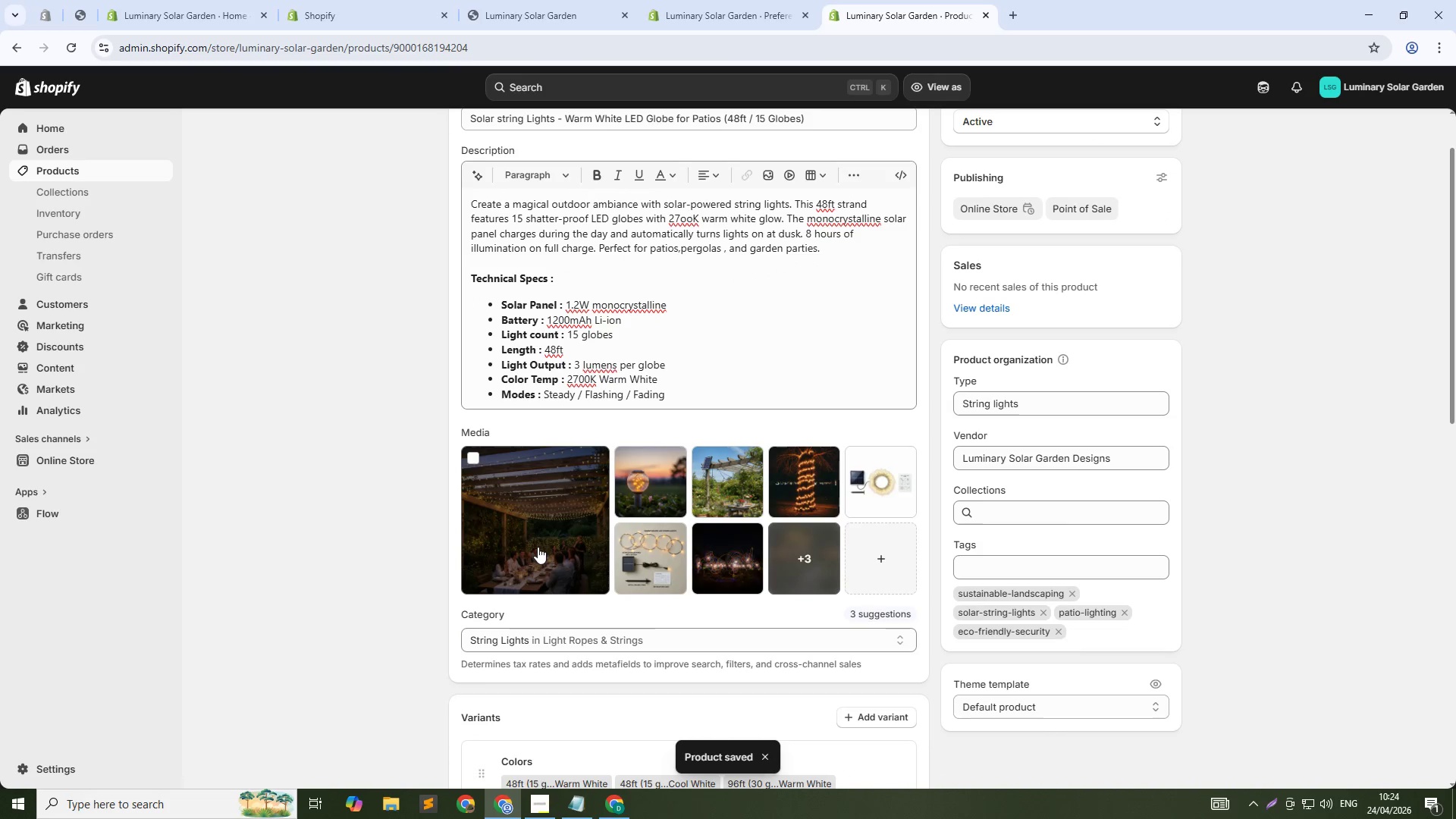 
left_click([538, 547])
 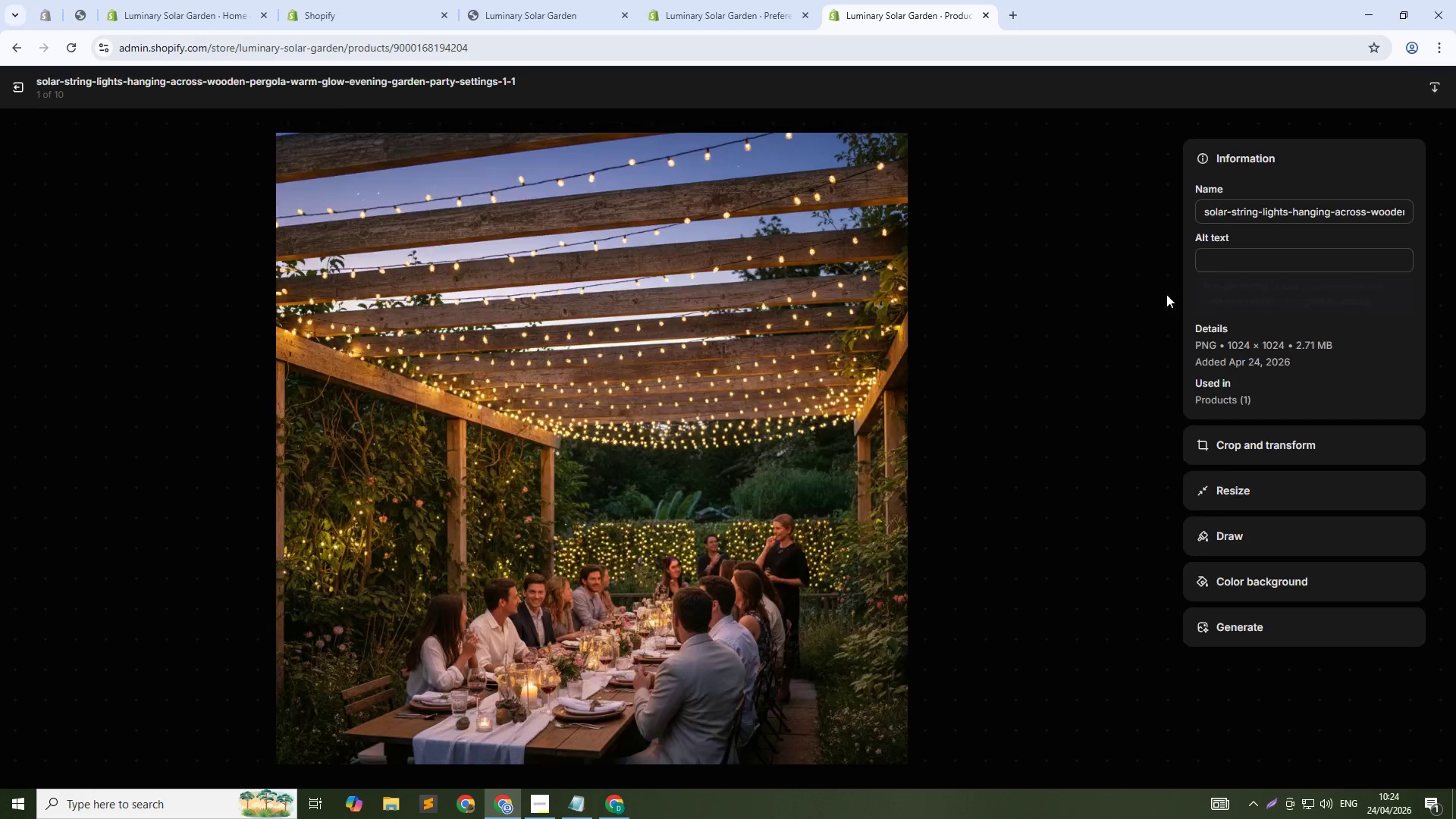 
double_click([1207, 266])
 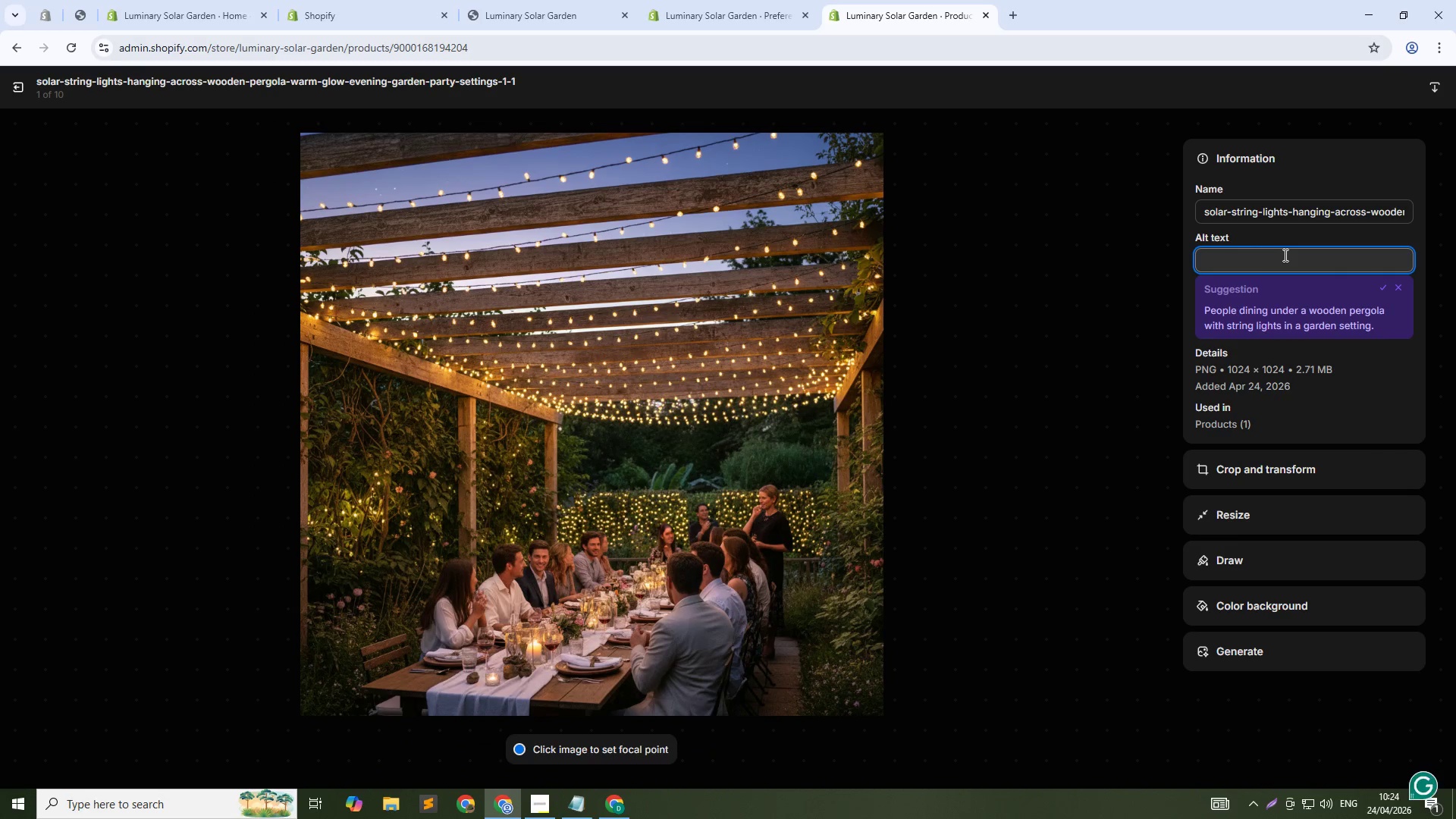 
type(Solr tring lights on pergola-warm white globe lights for sustainable garden entr)
 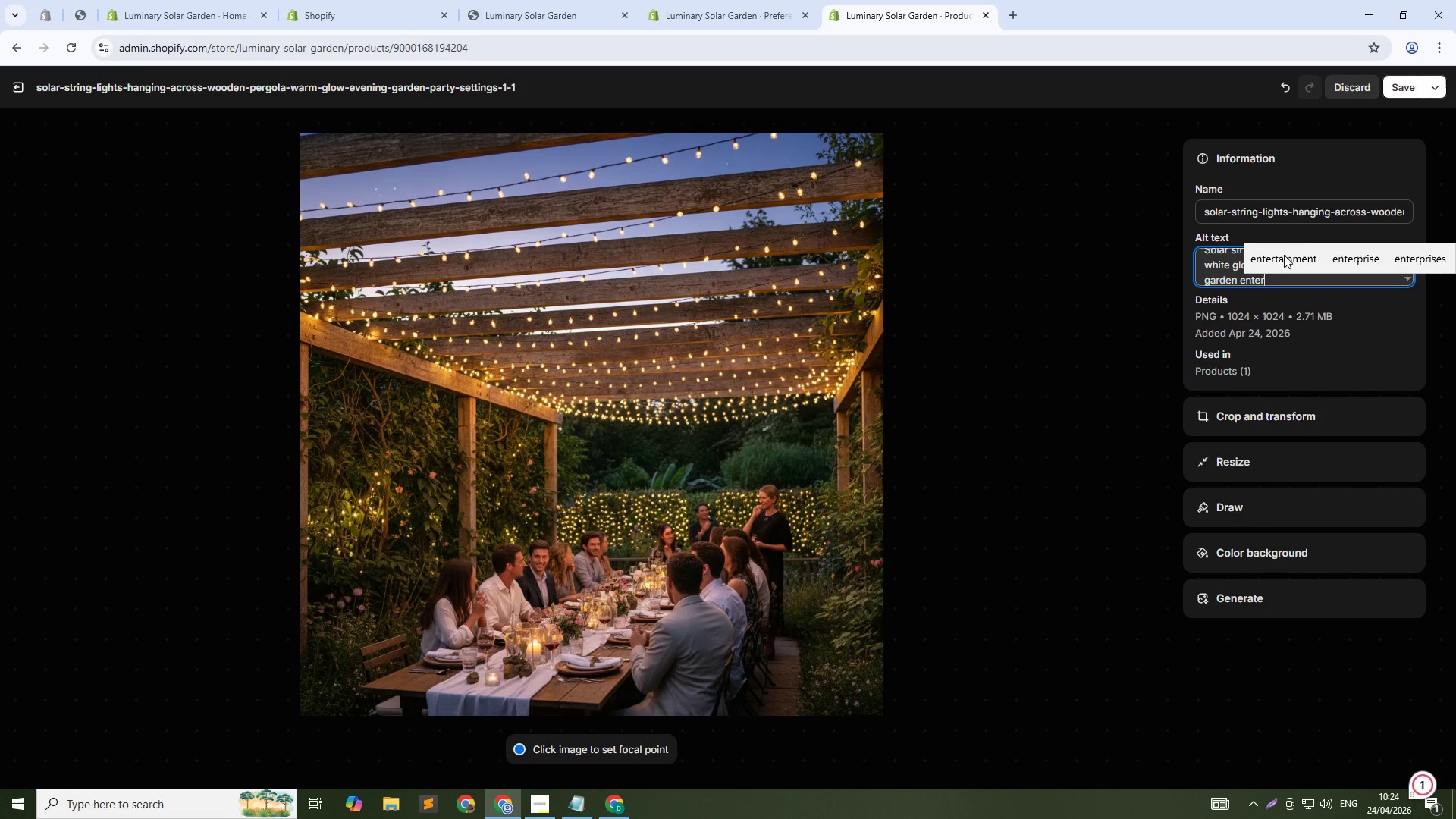 
hold_key(key=E, duration=0.34)
 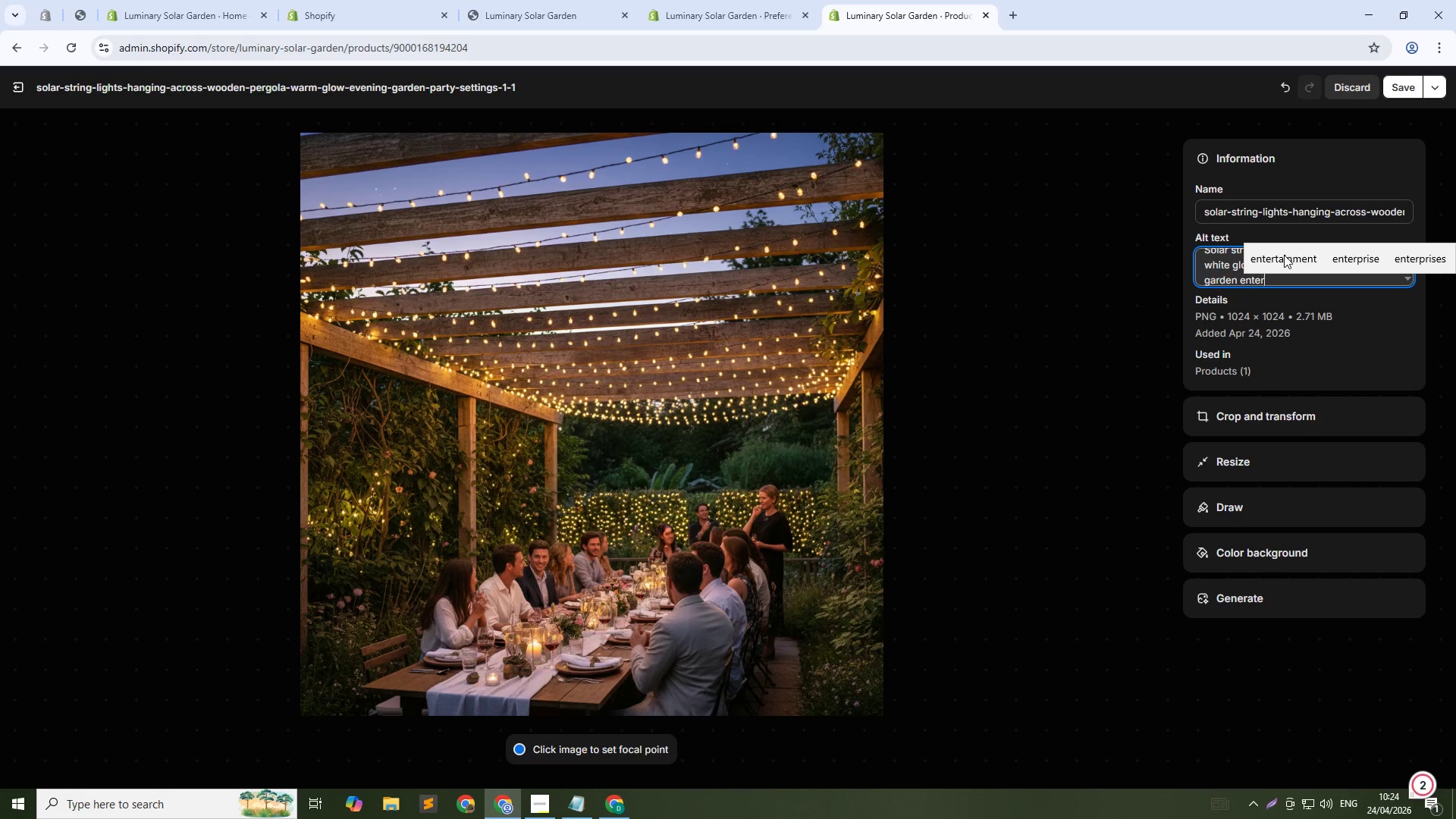 
wait(5.89)
 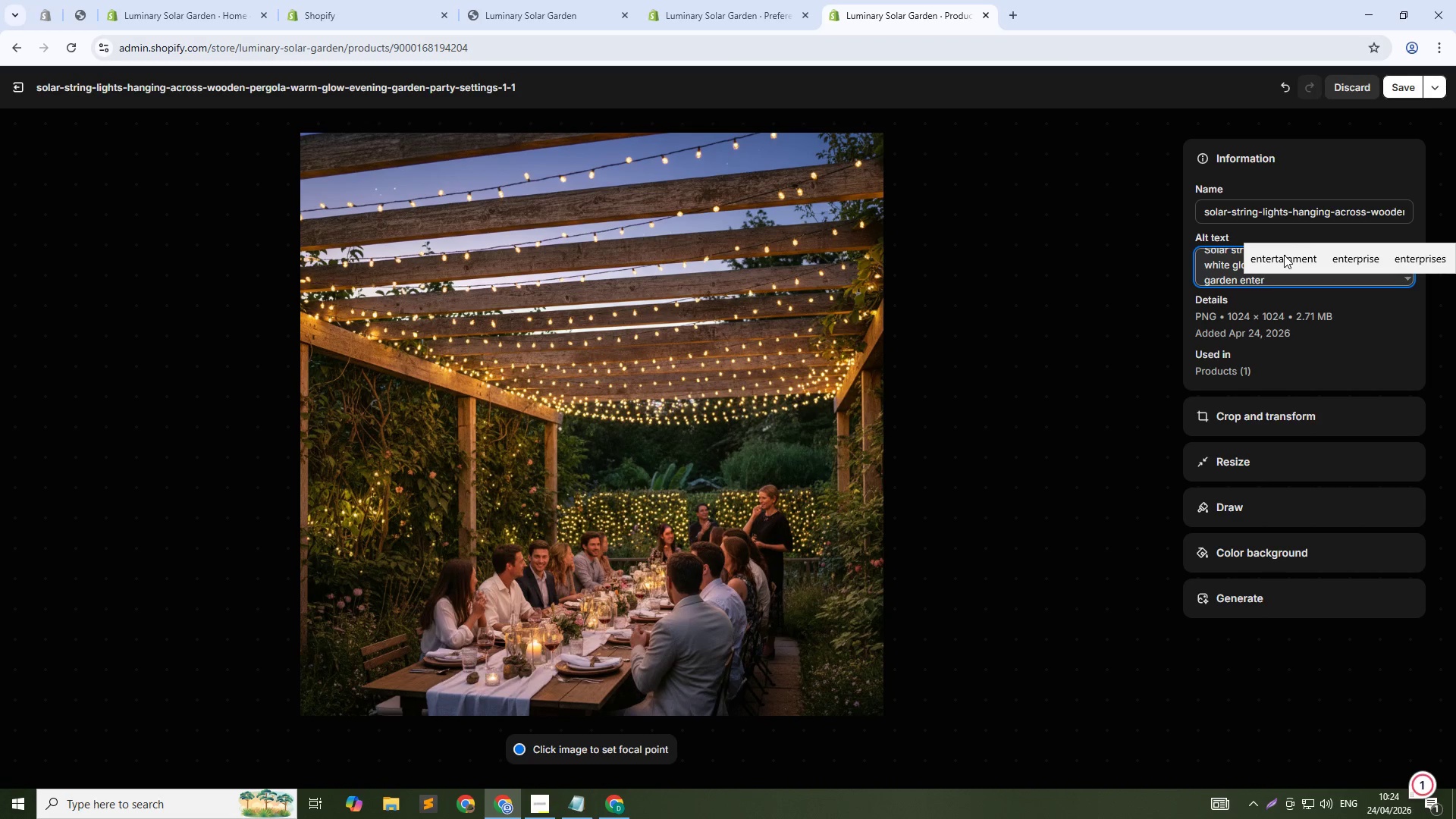 
type(taining)
 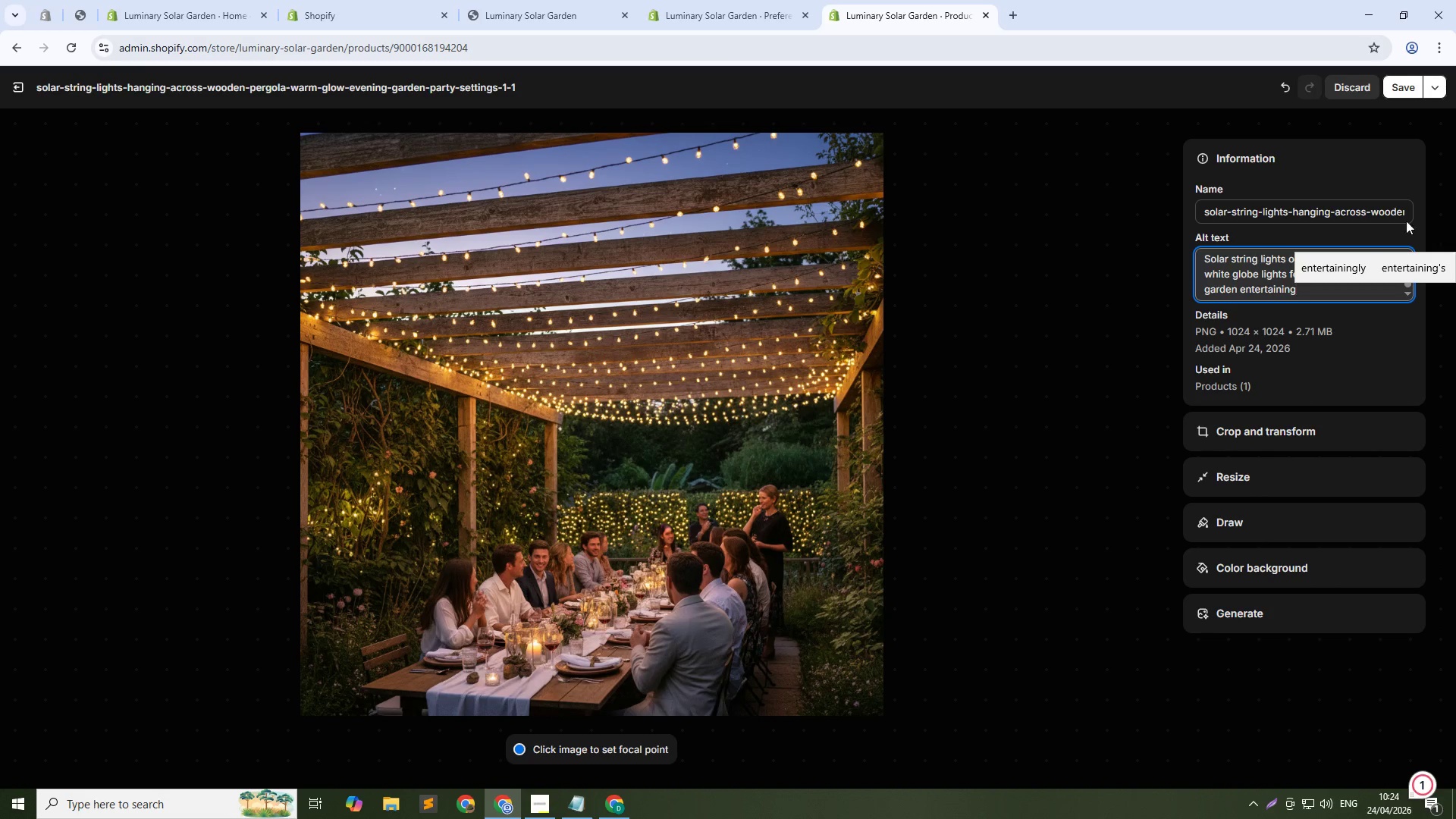 
left_click([1398, 87])
 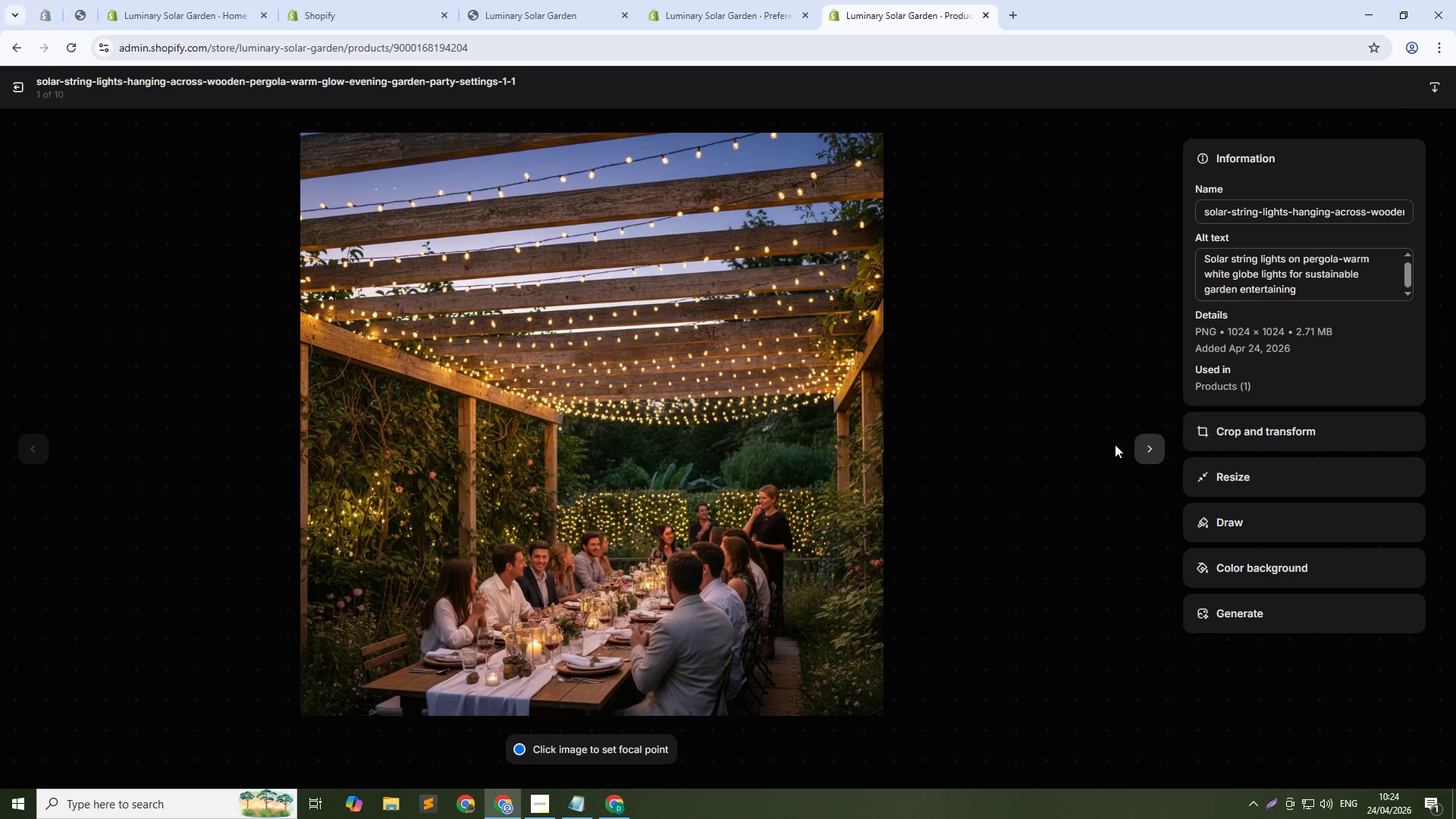 
left_click([1146, 443])
 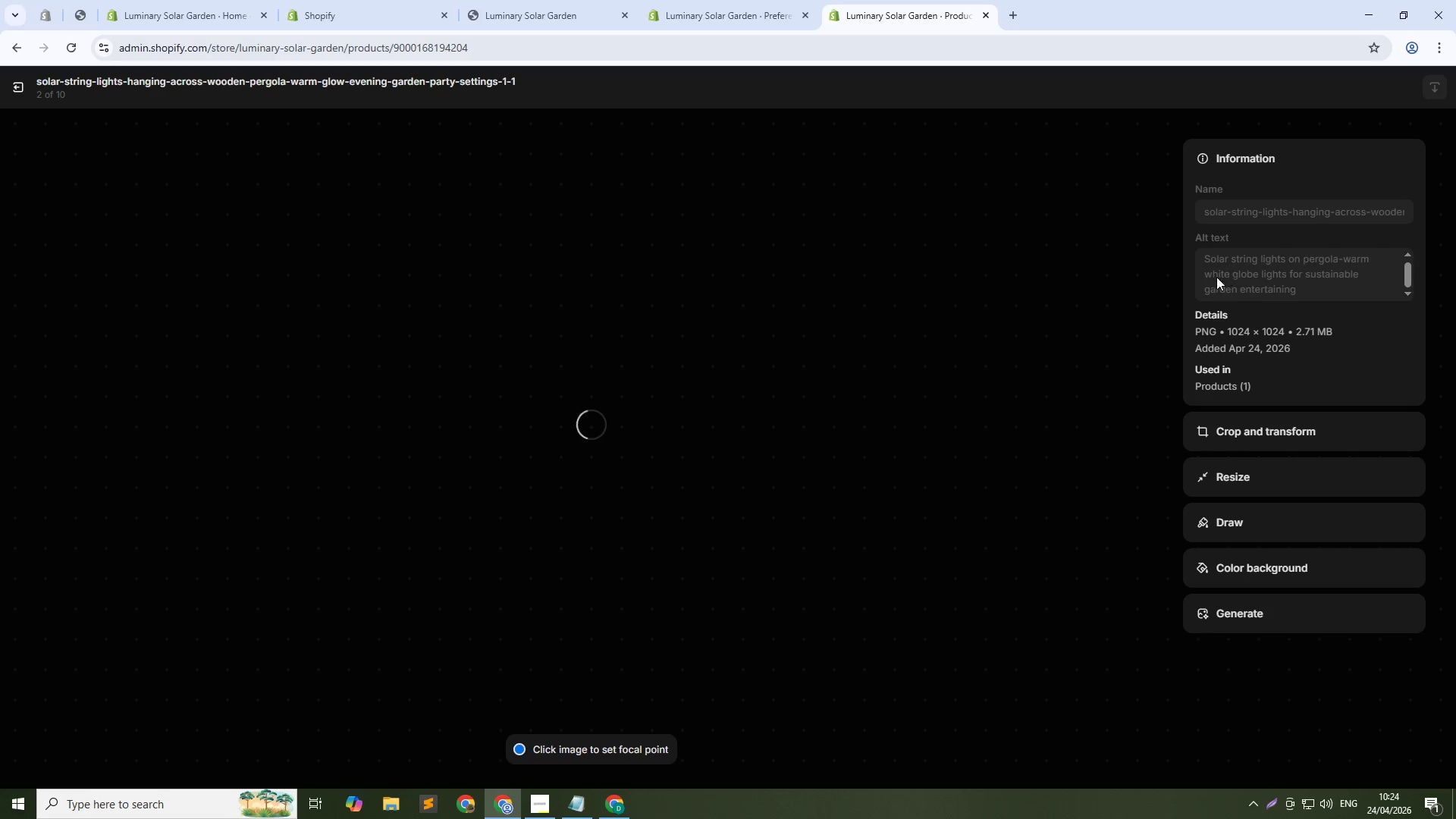 
left_click([1244, 275])
 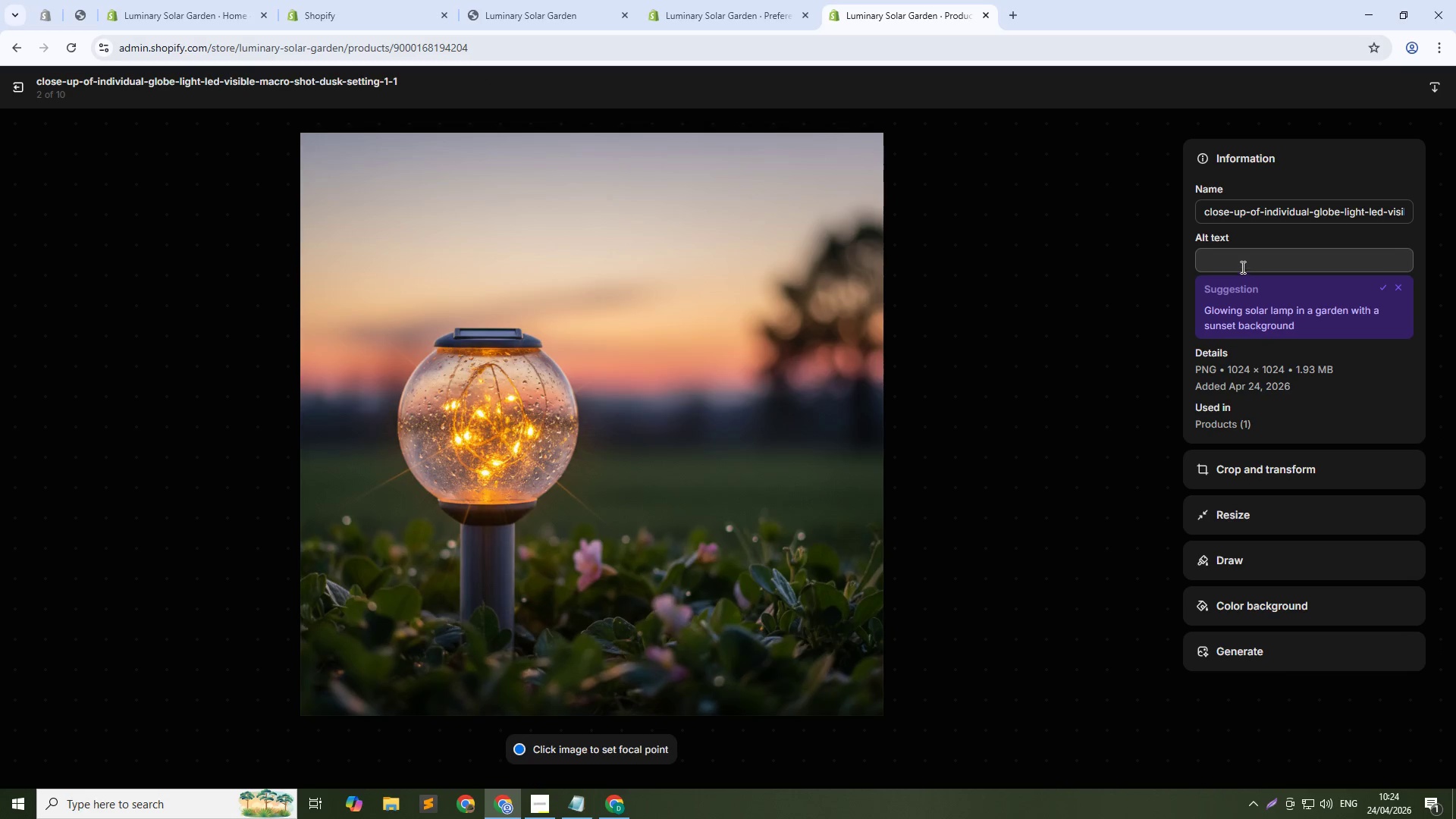 
left_click([1241, 265])
 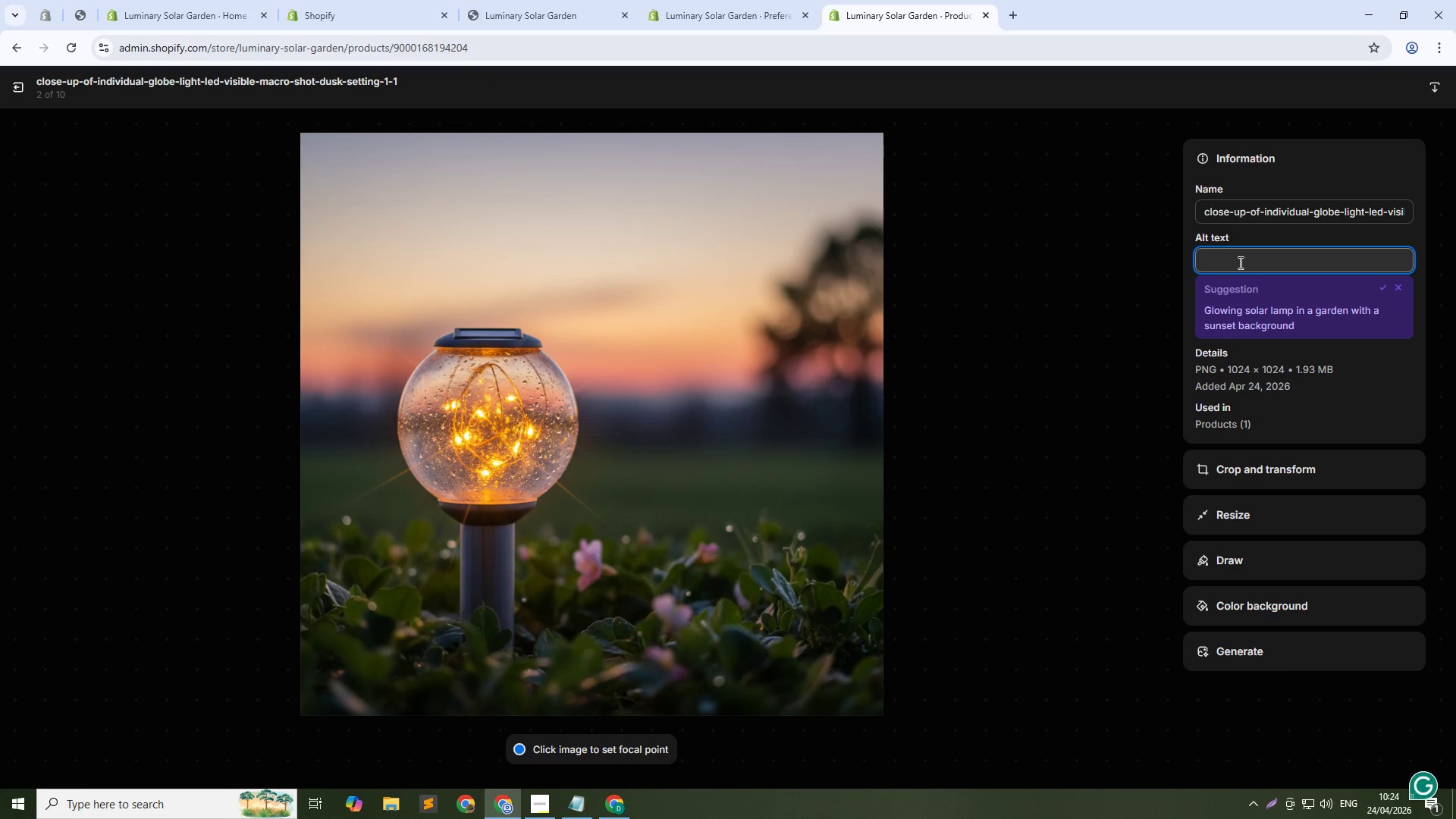 
type(LED globe solar sr)
key(Backspace)
type(tring light close-up-eco-friendly patio lighting)
 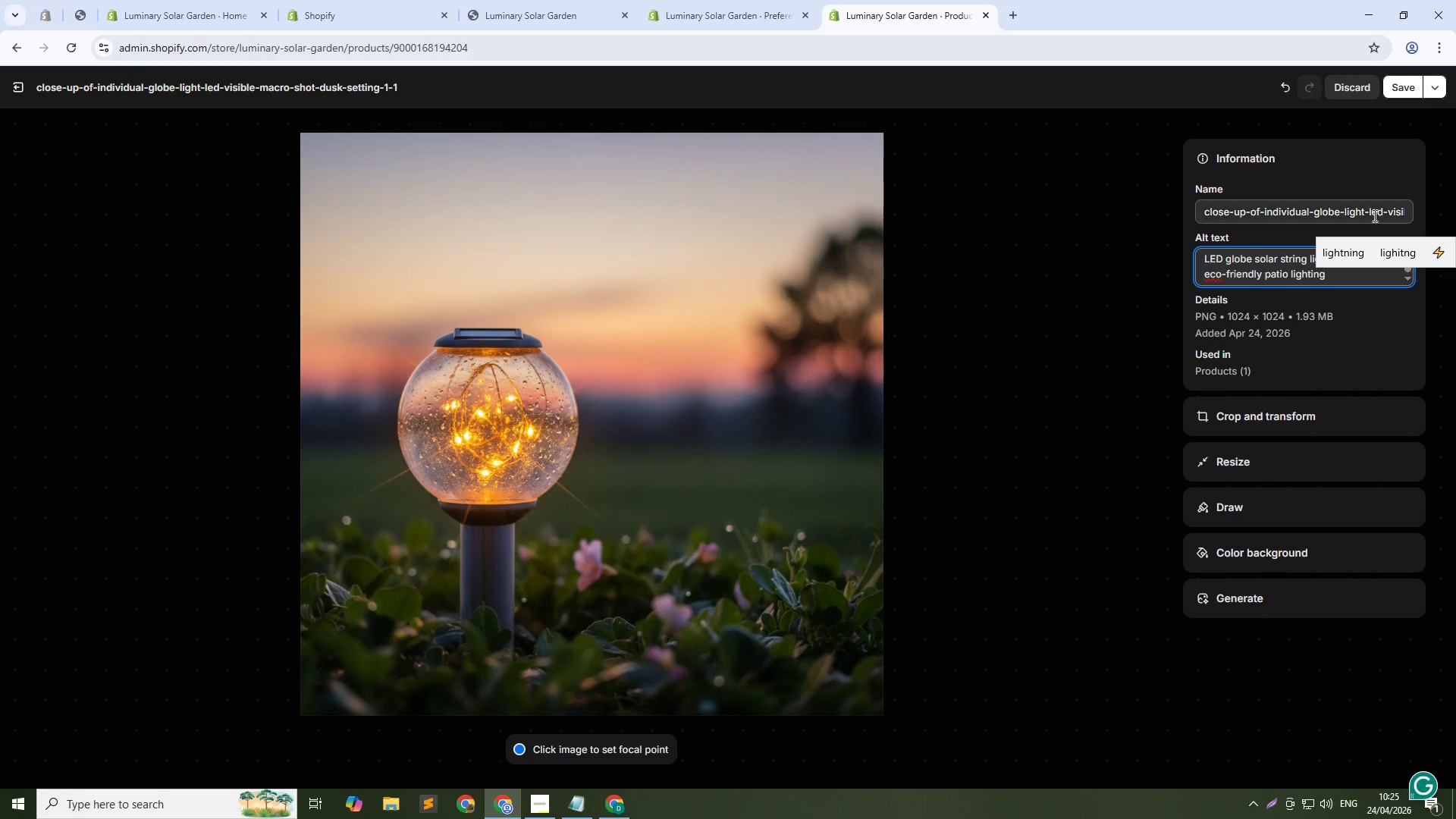 
mouse_move([1370, 258])
 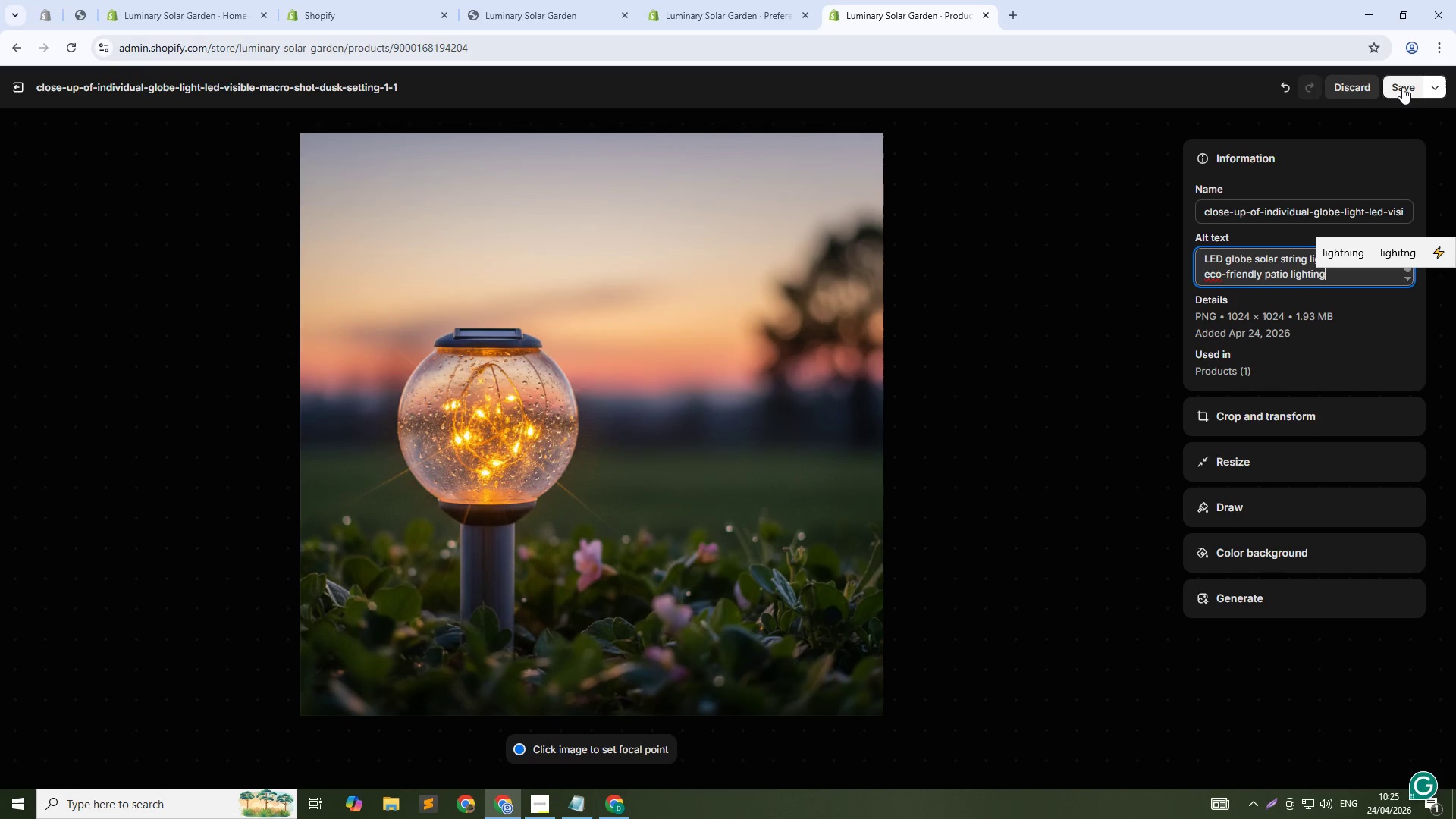 
wait(5.79)
 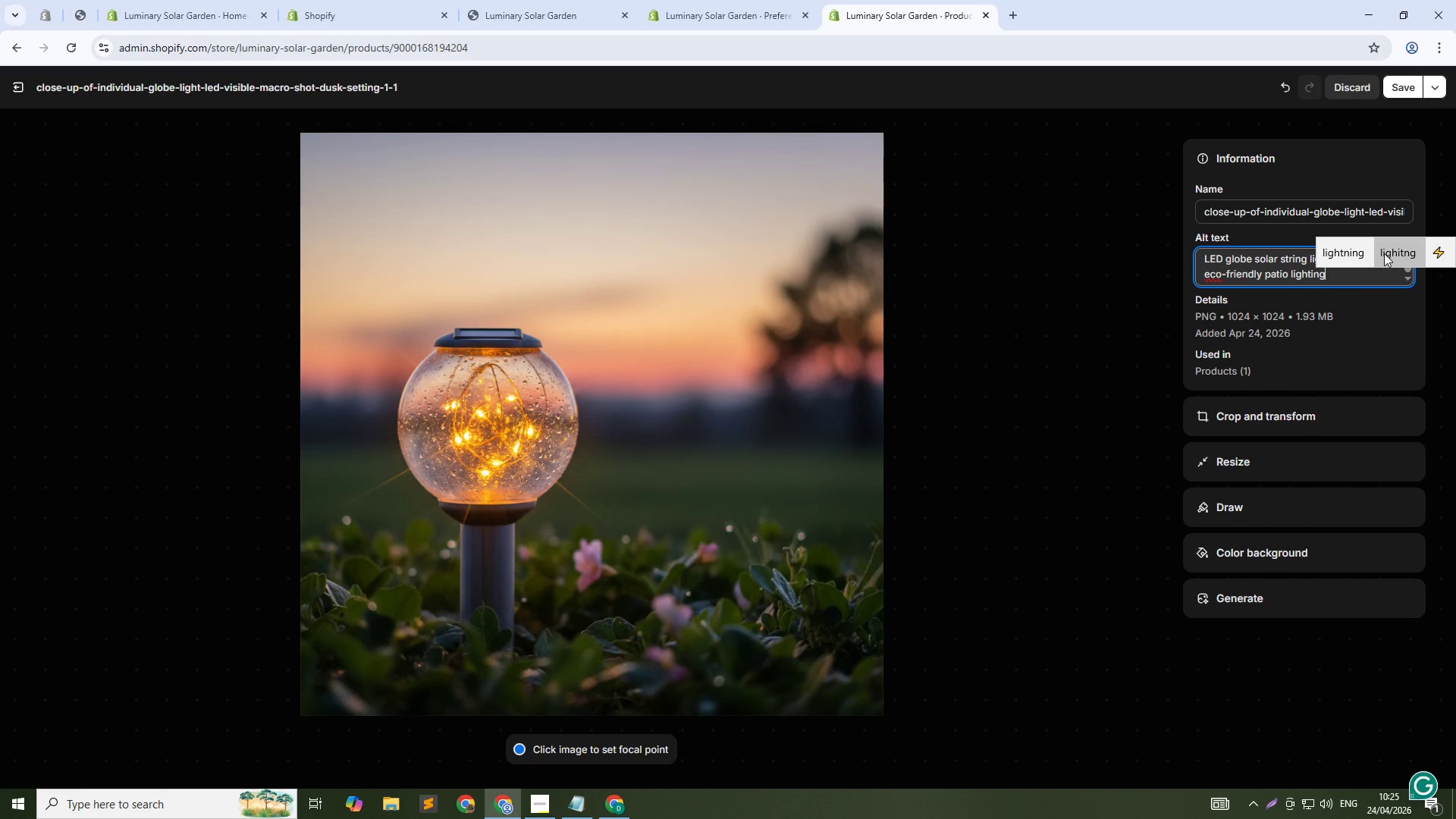 
left_click([1402, 87])
 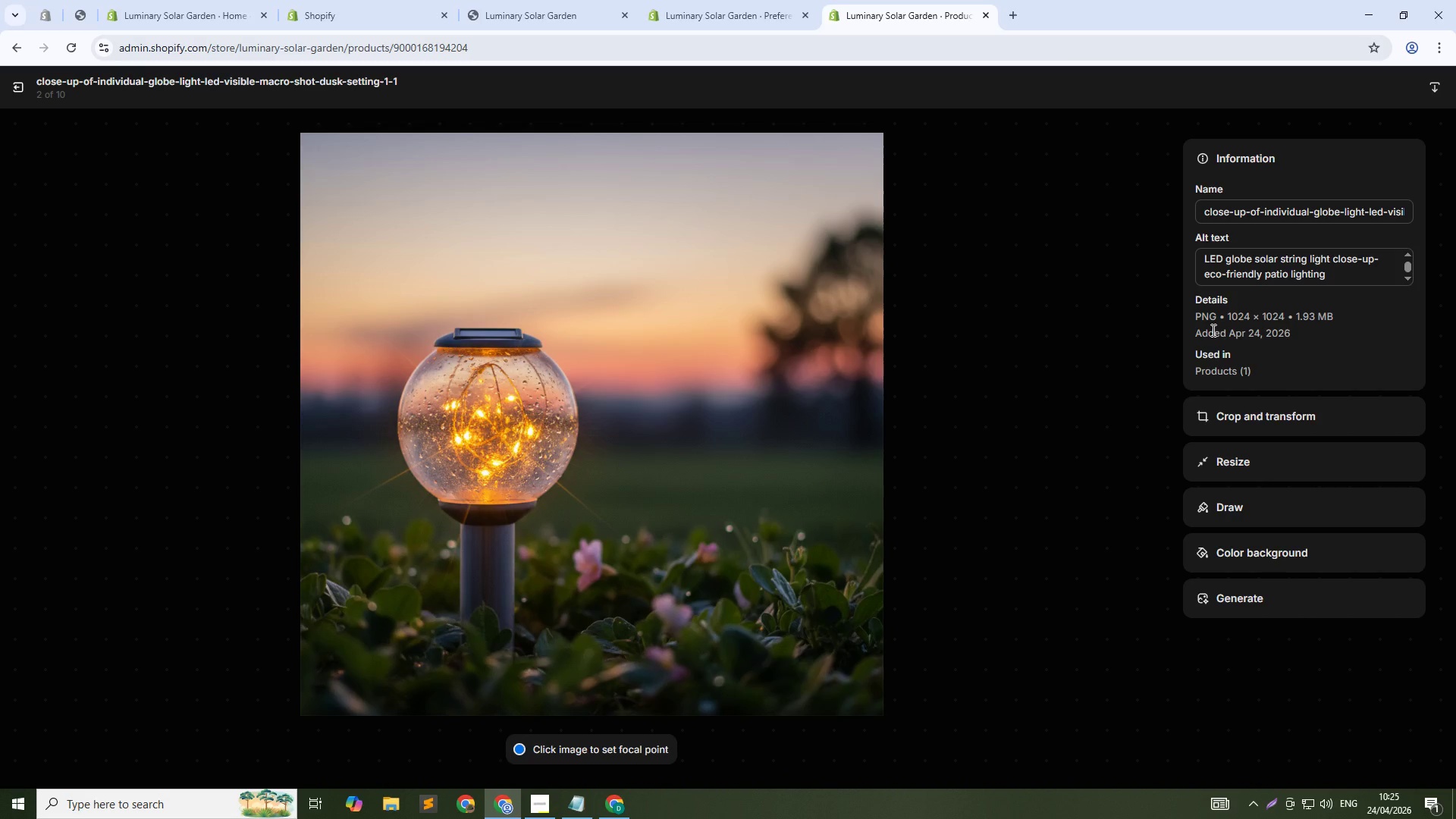 
wait(6.33)
 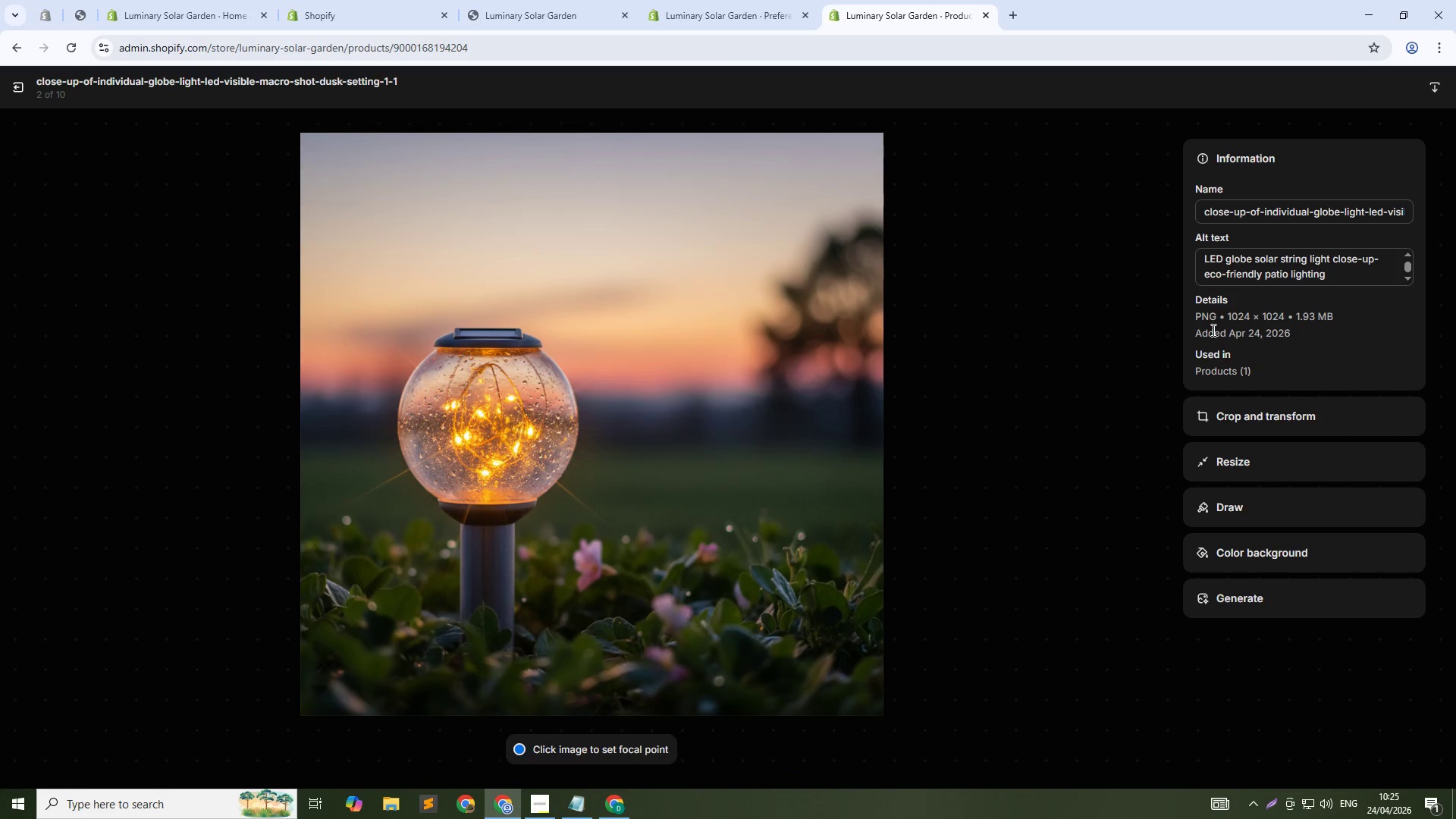 
left_click([1144, 450])
 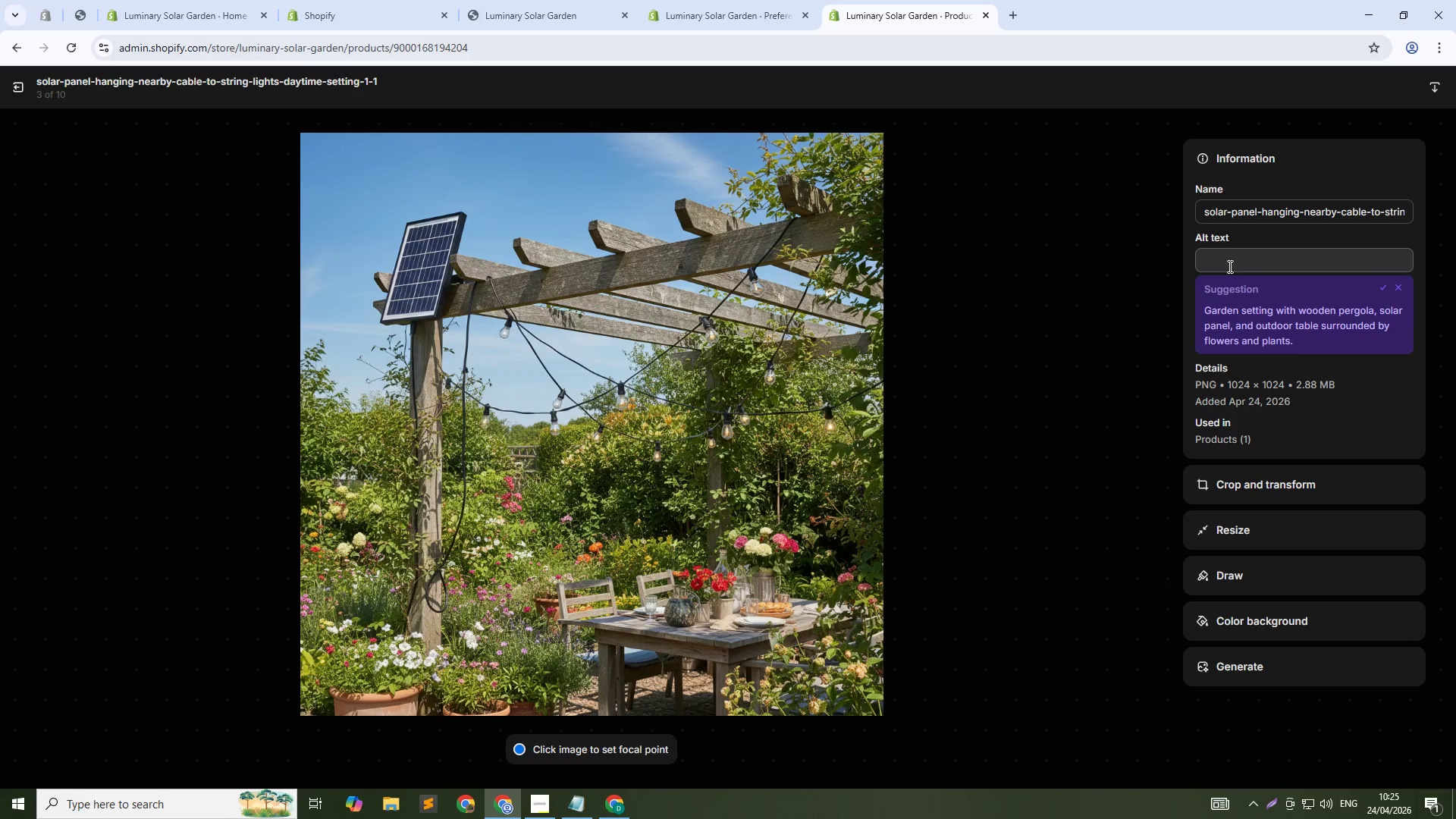 
left_click([1228, 266])
 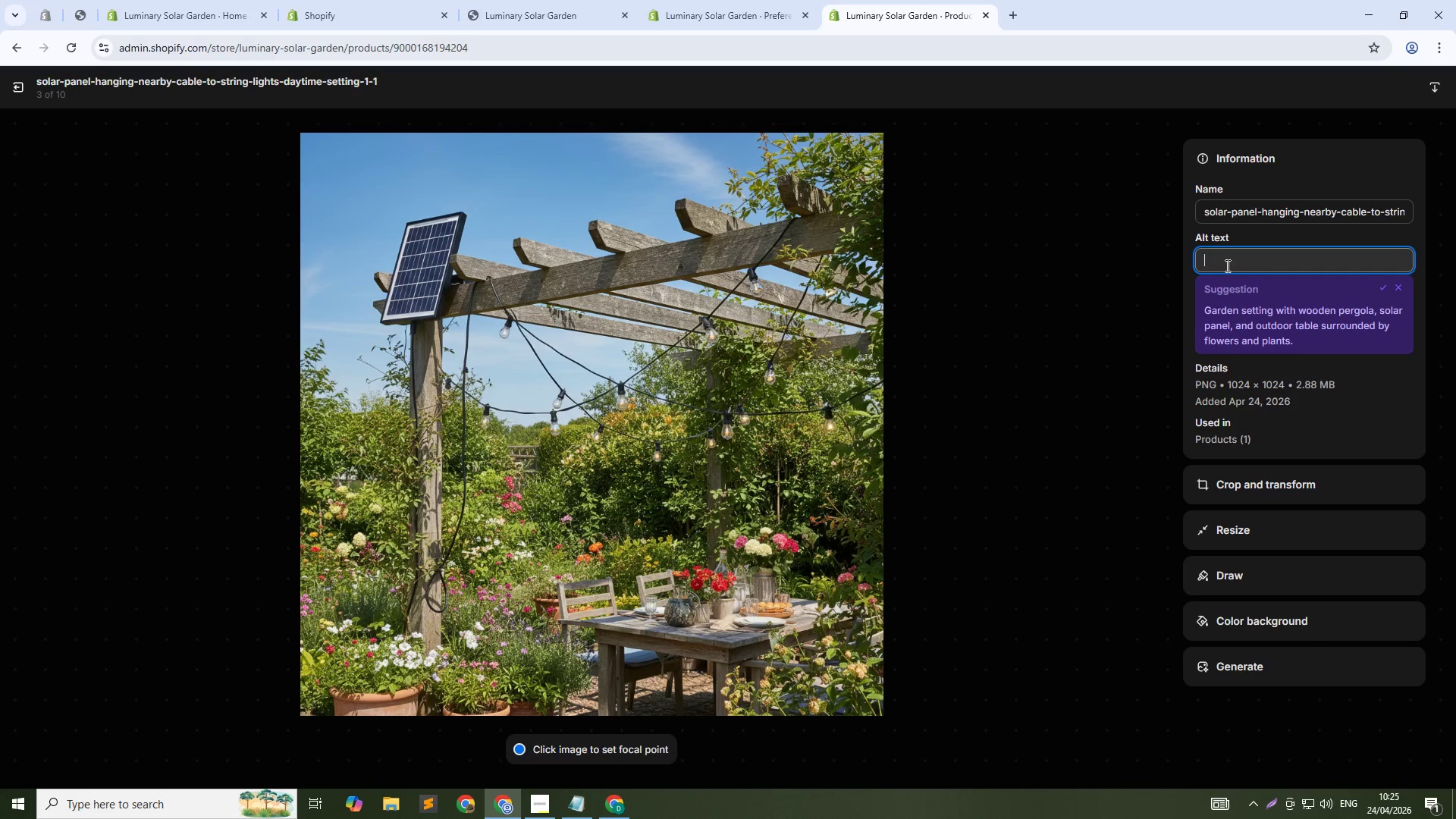 
type(Soalr panel for string lights-off-r)
key(Backspace)
type(grid garden lighting solution)
 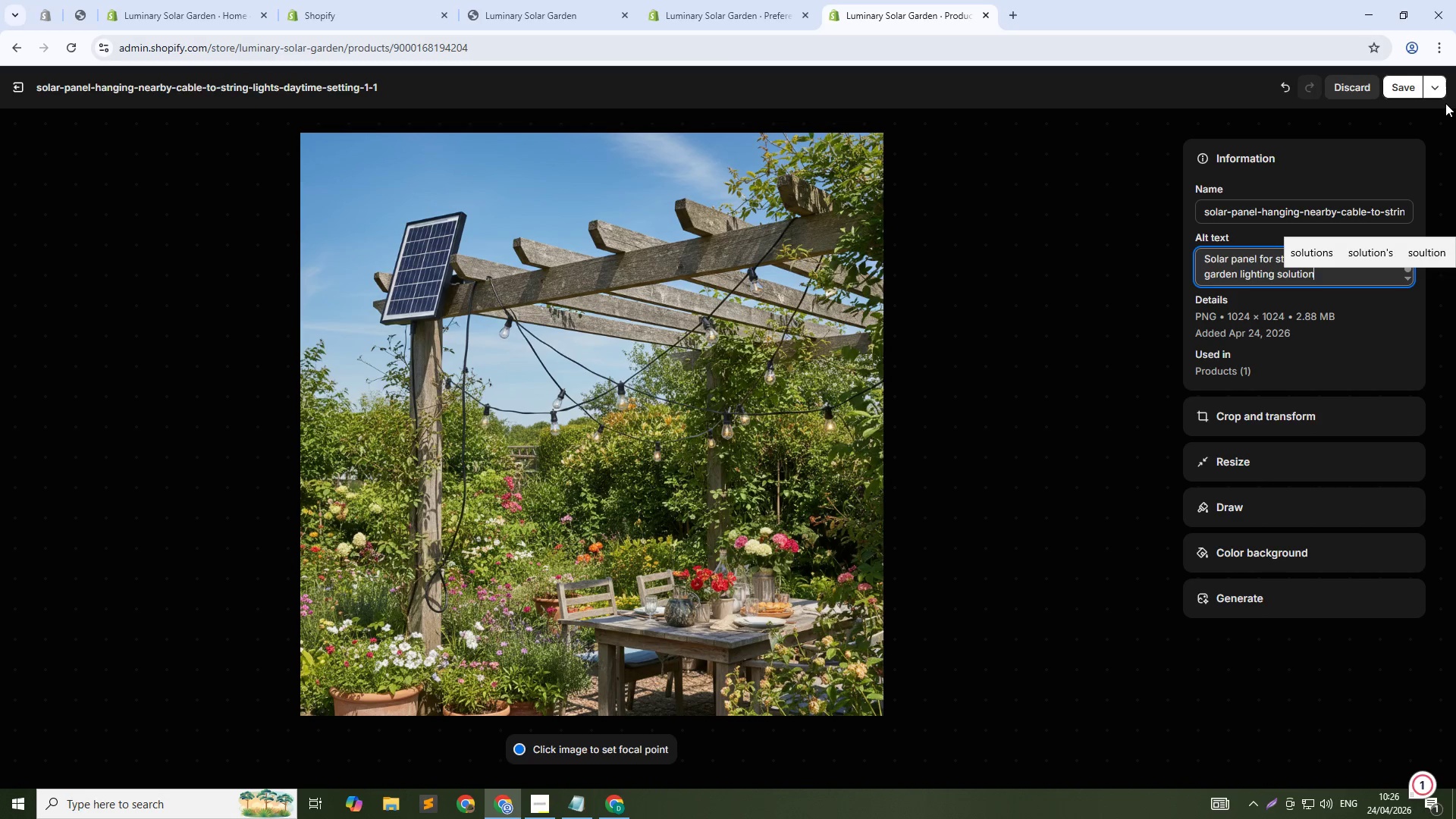 
left_click([1398, 87])
 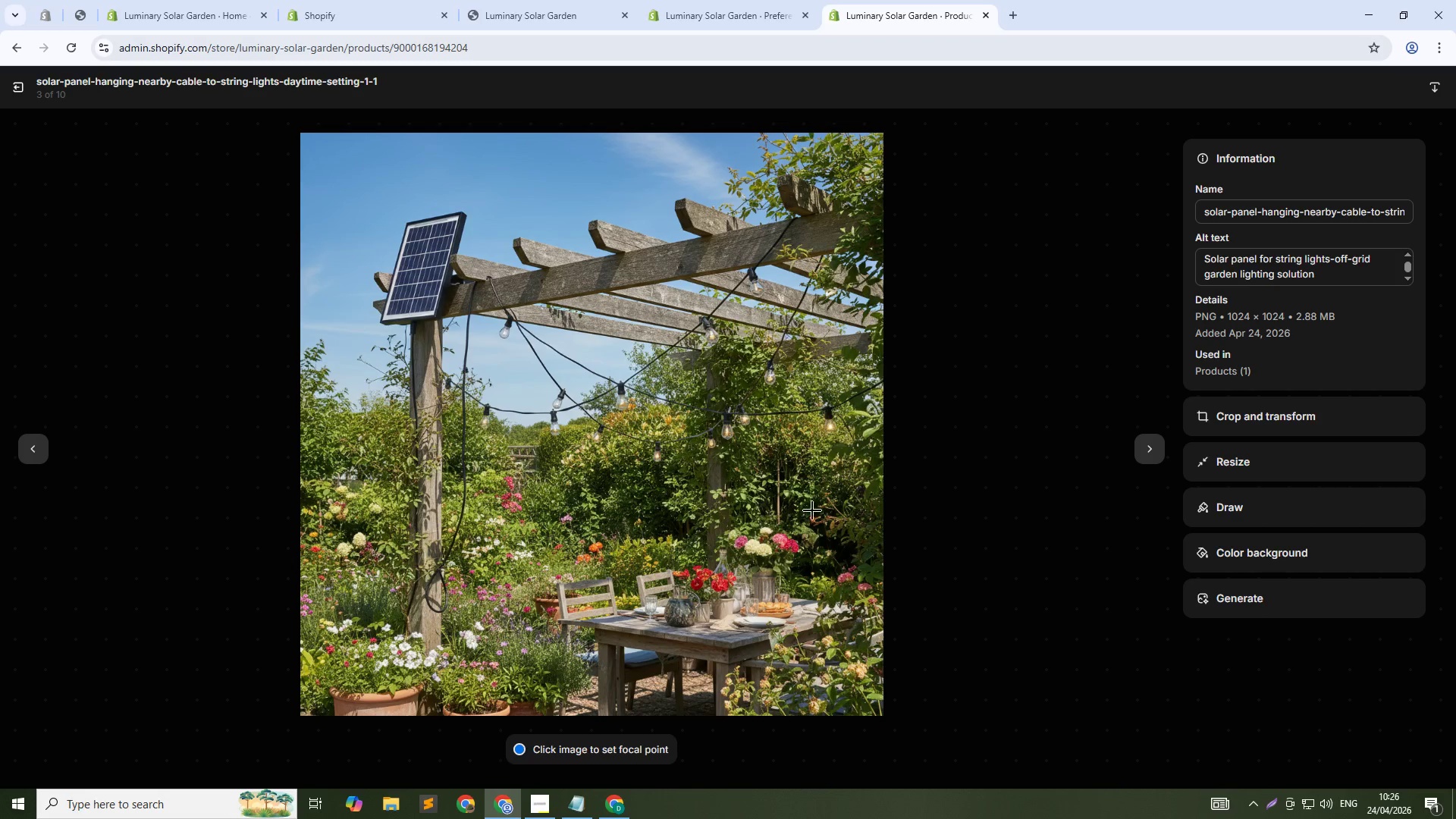 
left_click([1162, 454])
 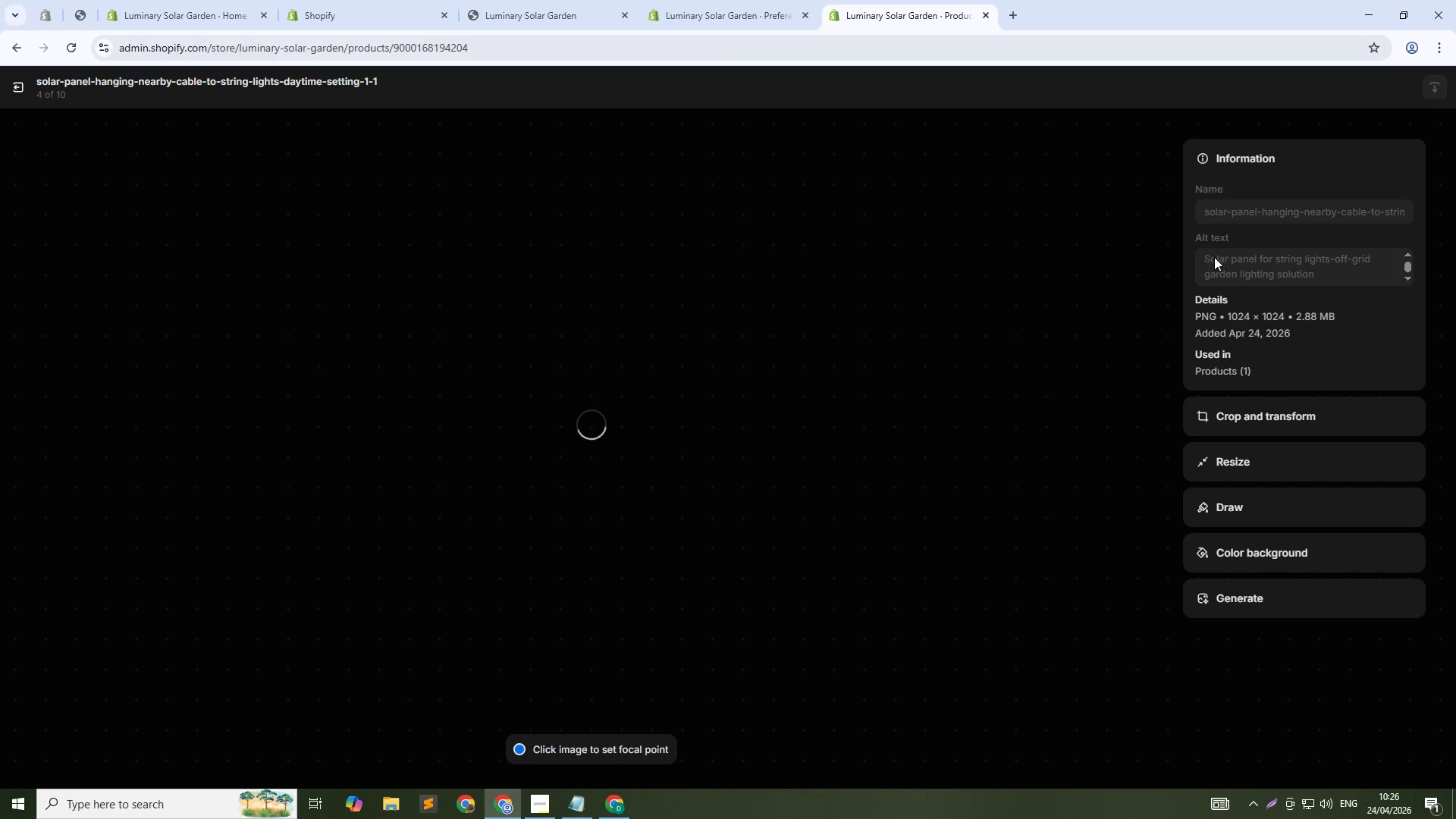 
left_click([1216, 263])
 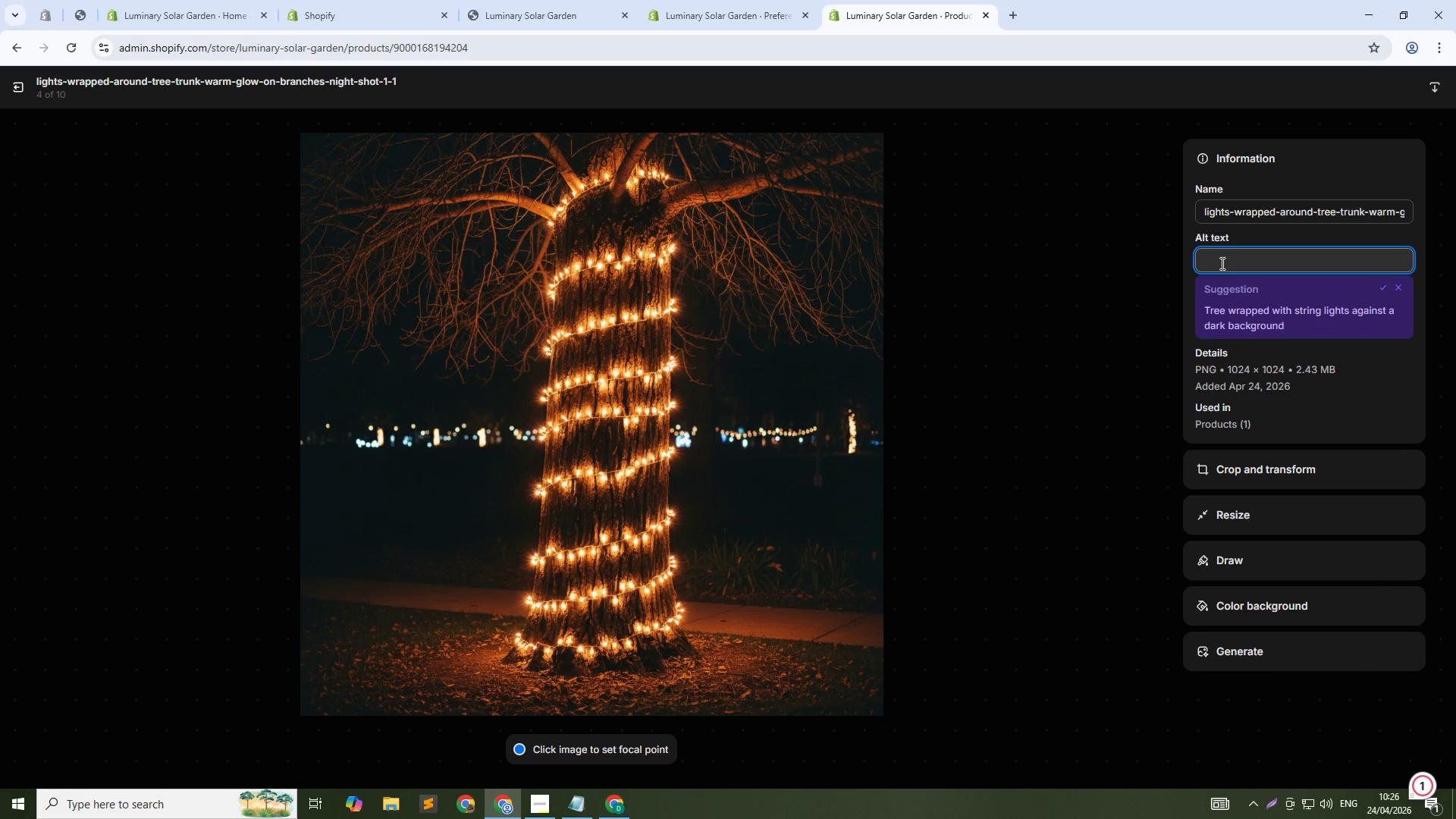 
type(Solar string lights wrapped)
key(Backspace)
 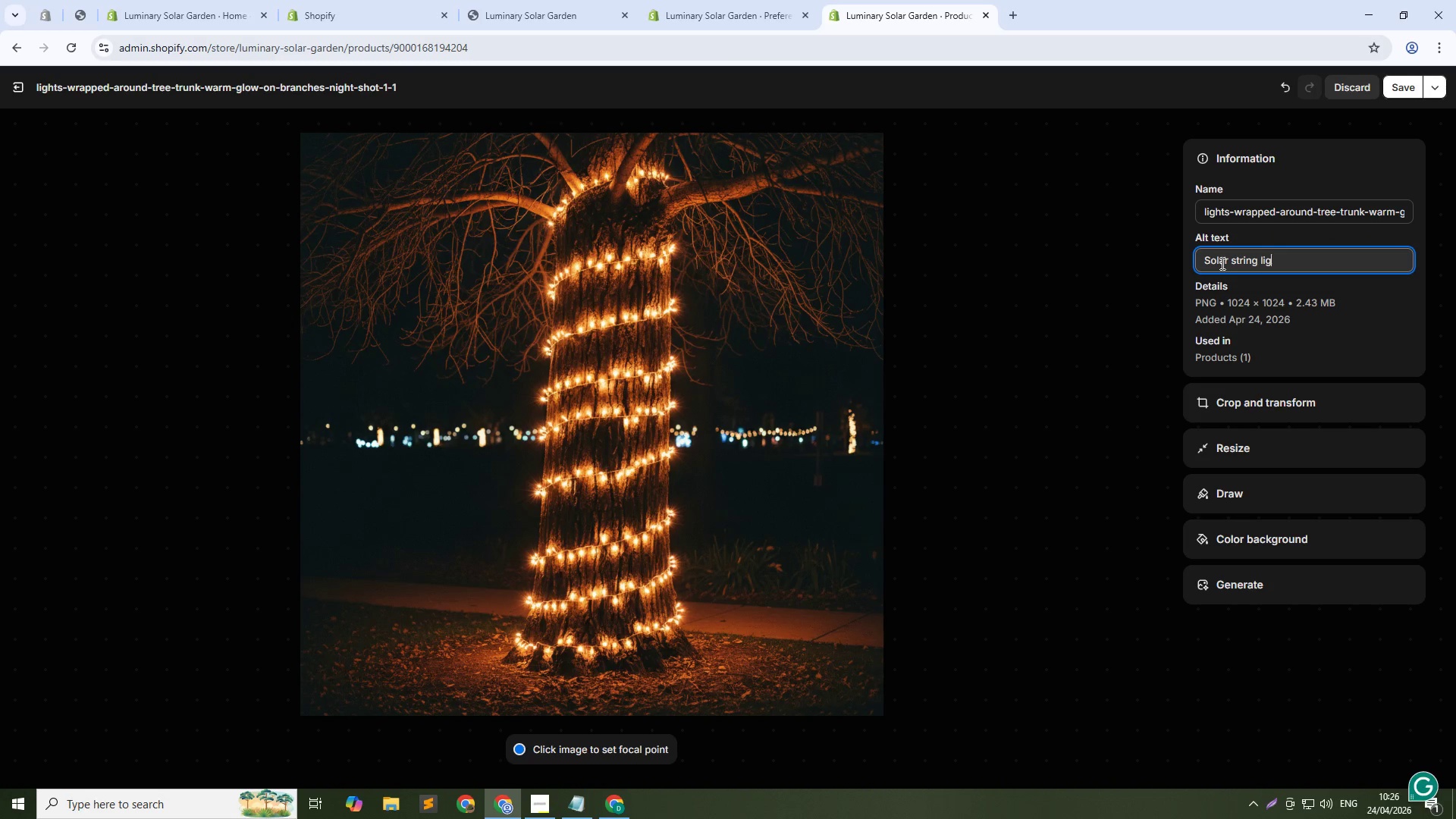 
wait(9.38)
 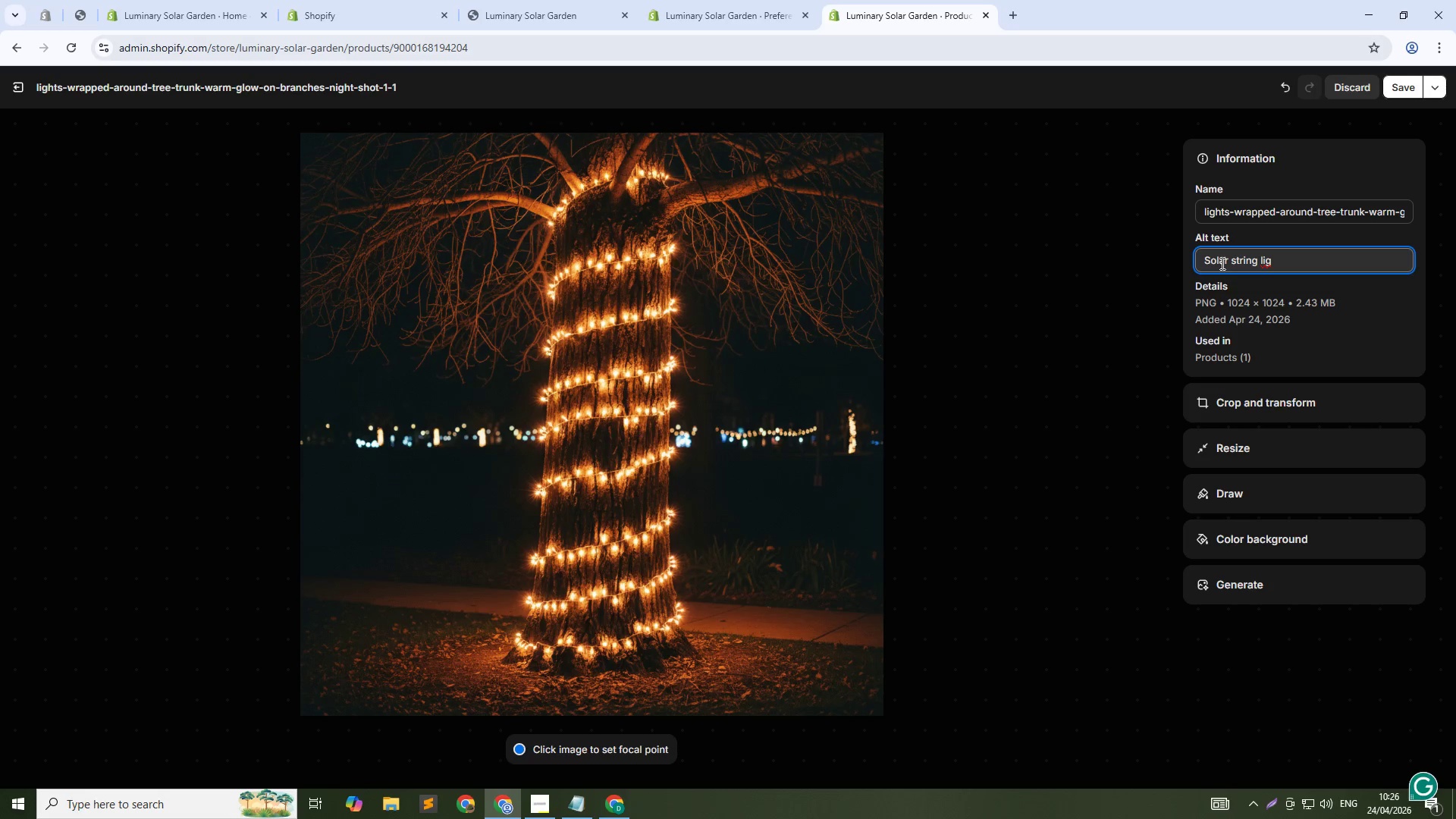 
key(Backspace)
key(Backspace)
type(ights wrapped round tree- )
 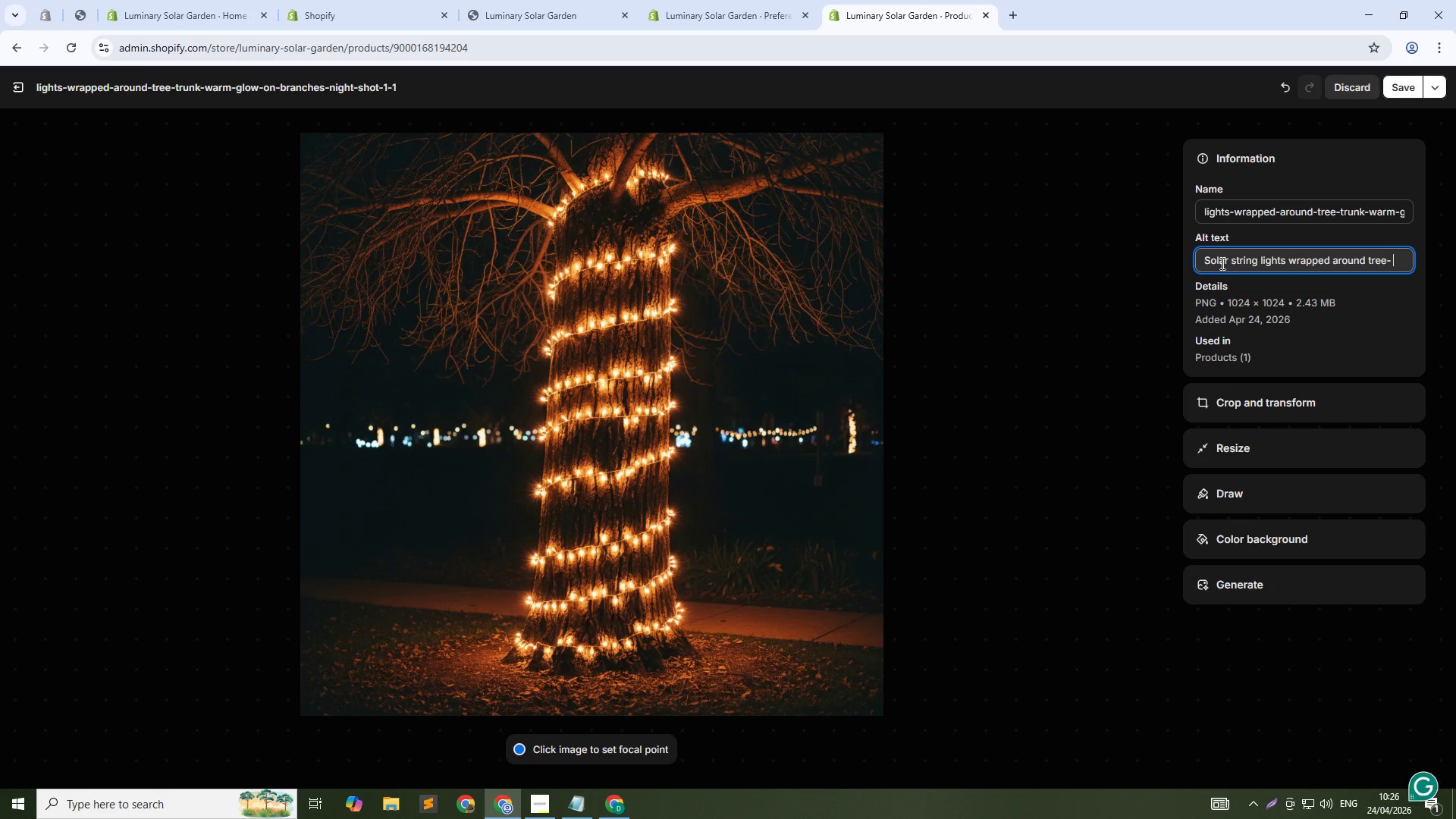 
wait(6.05)
 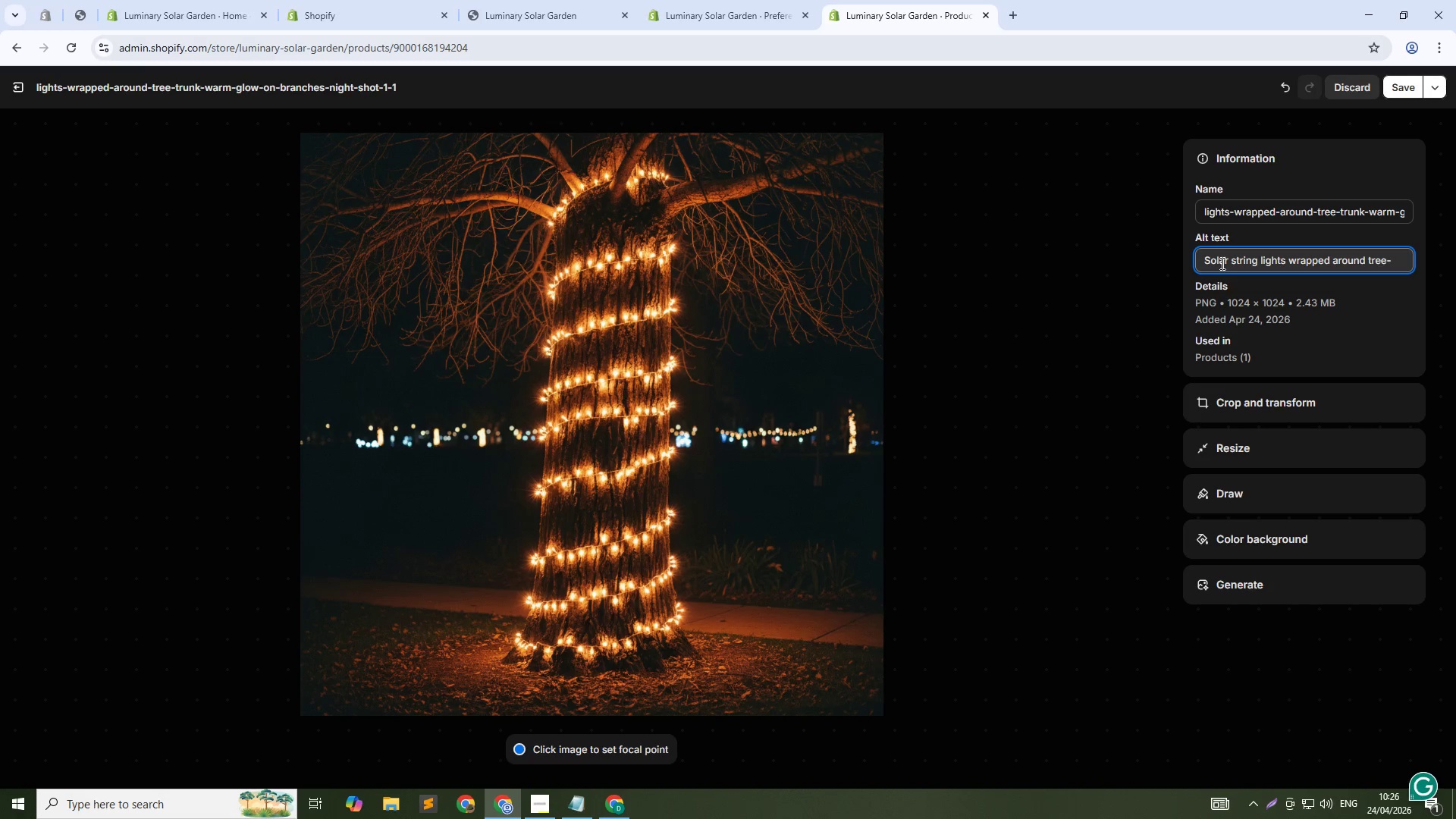 
key(ArrowLeft)
 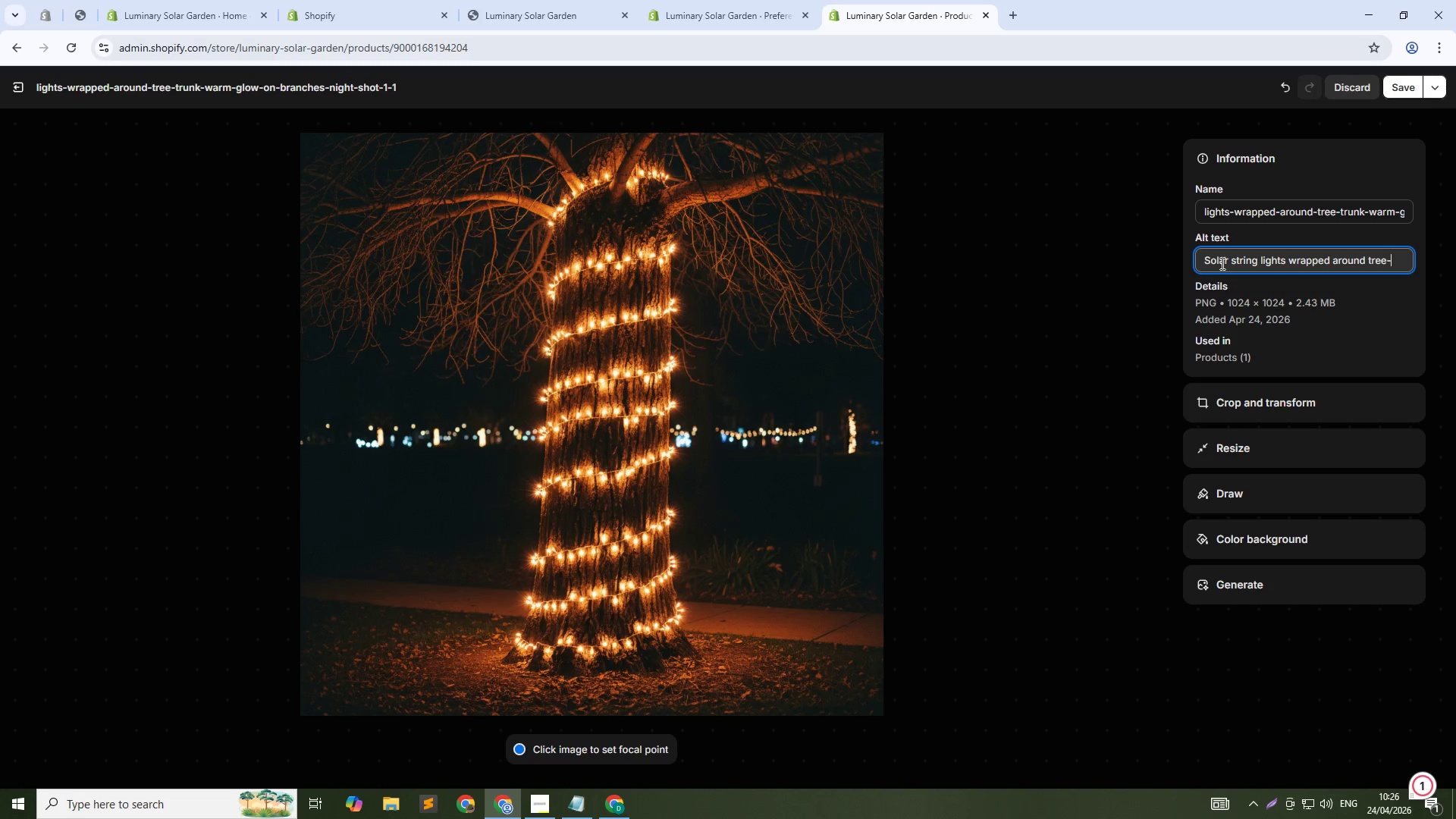 
key(ArrowLeft)
 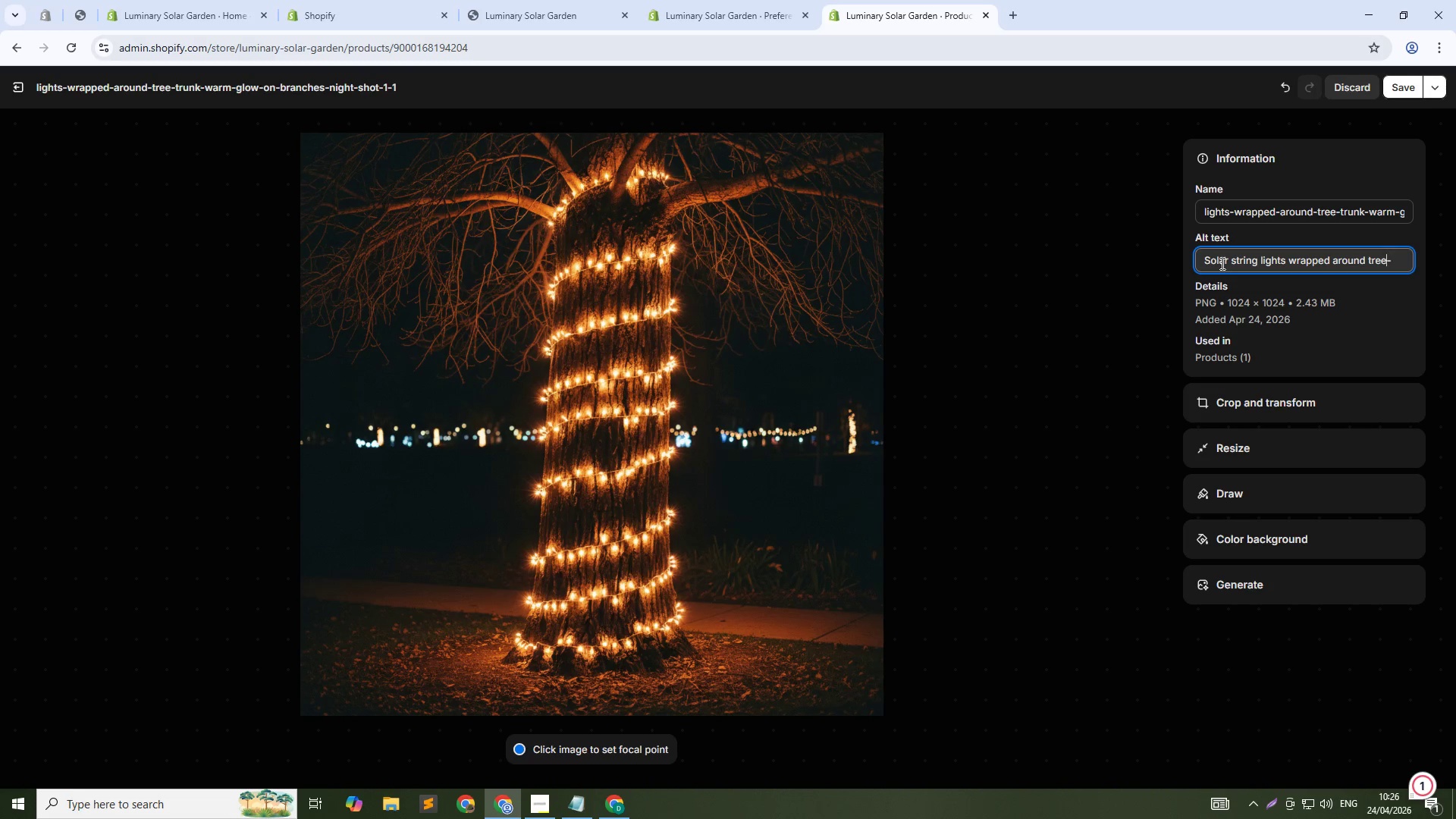 
key(Space)
 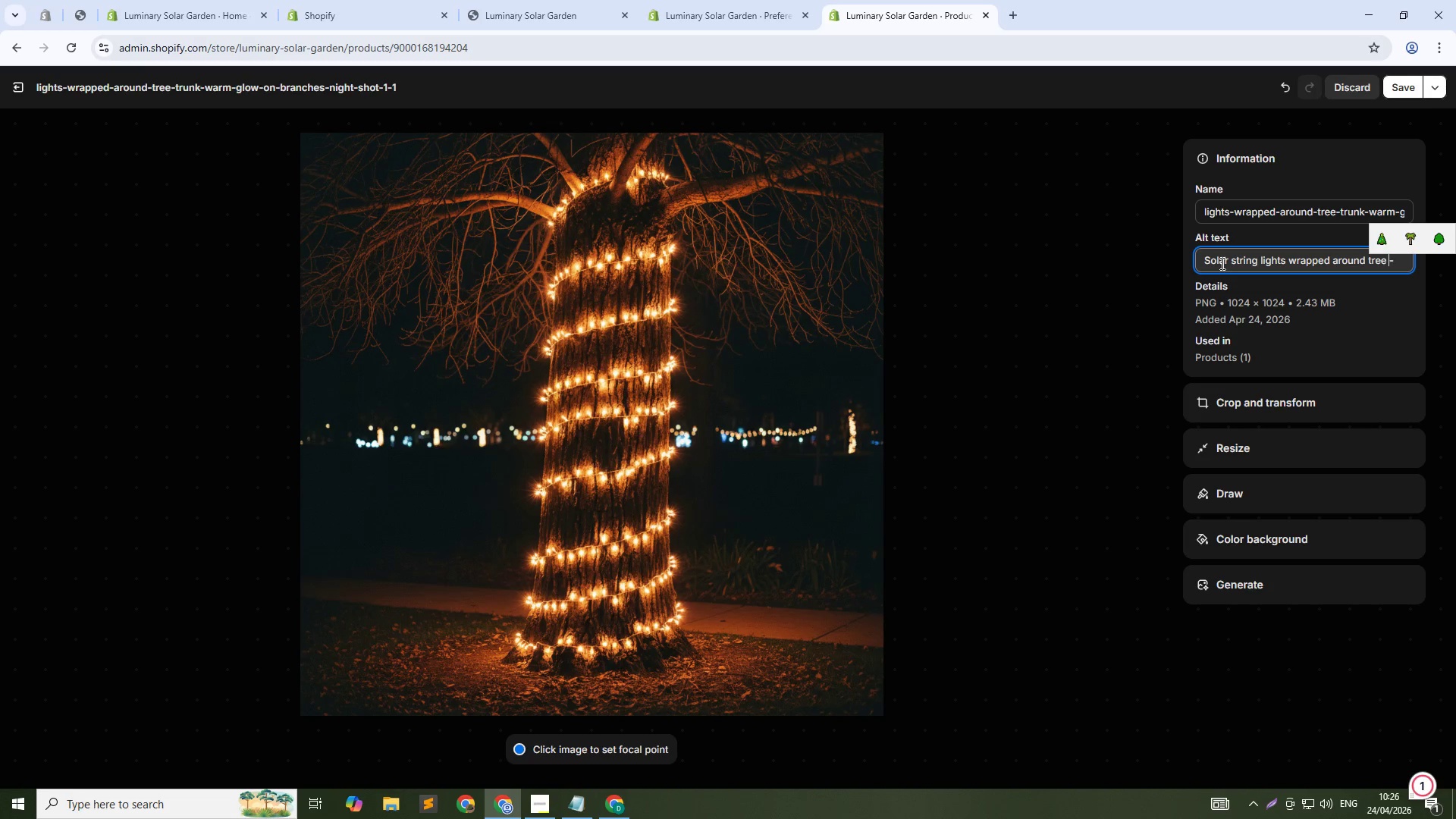 
key(ArrowRight)
 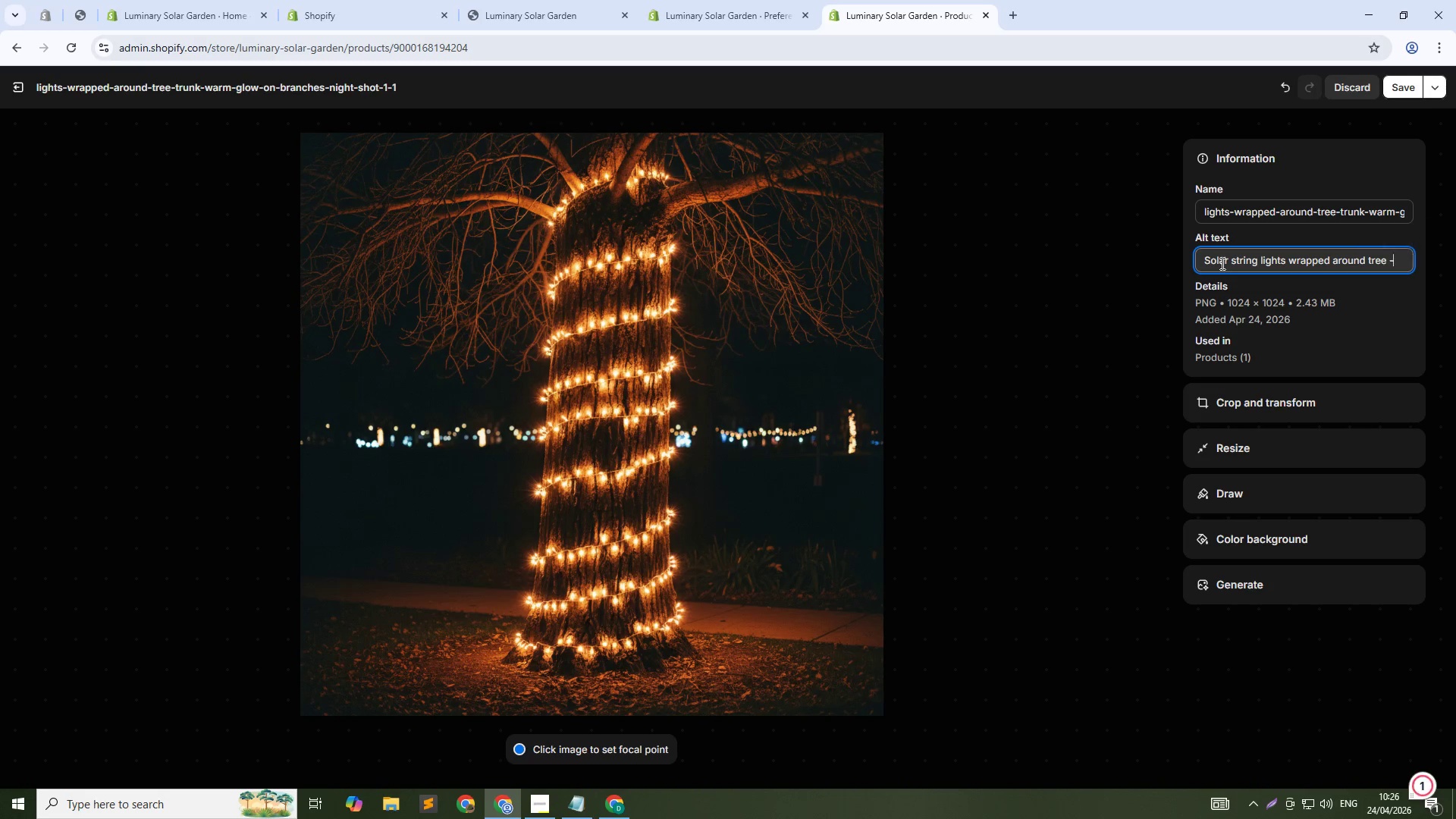 
key(ArrowRight)
 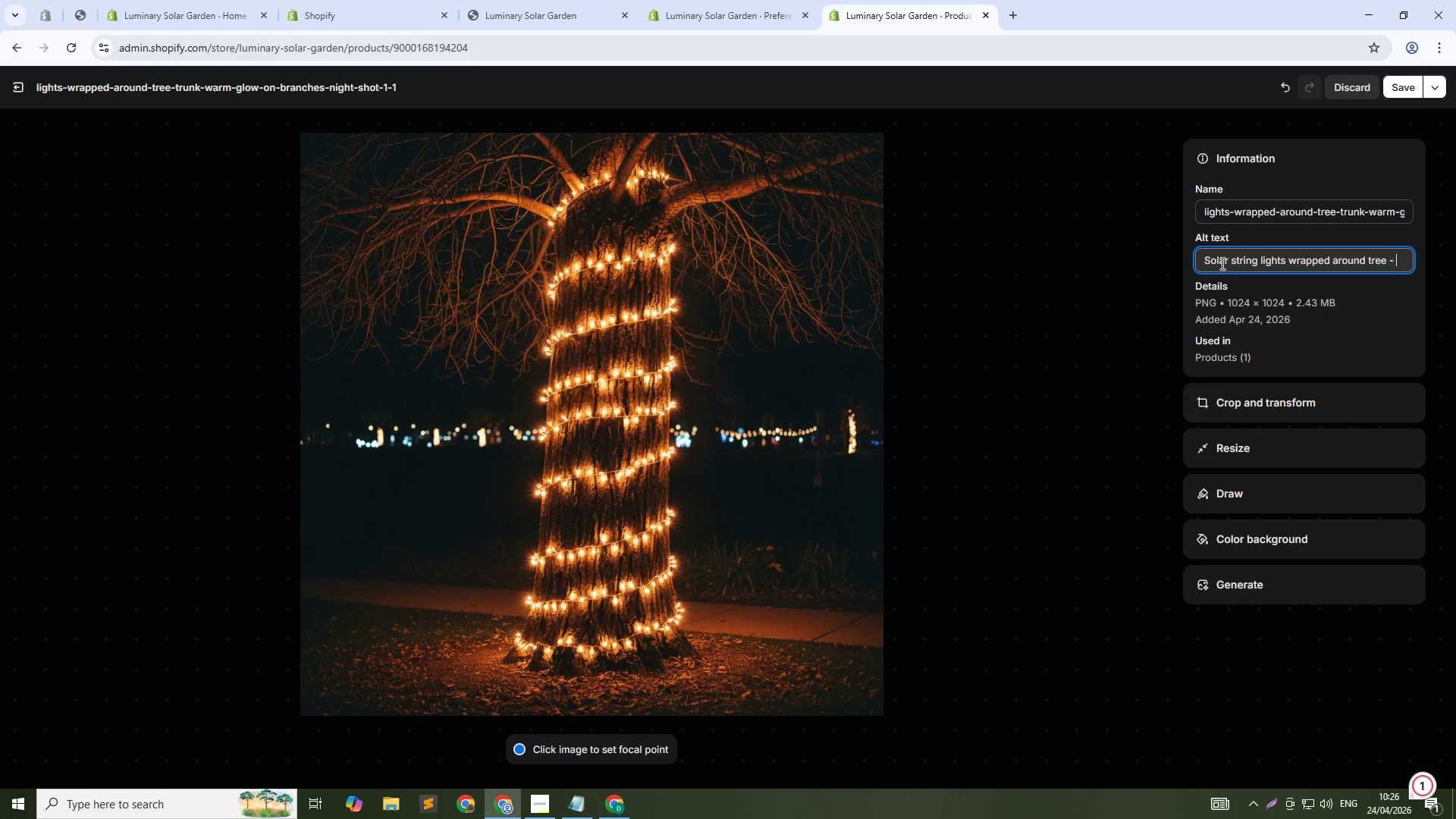 
key(ArrowRight)
 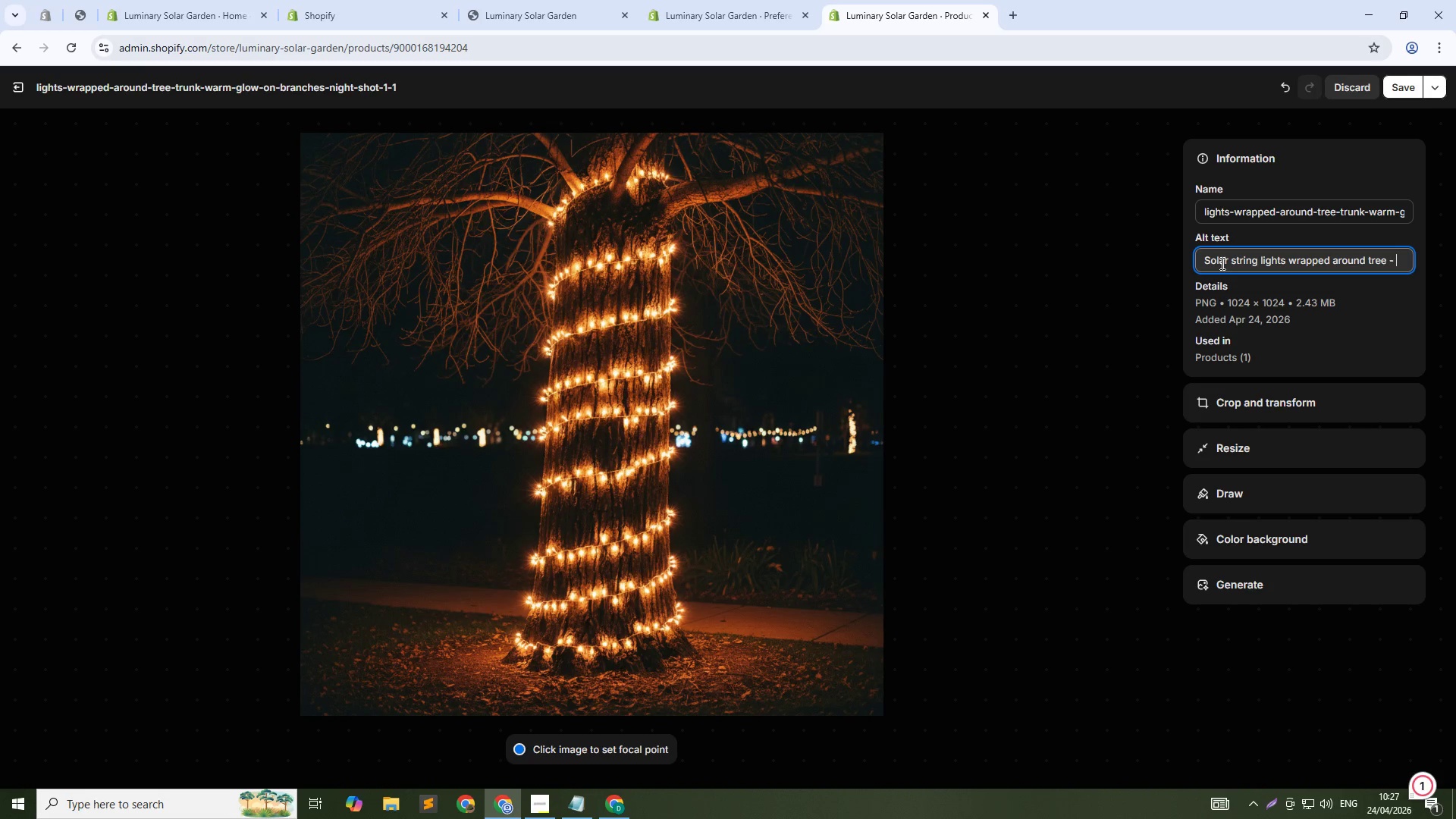 
type(magical)
 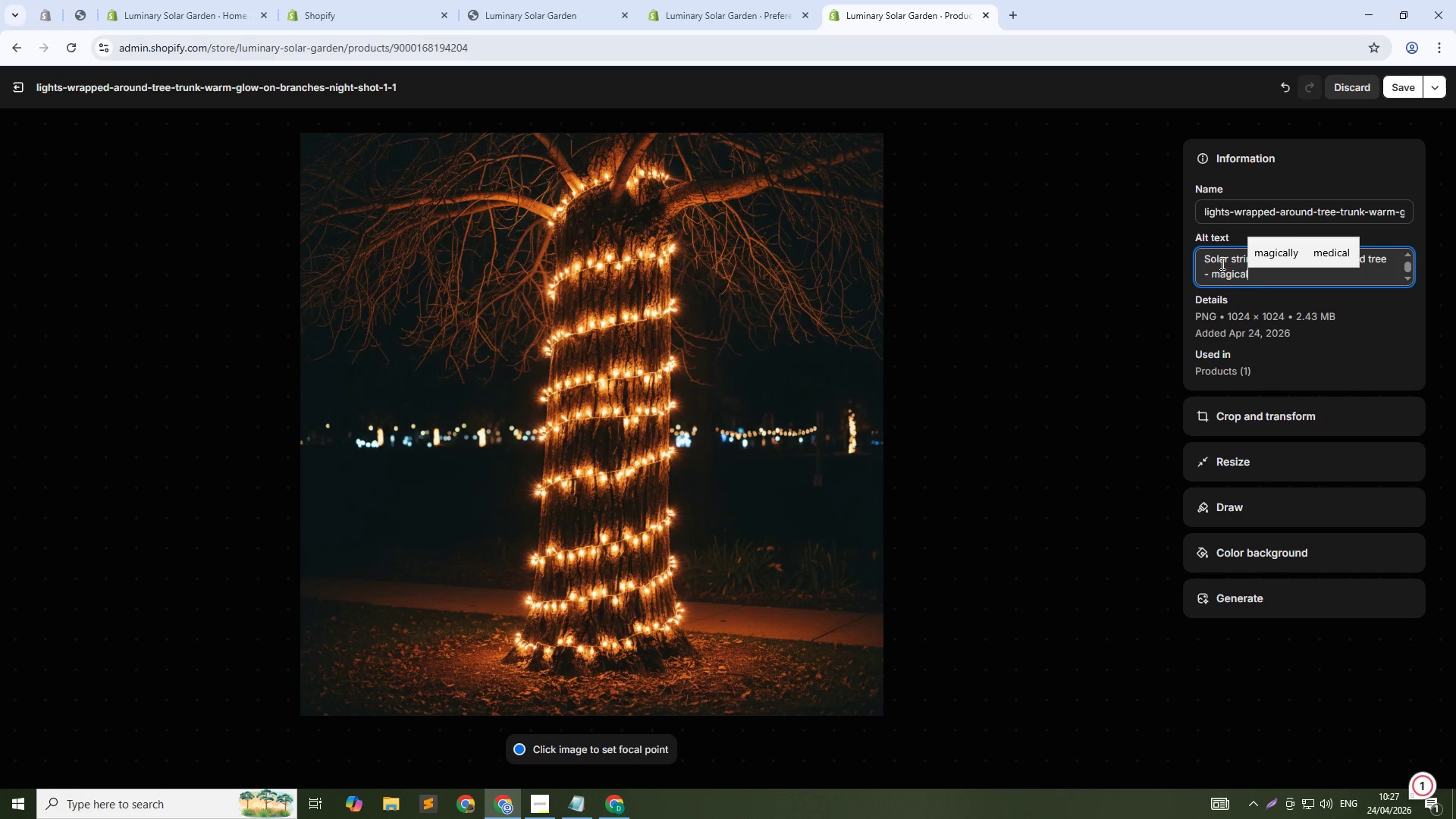 
type( garden lighting)
 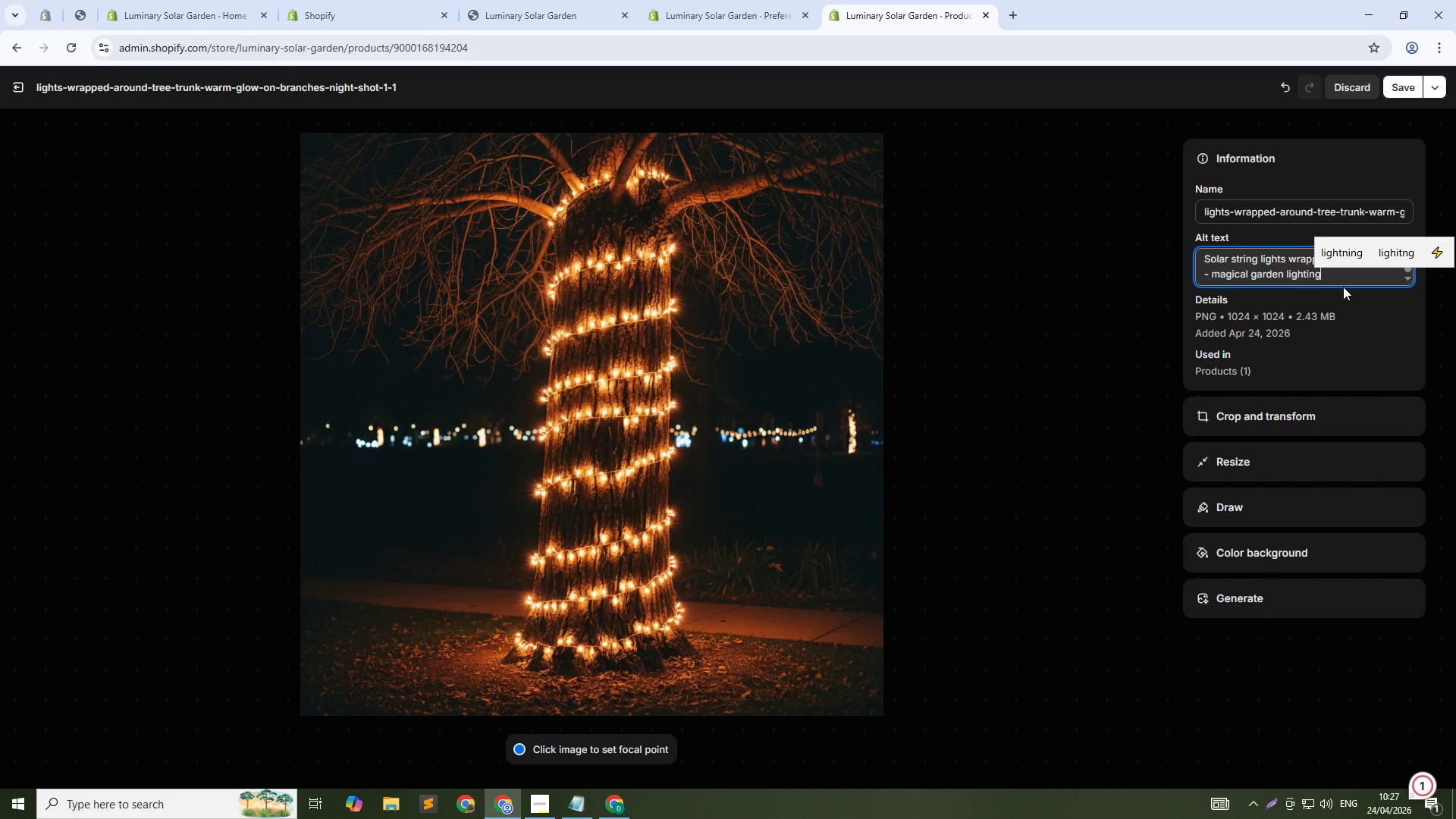 
left_click([1347, 281])
 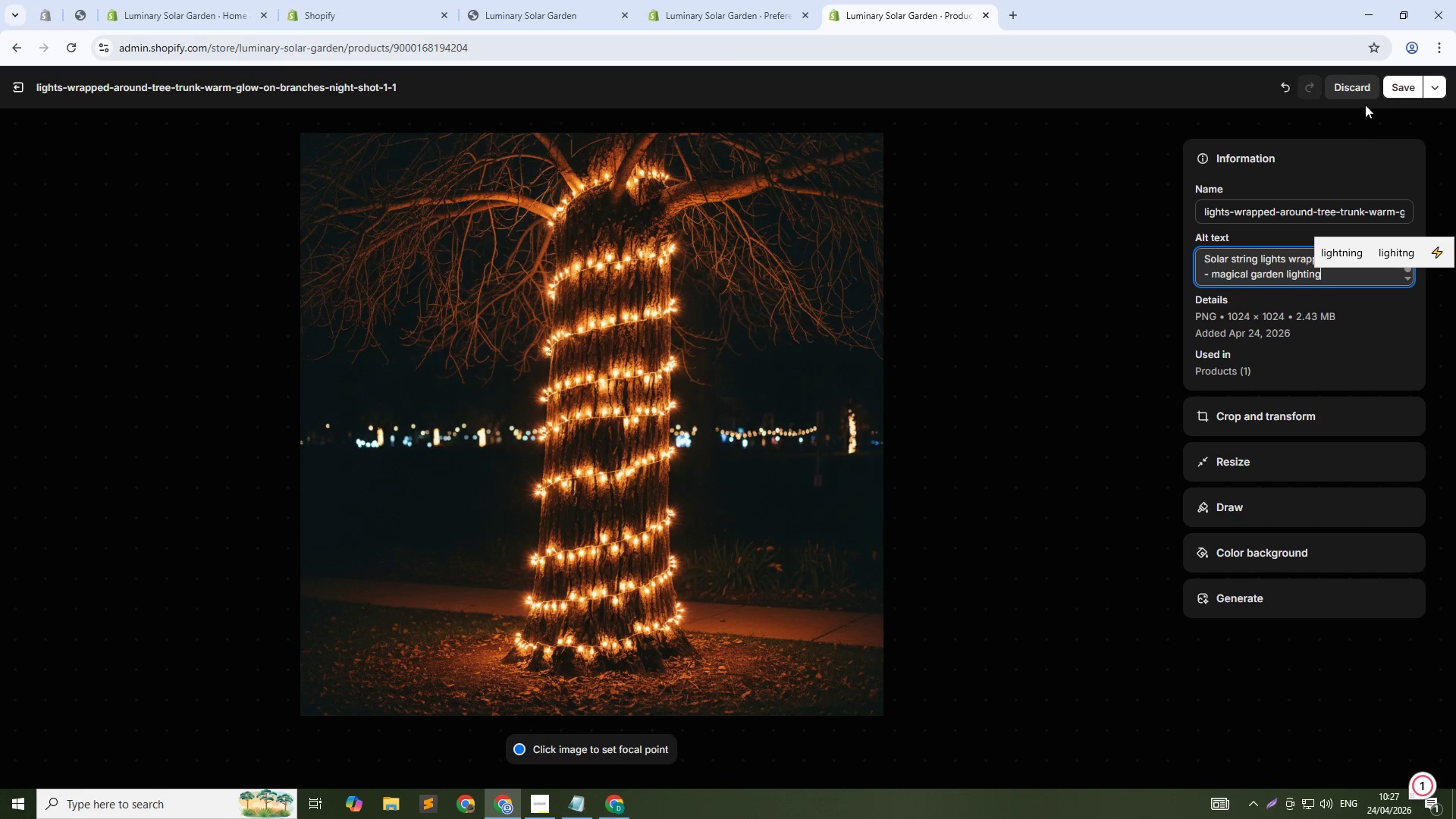 
left_click([1402, 80])
 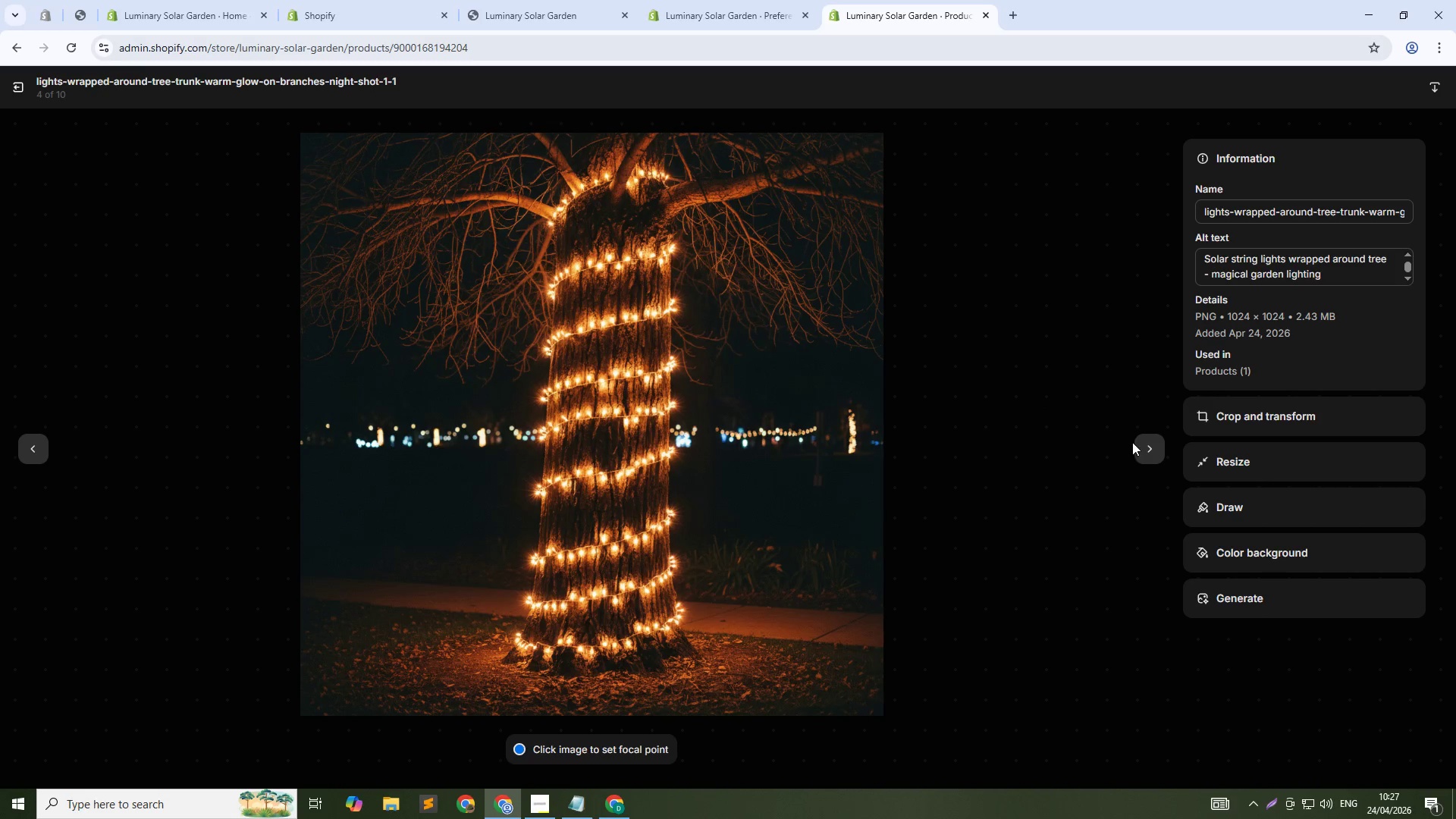 
wait(6.33)
 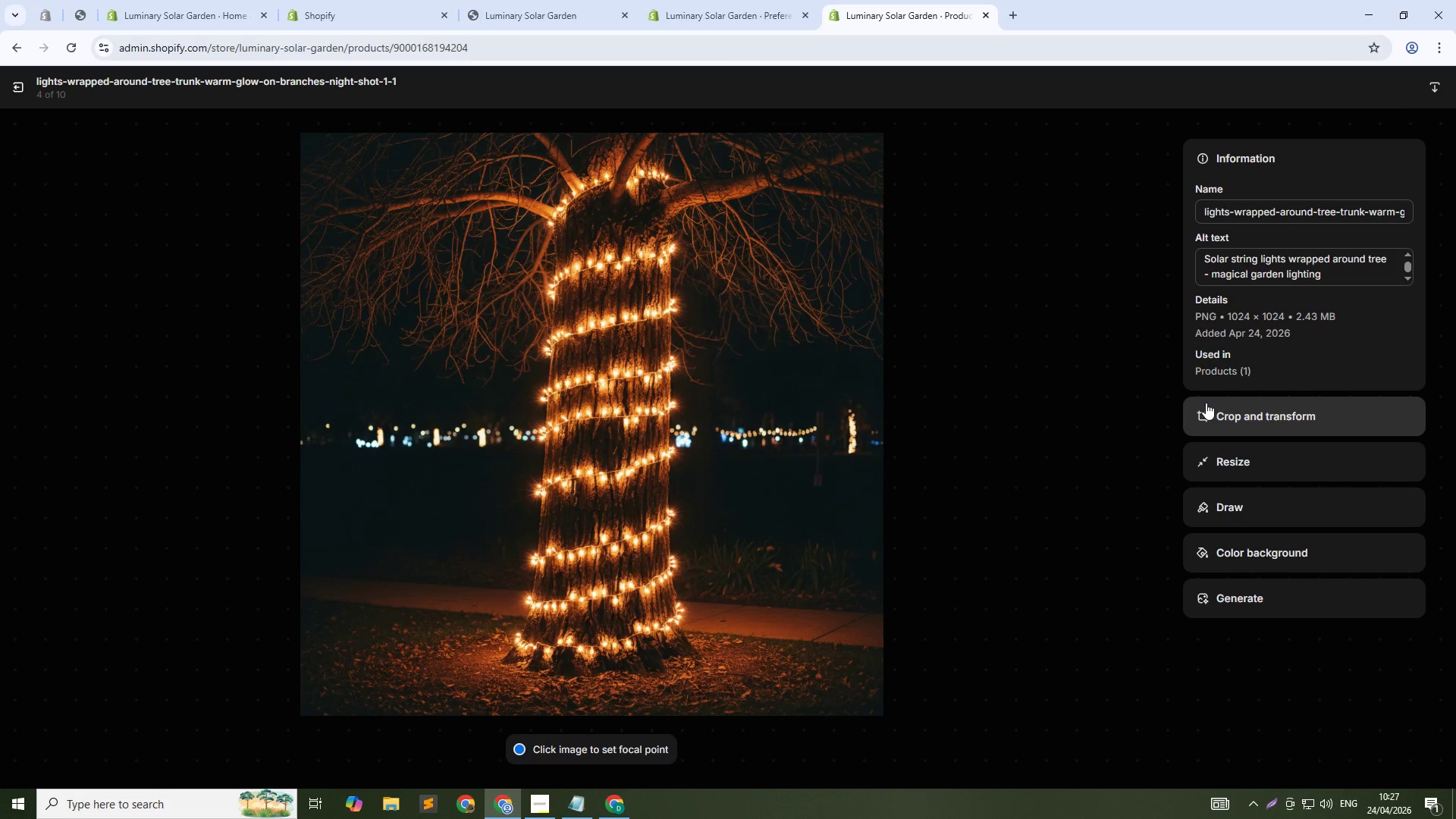 
left_click([1148, 447])
 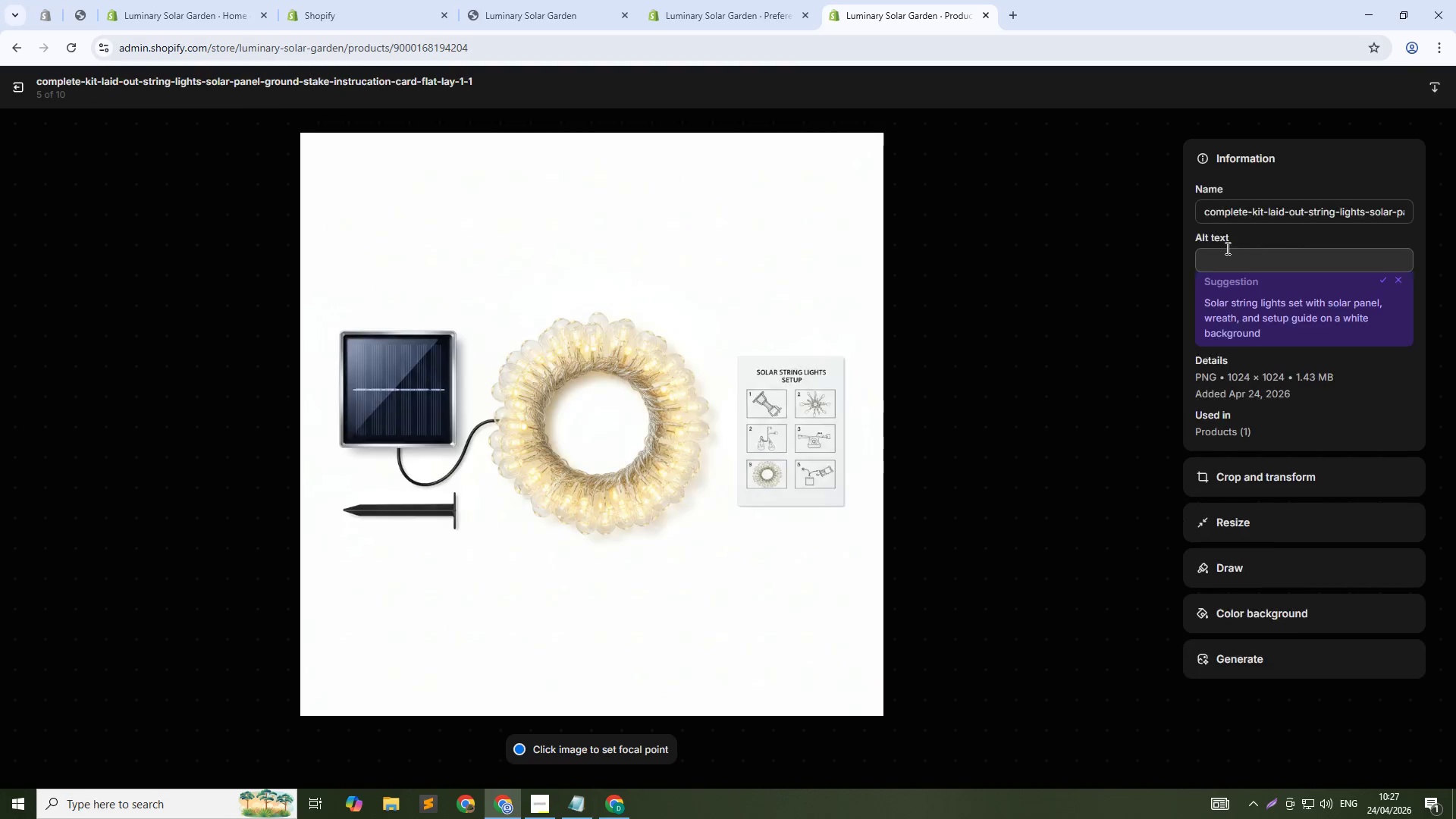 
left_click([1215, 262])
 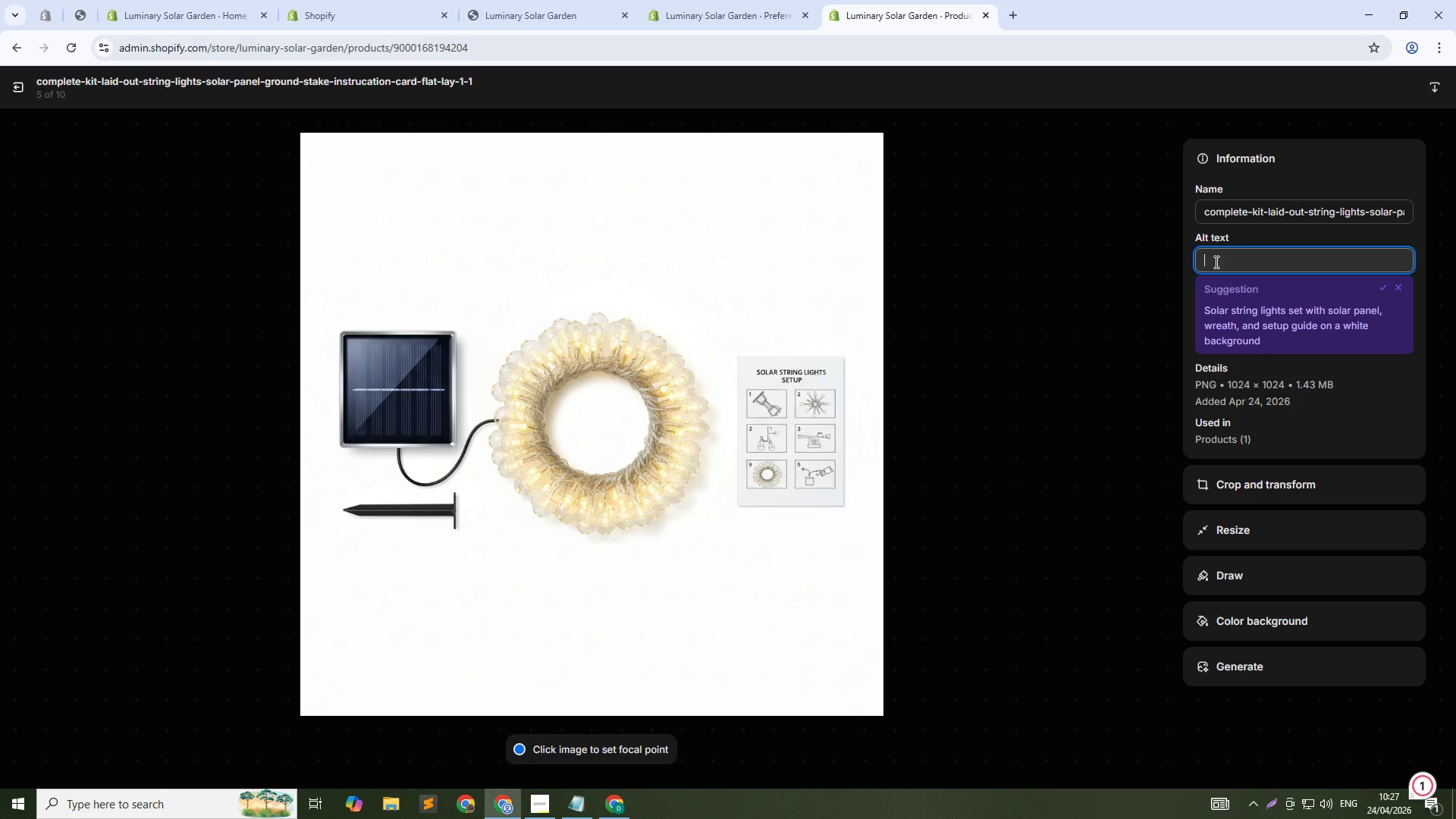 
type(Complete solr string light kit-48ft warm wg)
key(Backspace)
type(hite globe lights)
 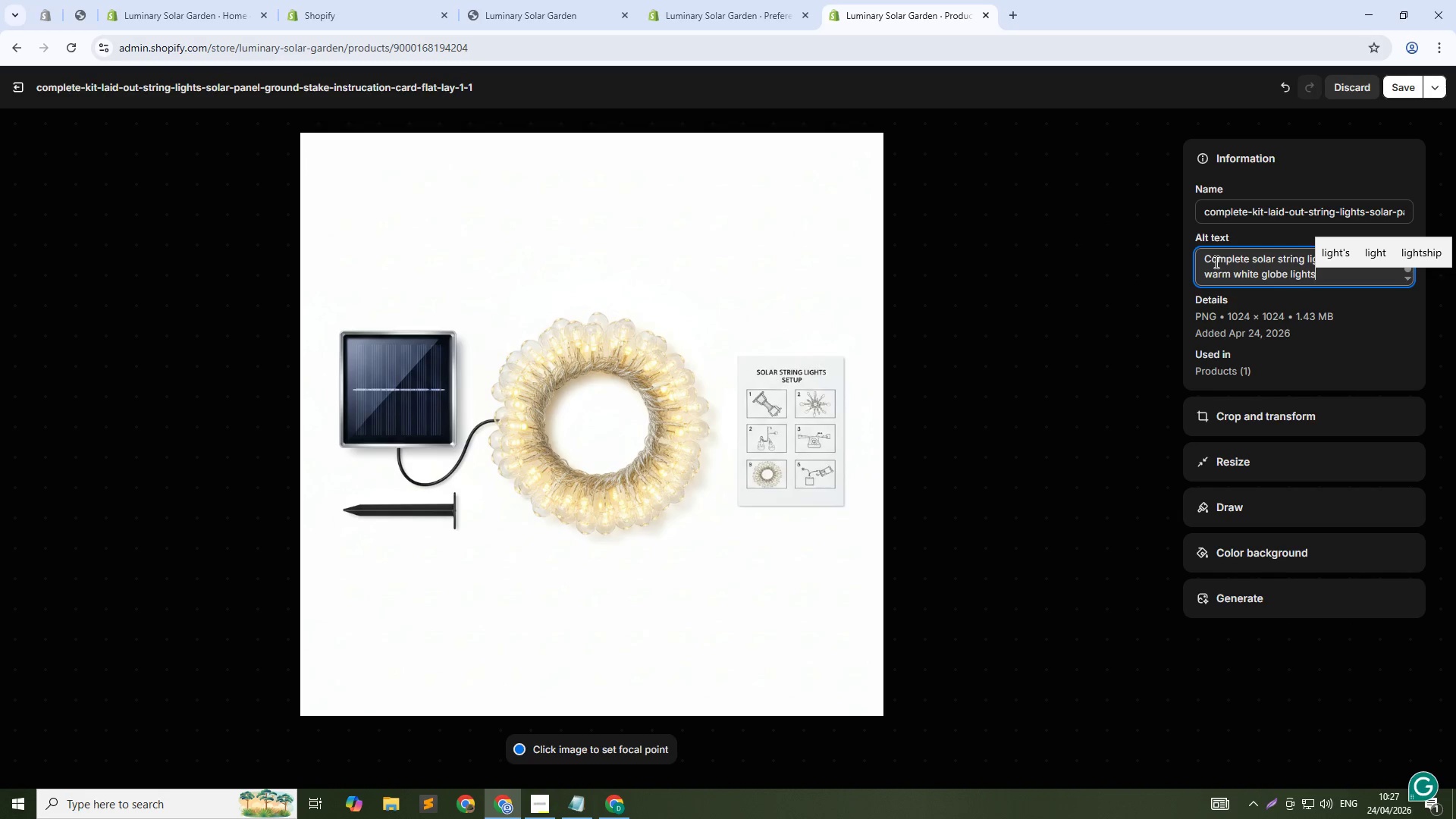 
left_click([1388, 80])
 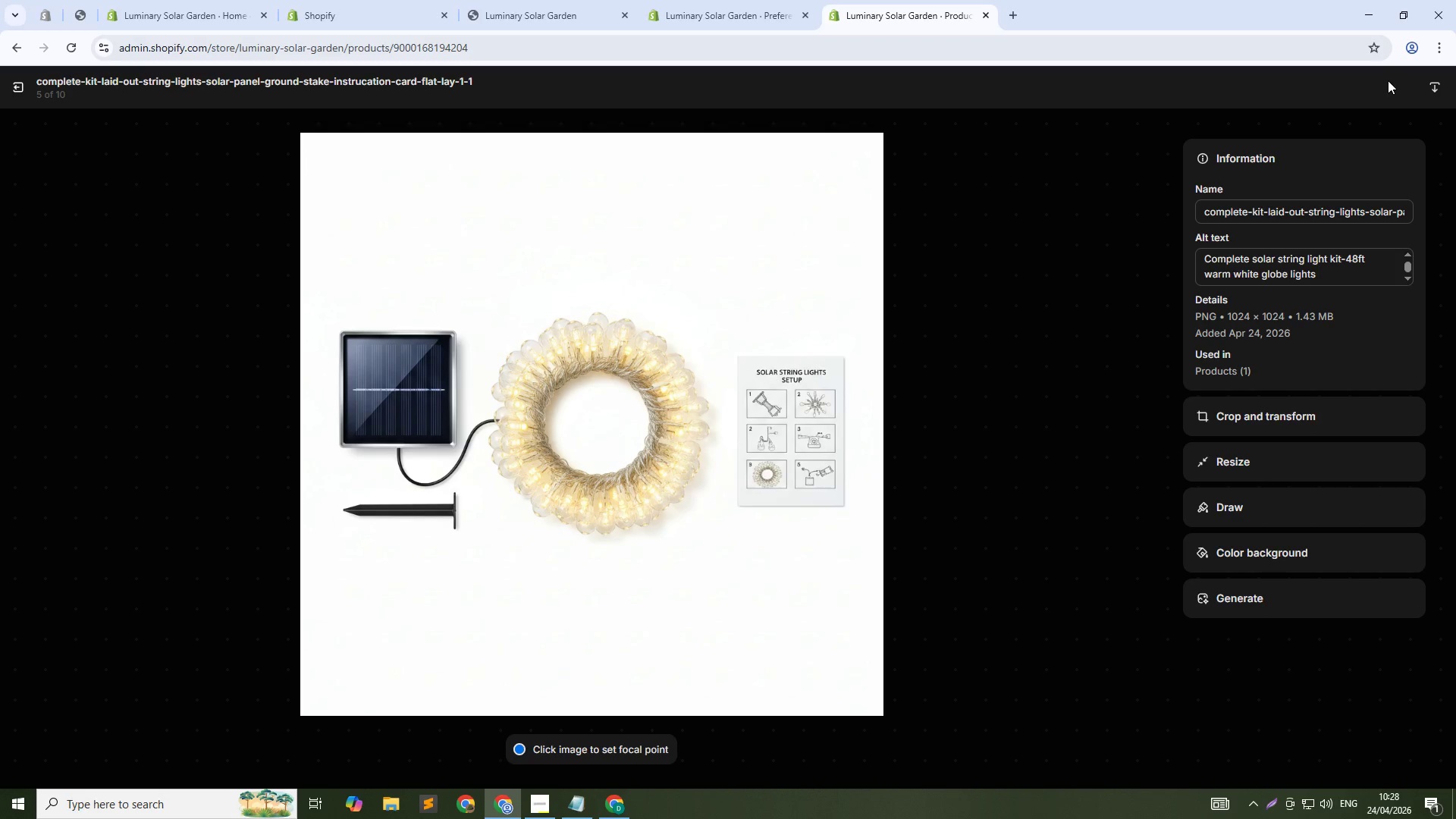 
wait(5.81)
 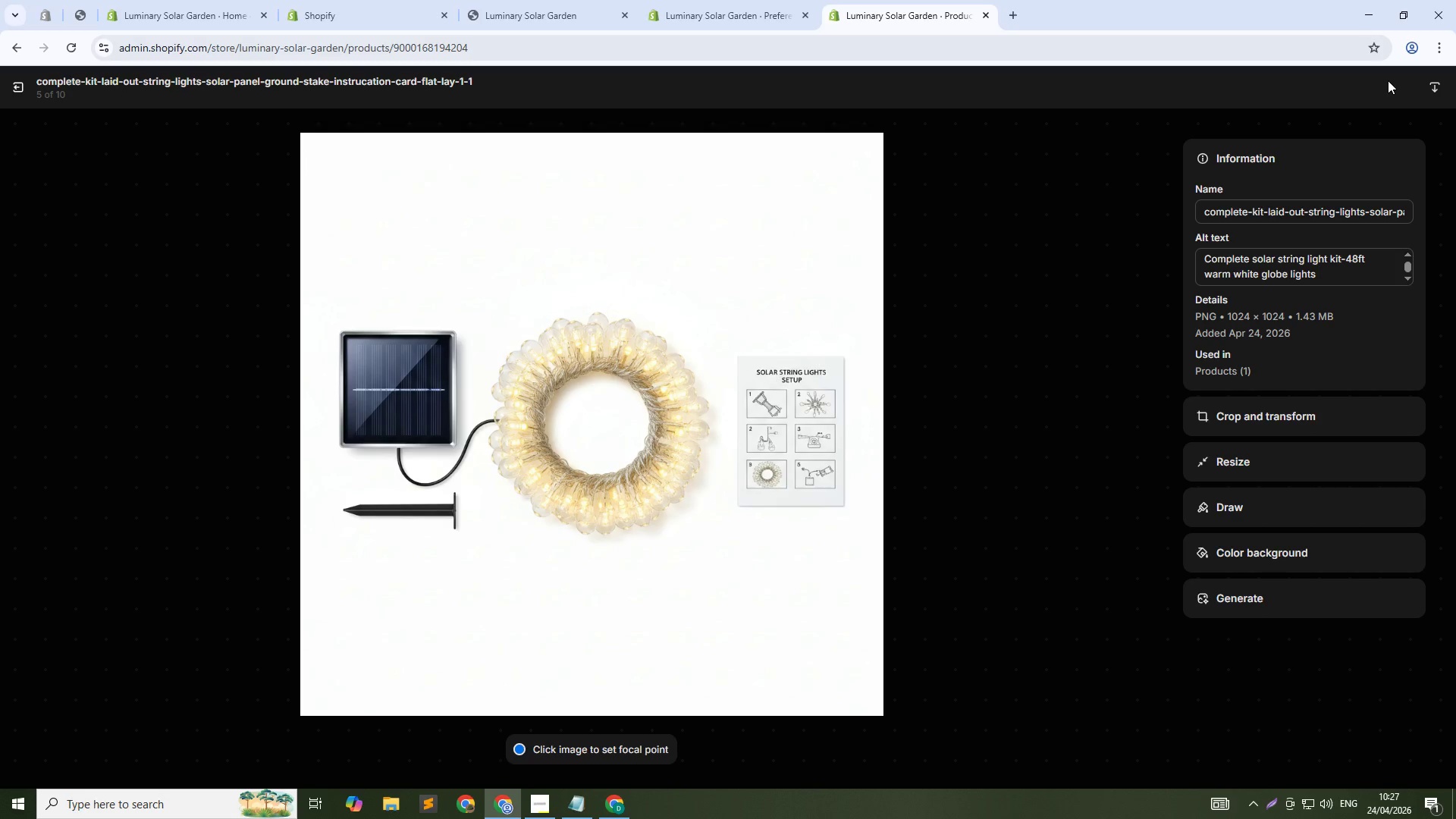 
left_click([1158, 459])
 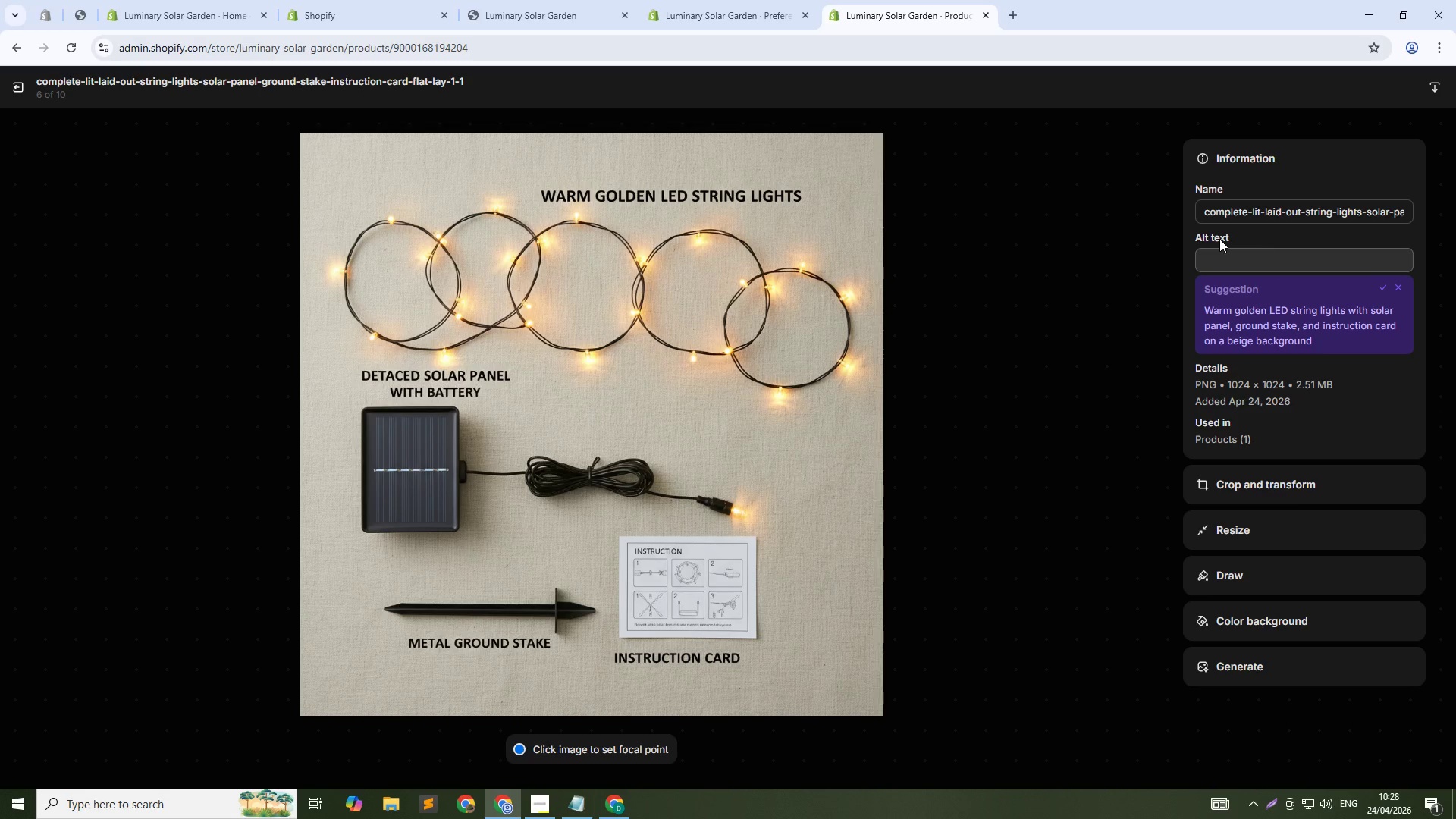 
wait(9.98)
 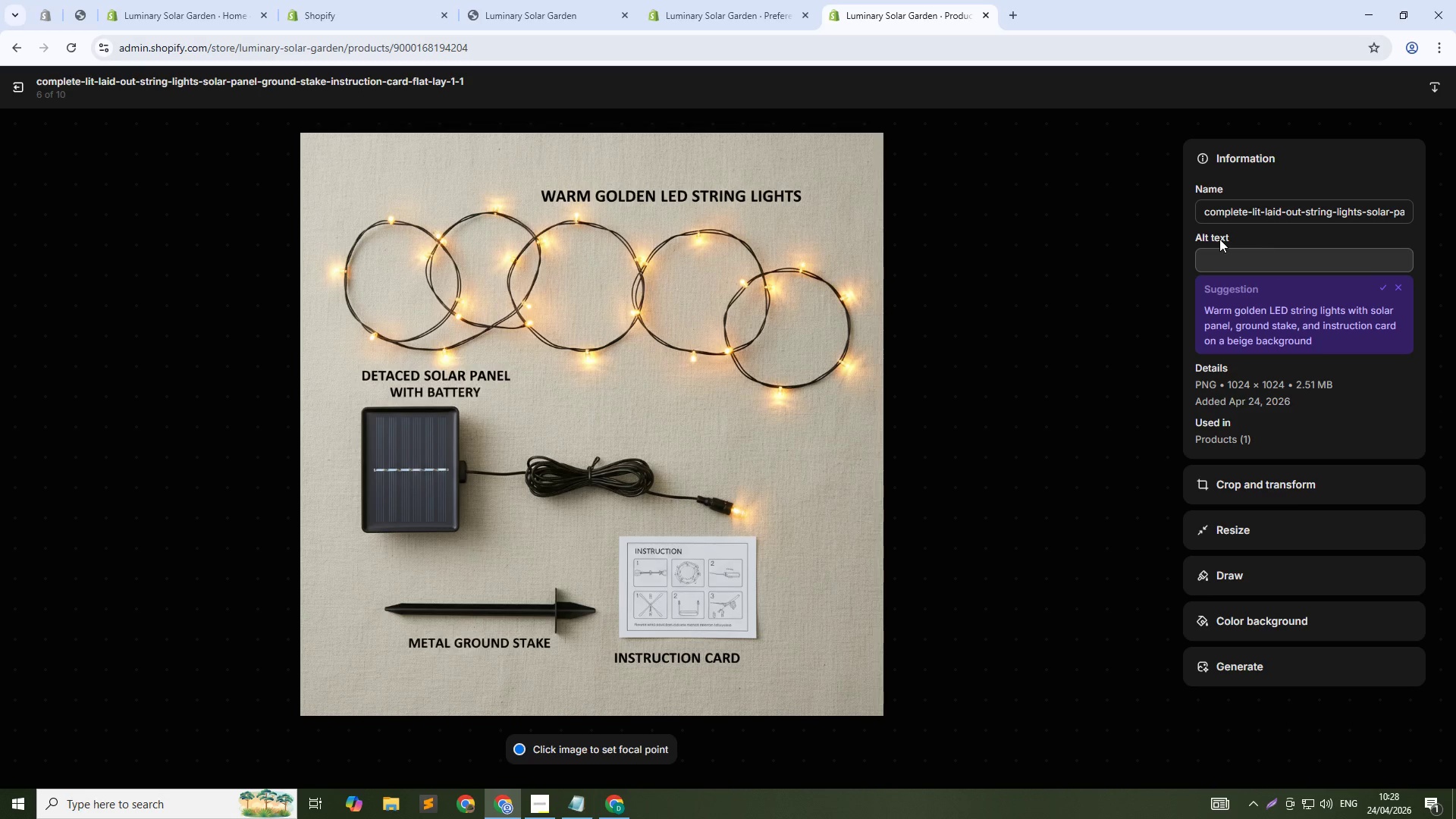 
left_click([29, 463])
 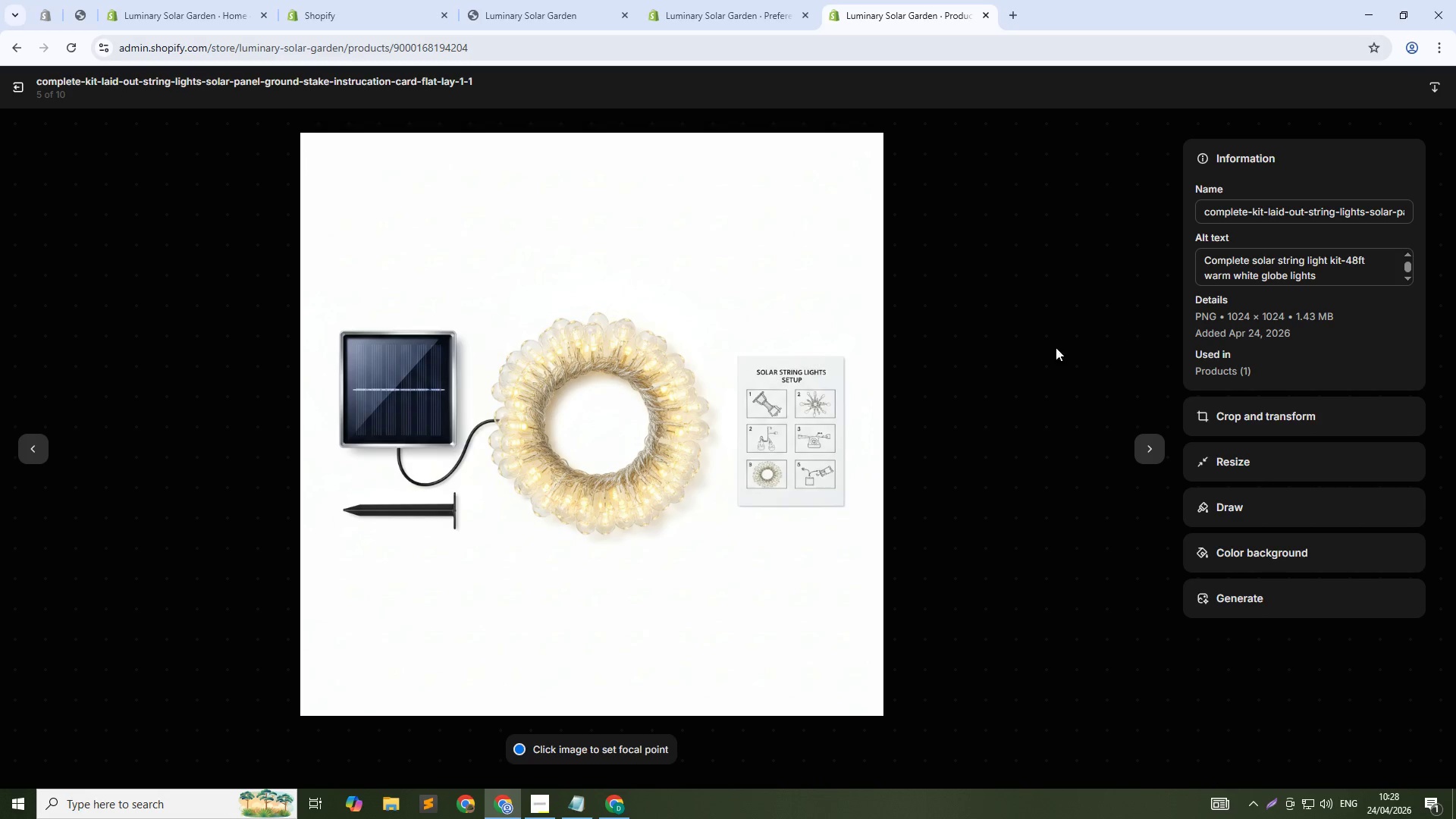 
left_click([1175, 447])
 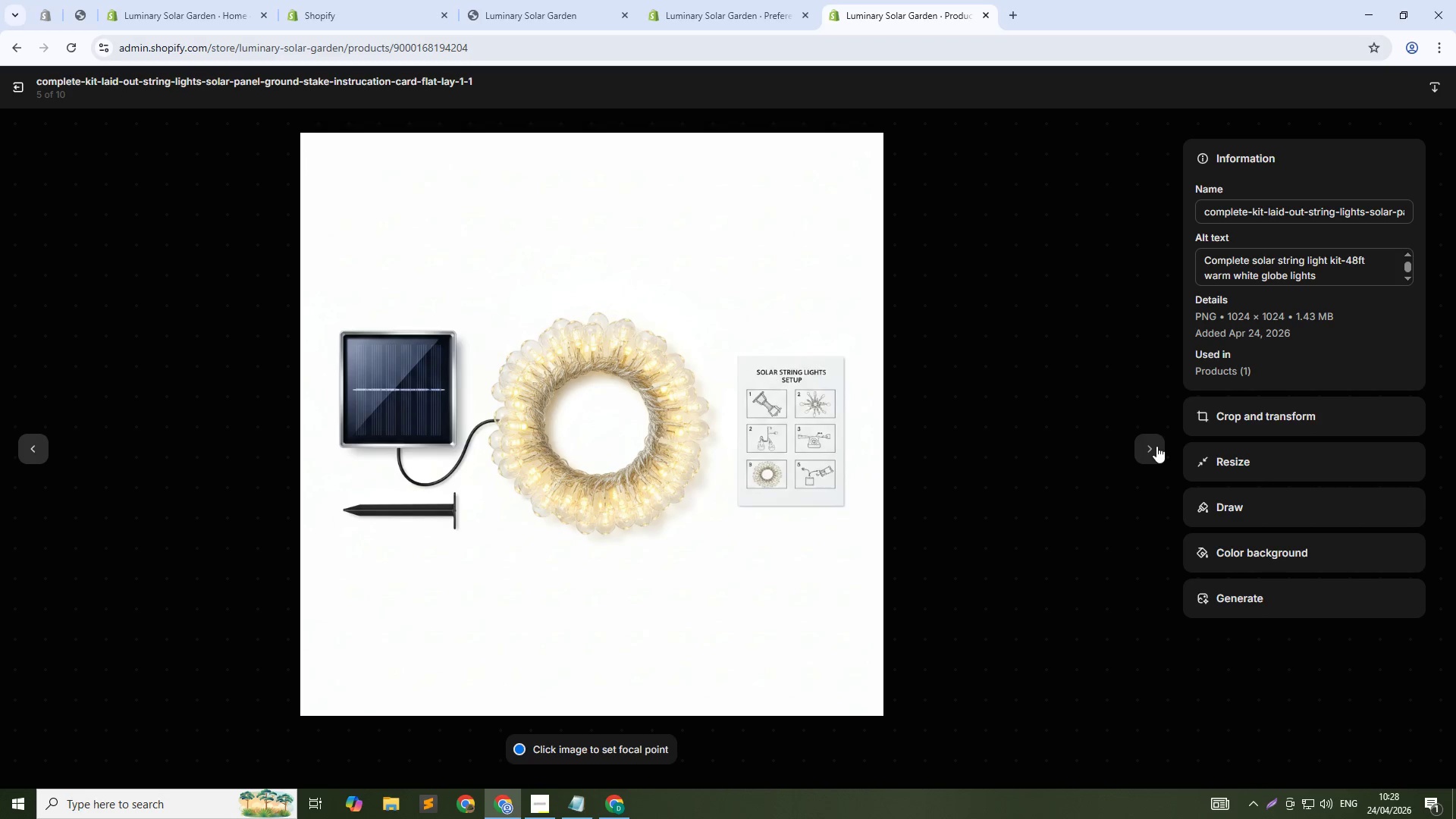 
left_click([1150, 449])
 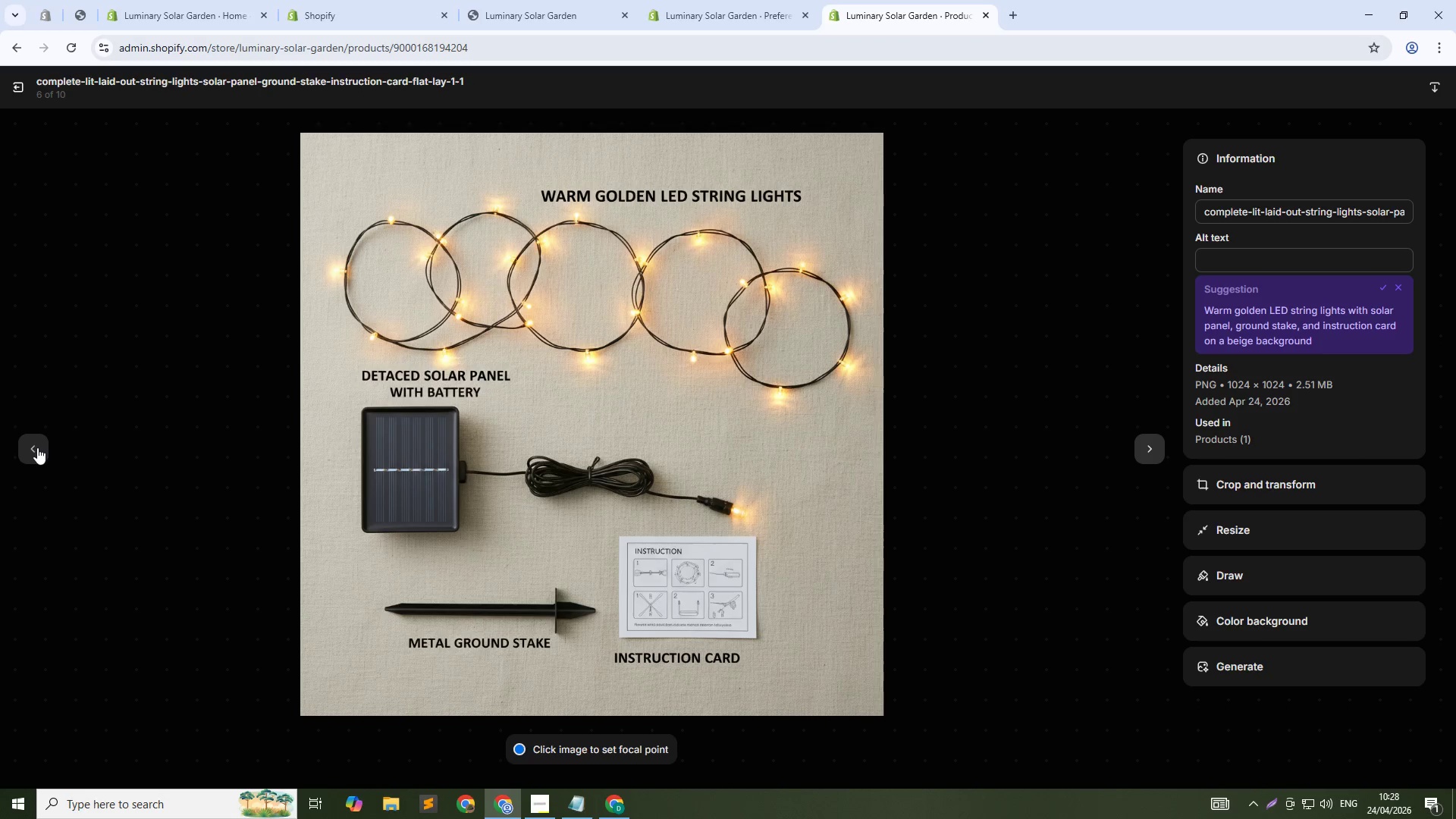 
left_click([37, 449])
 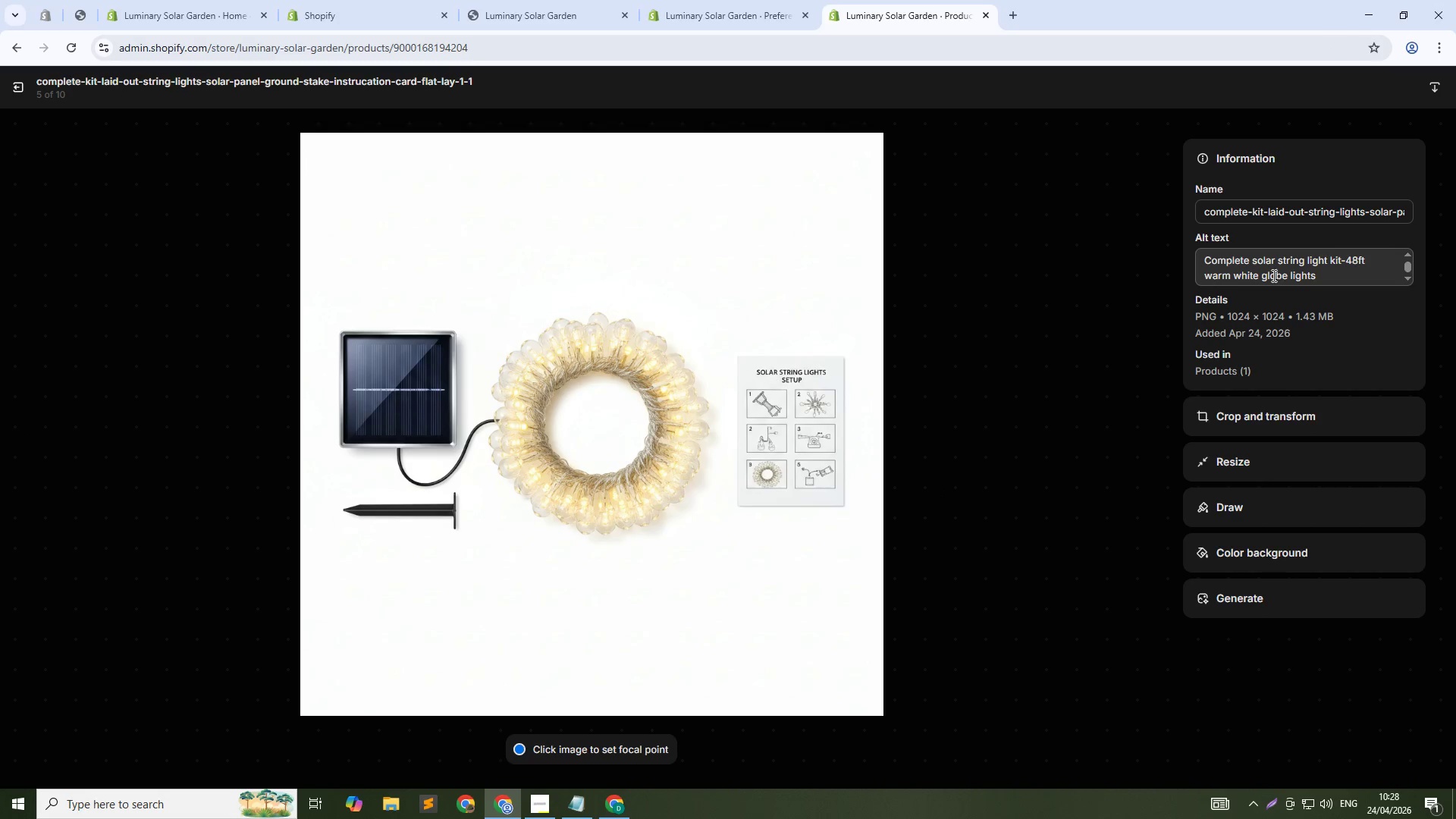 
wait(5.11)
 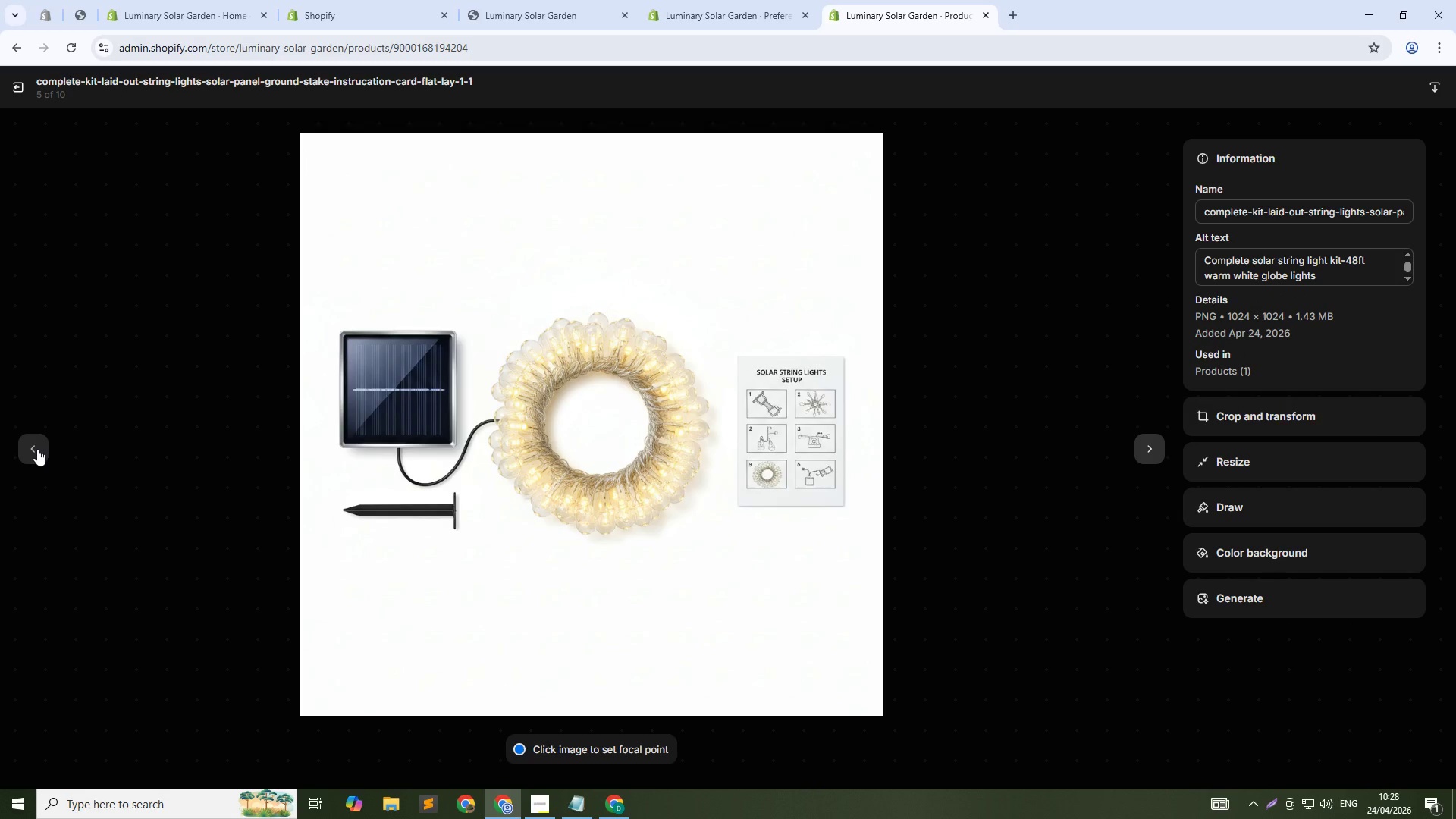 
left_click([9, 80])
 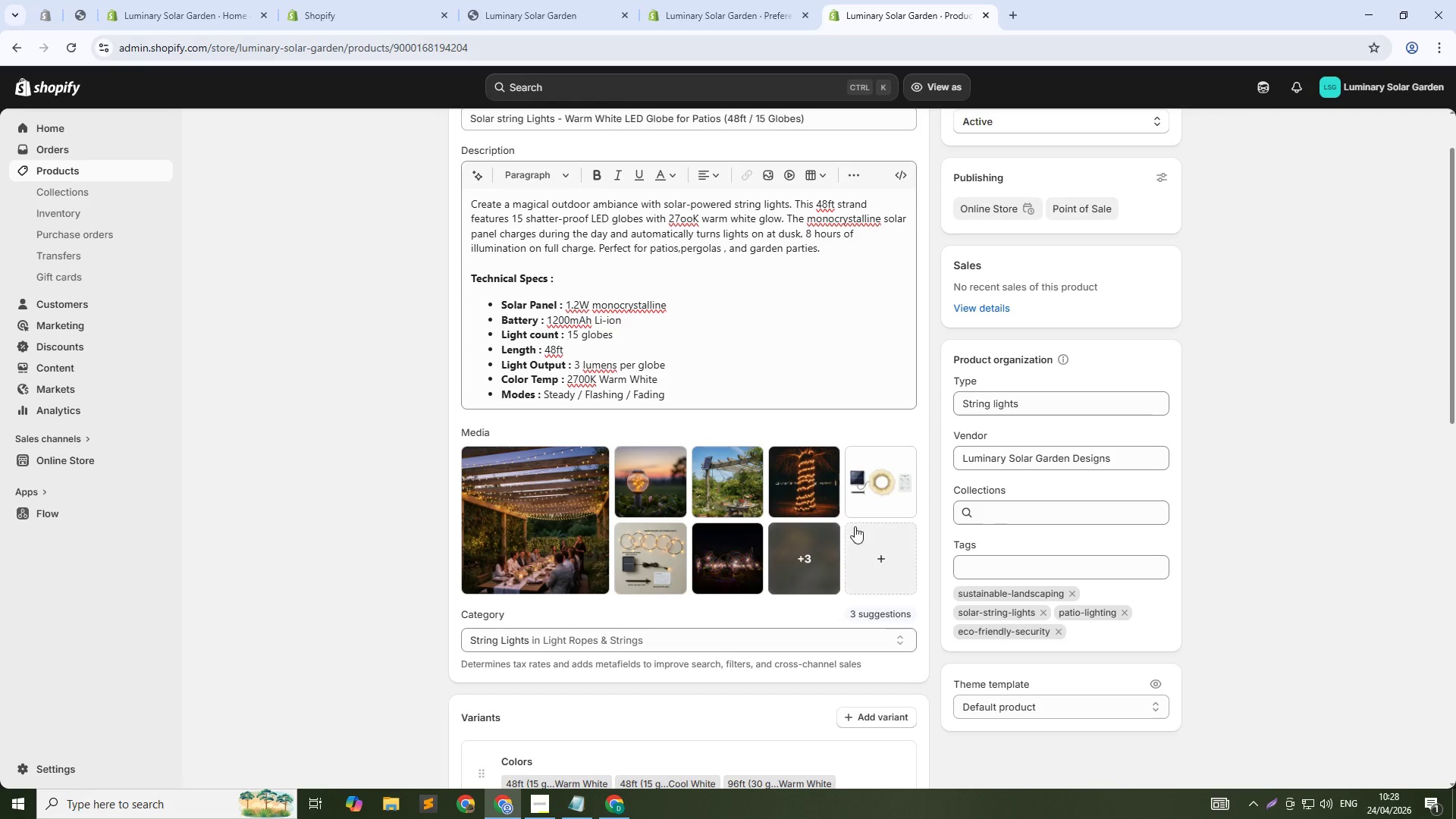 
left_click([806, 548])
 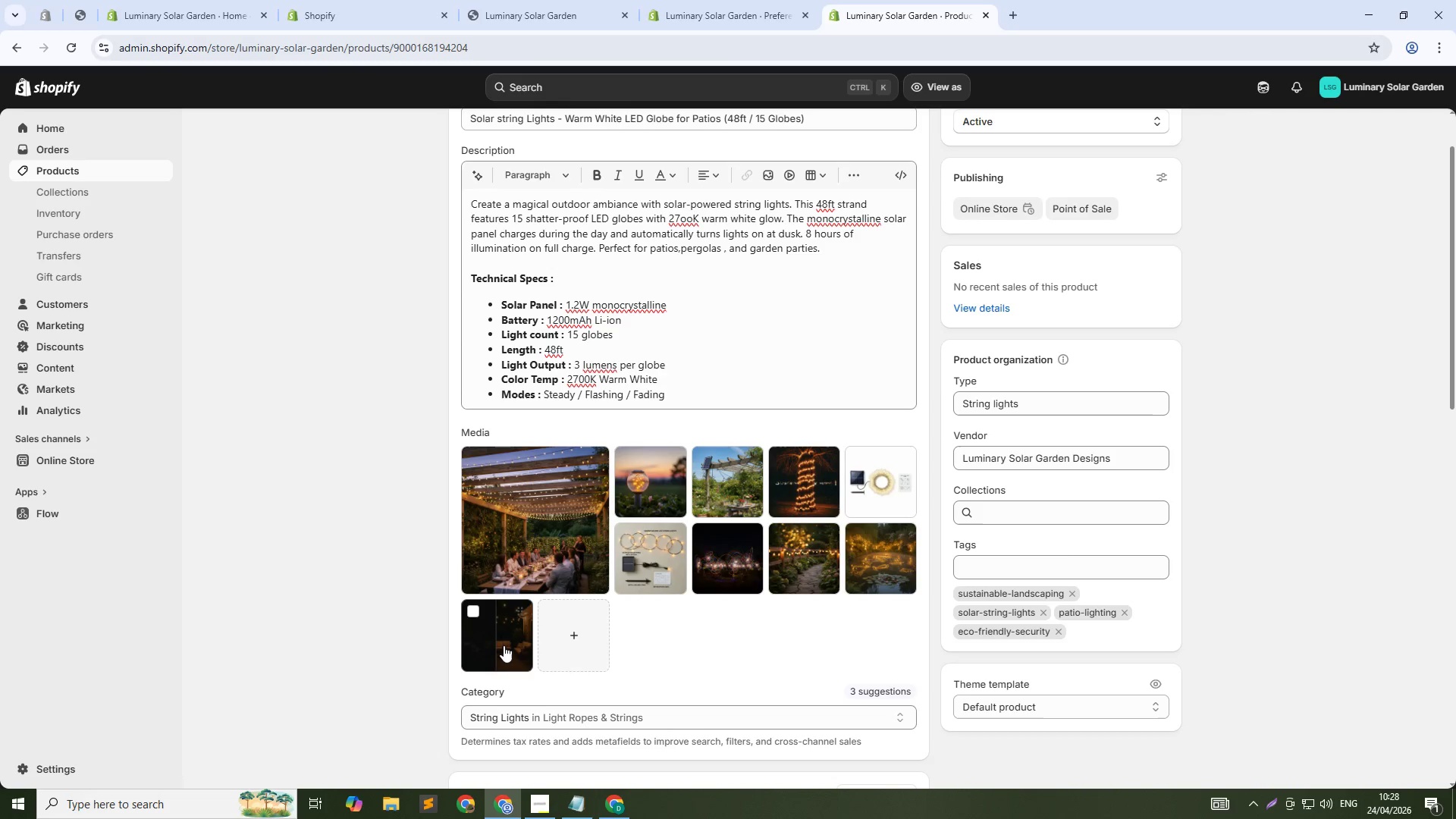 
wait(13.09)
 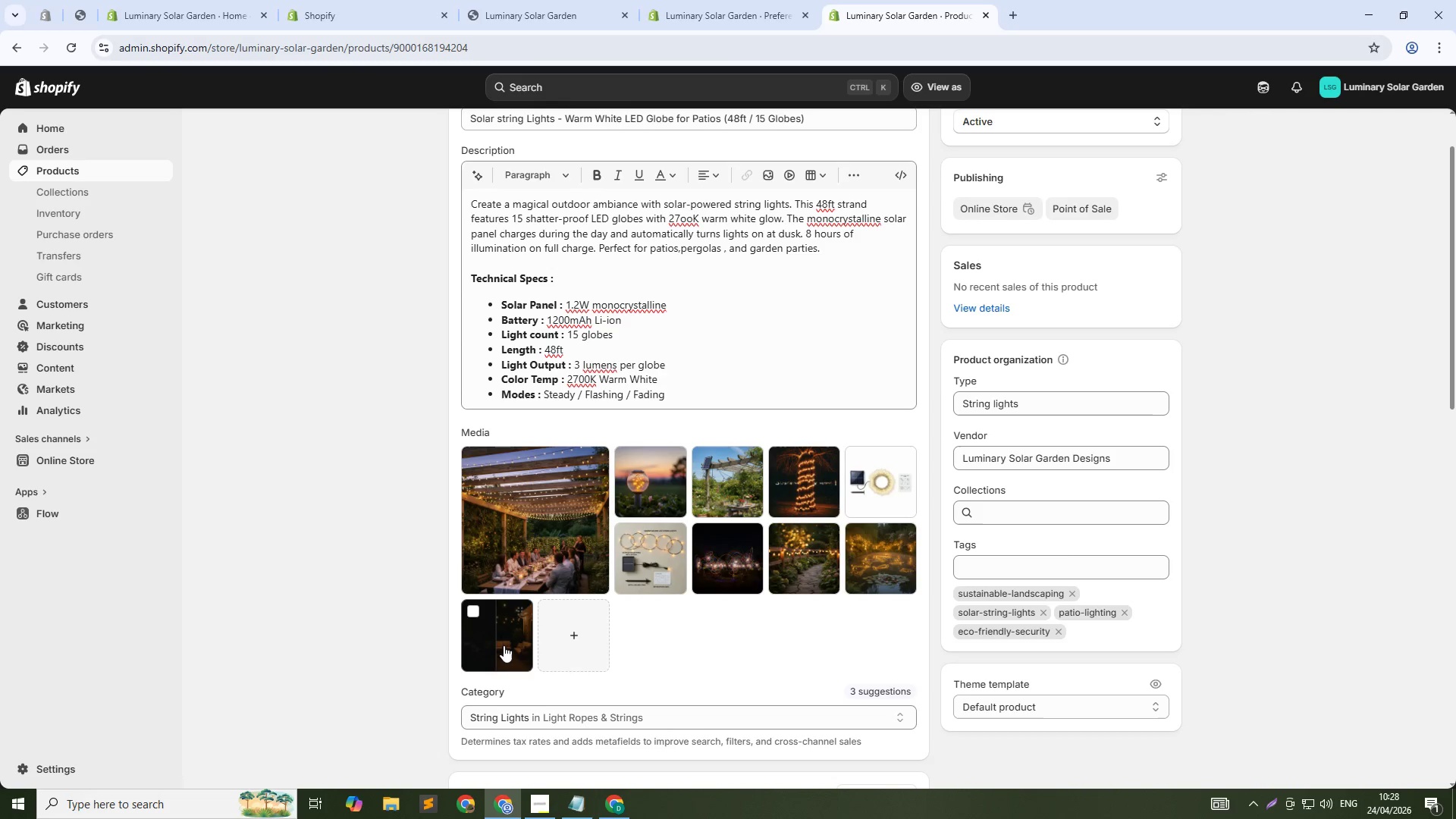 
left_click([655, 567])
 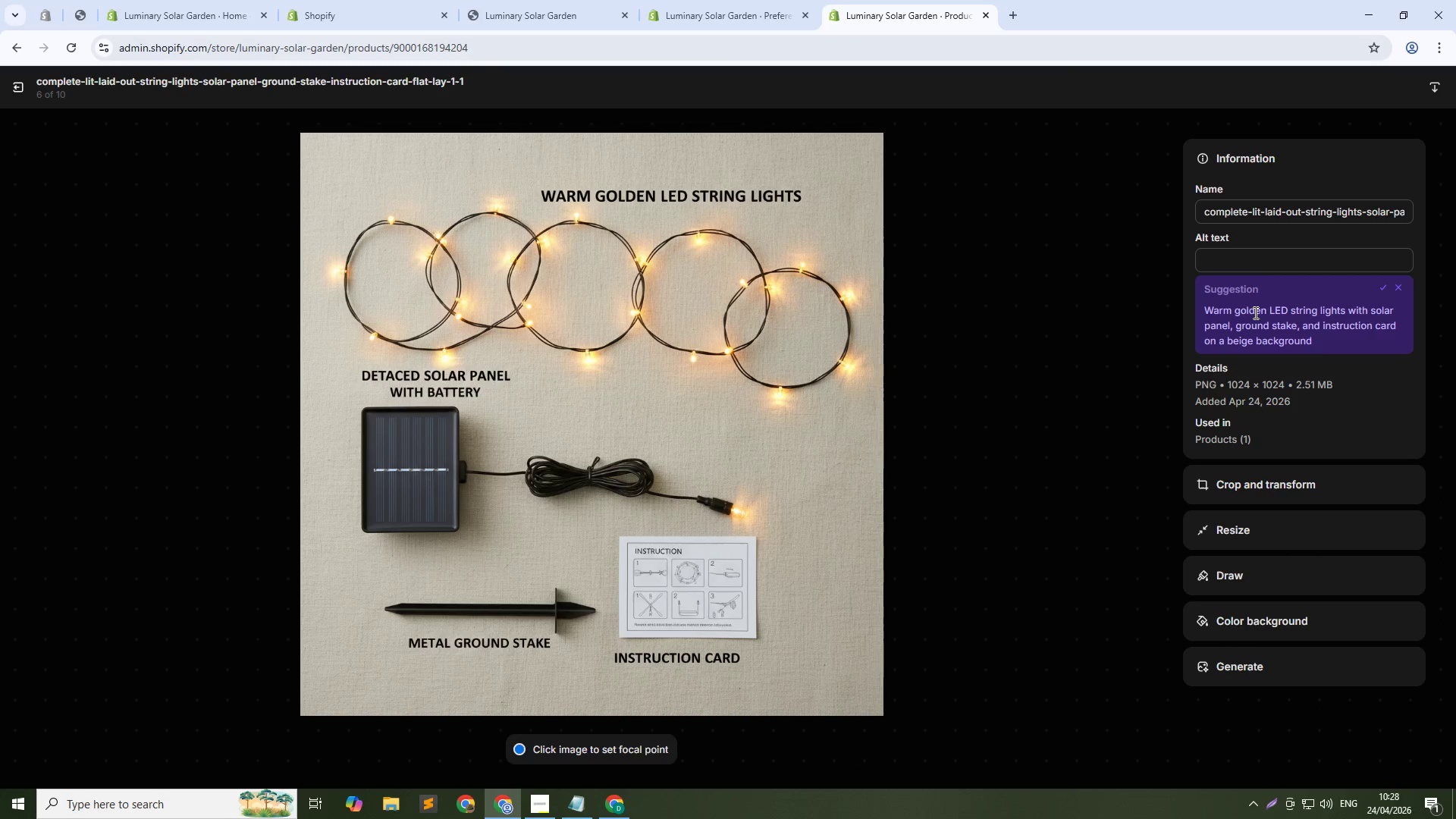 
left_click([1306, 318])
 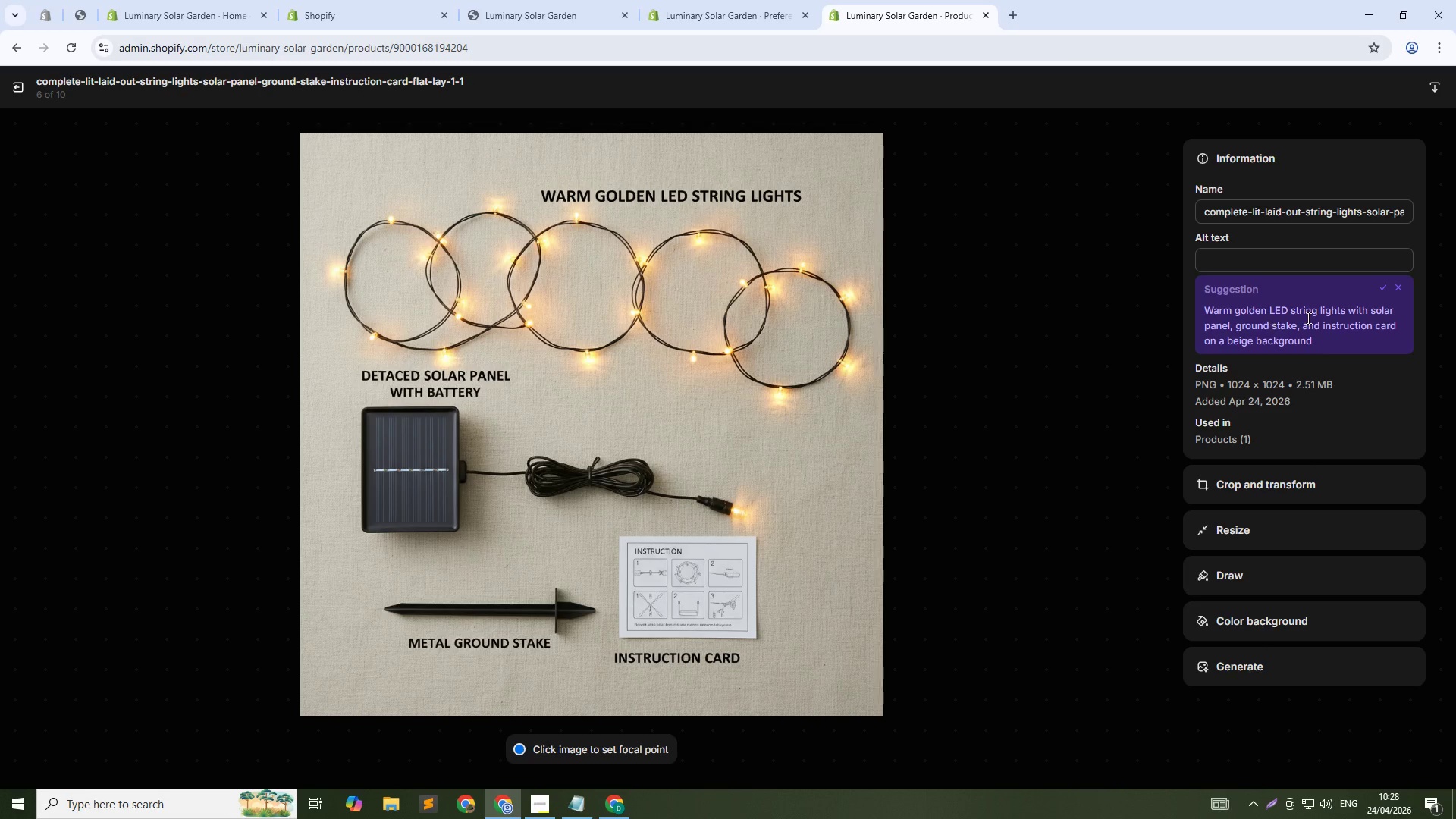 
double_click([1310, 318])
 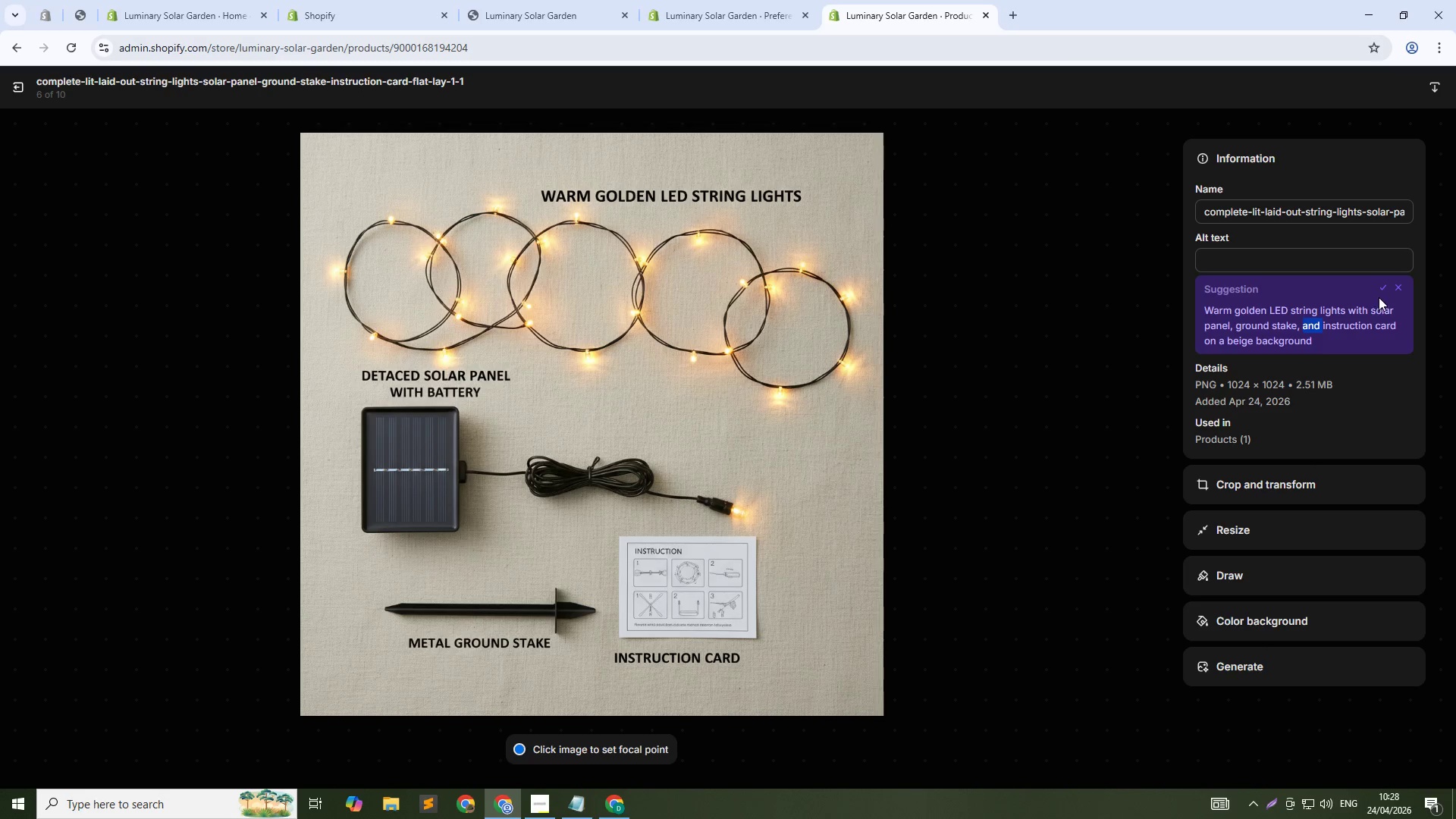 
left_click([1379, 292])
 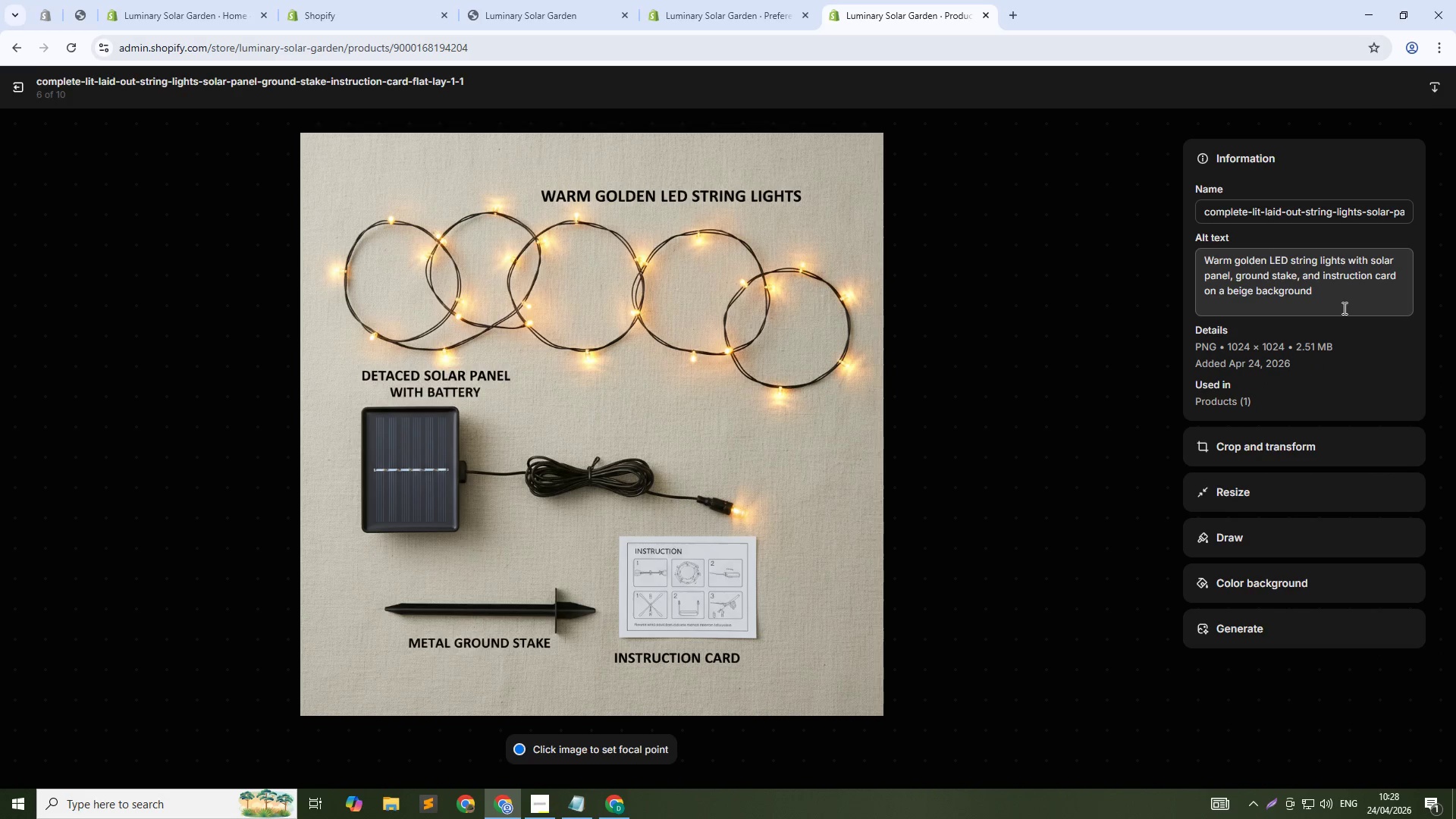 
left_click_drag(start_coordinate=[1322, 293], to_coordinate=[1191, 292])
 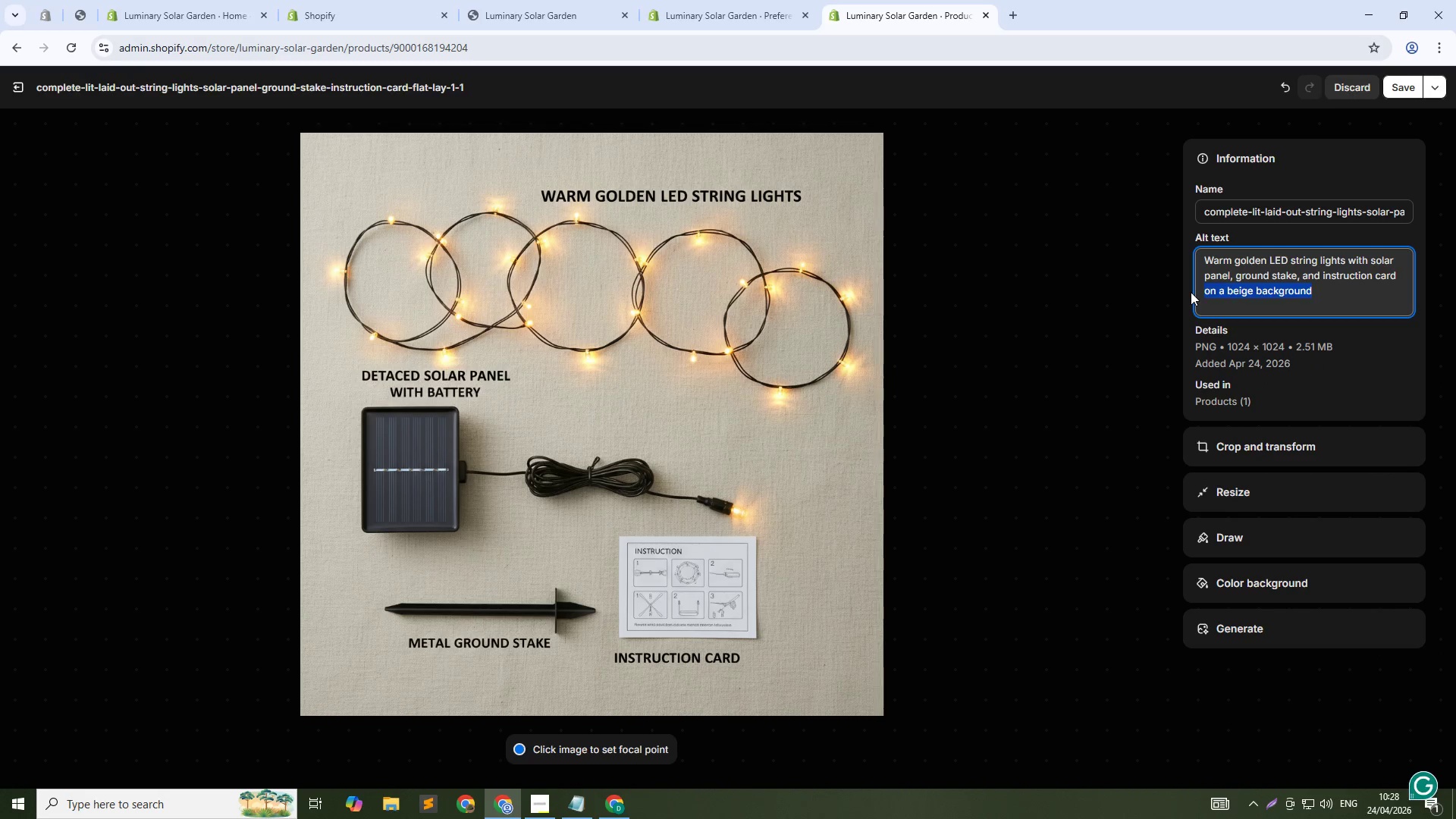 
key(Backspace)
 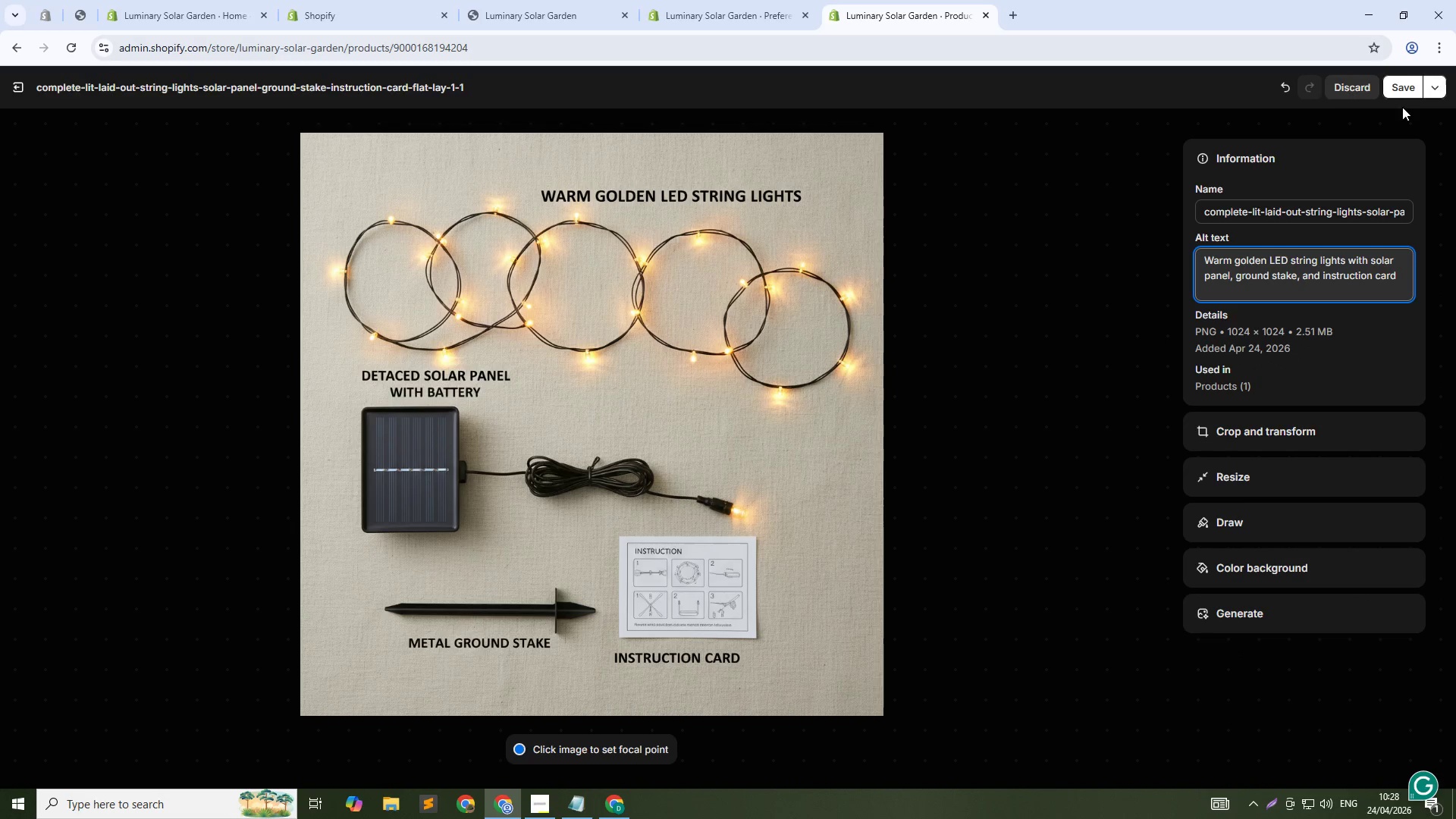 
left_click([1401, 86])
 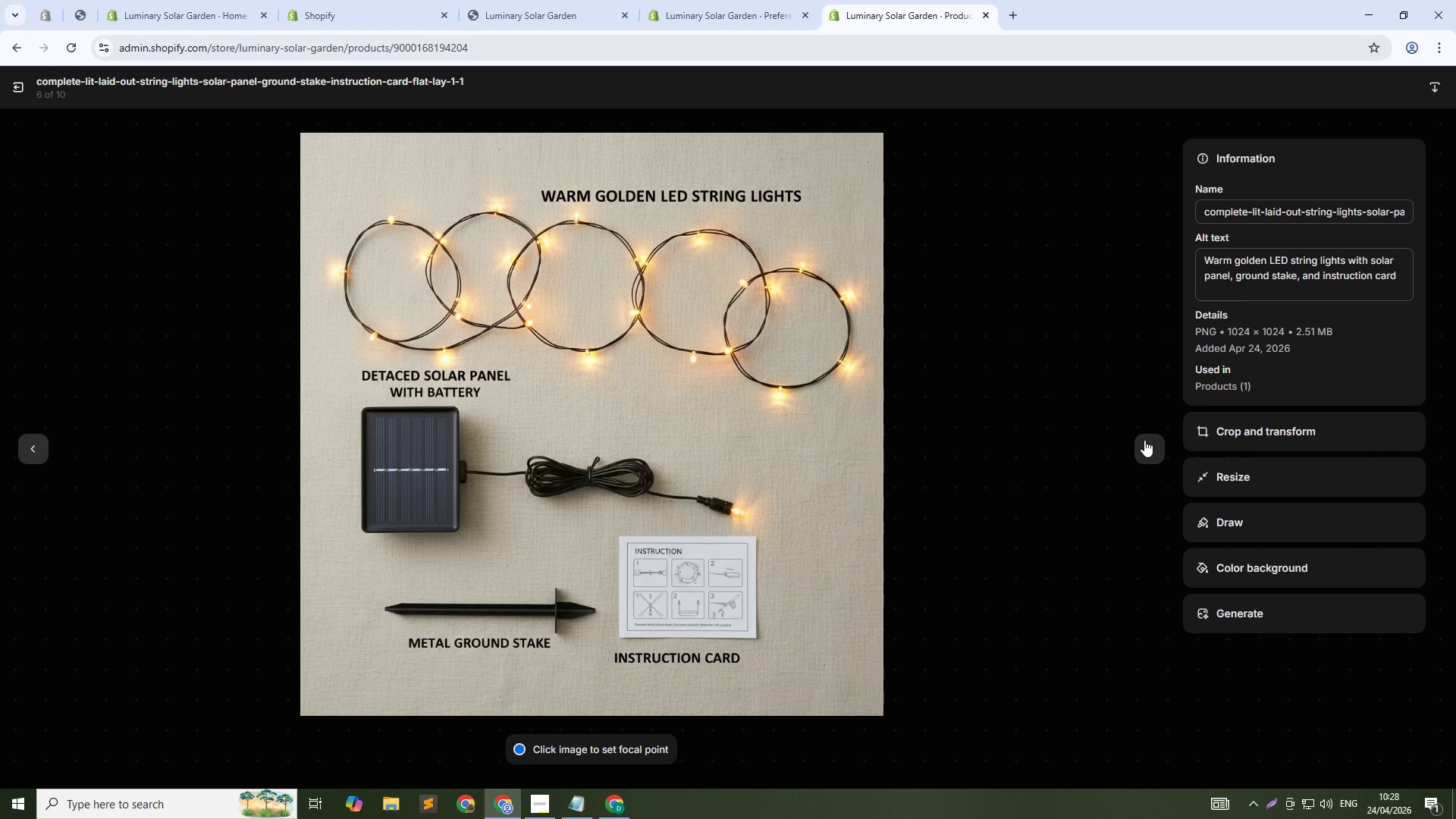 
left_click([1144, 440])
 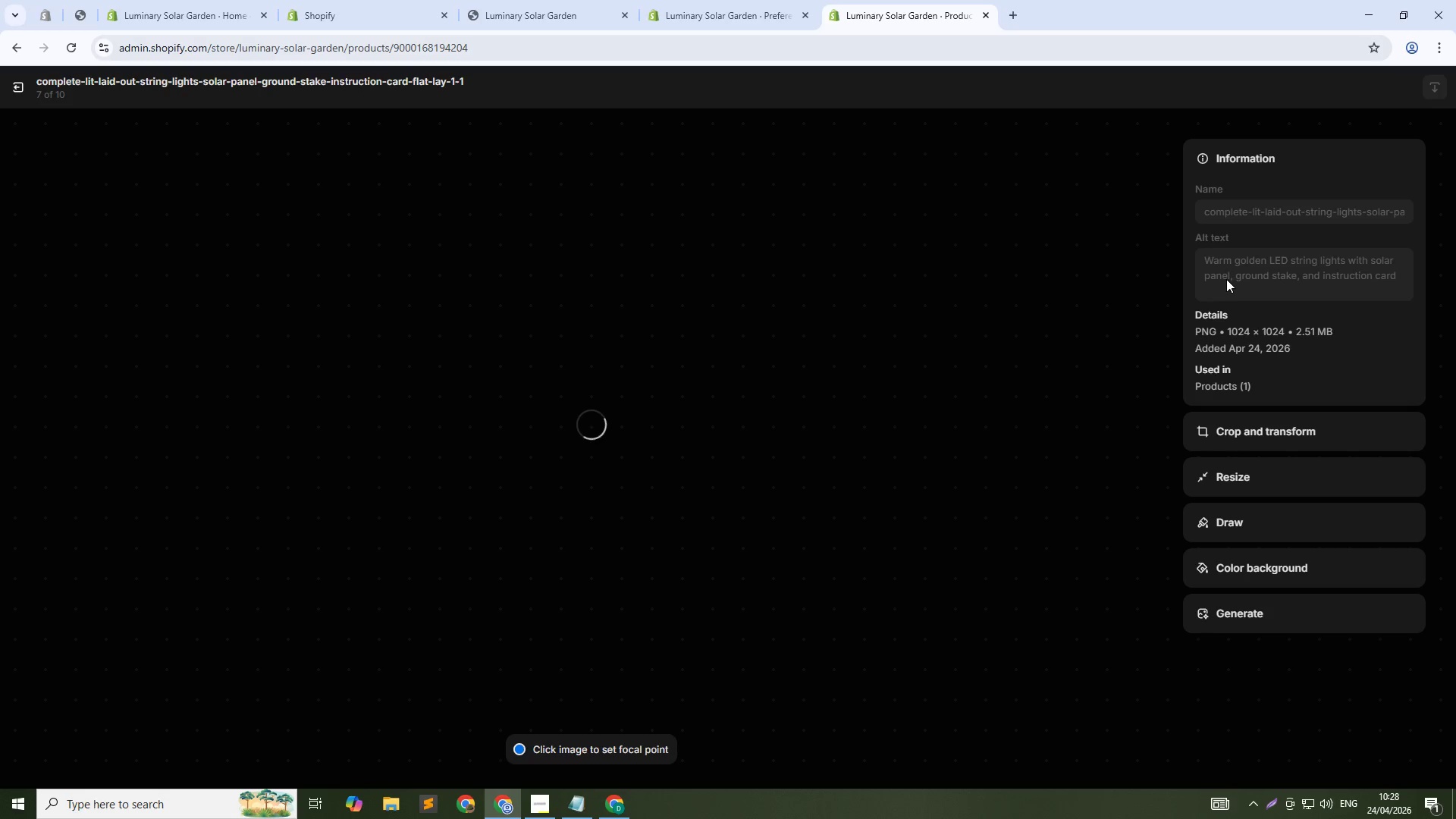 
left_click([1227, 269])
 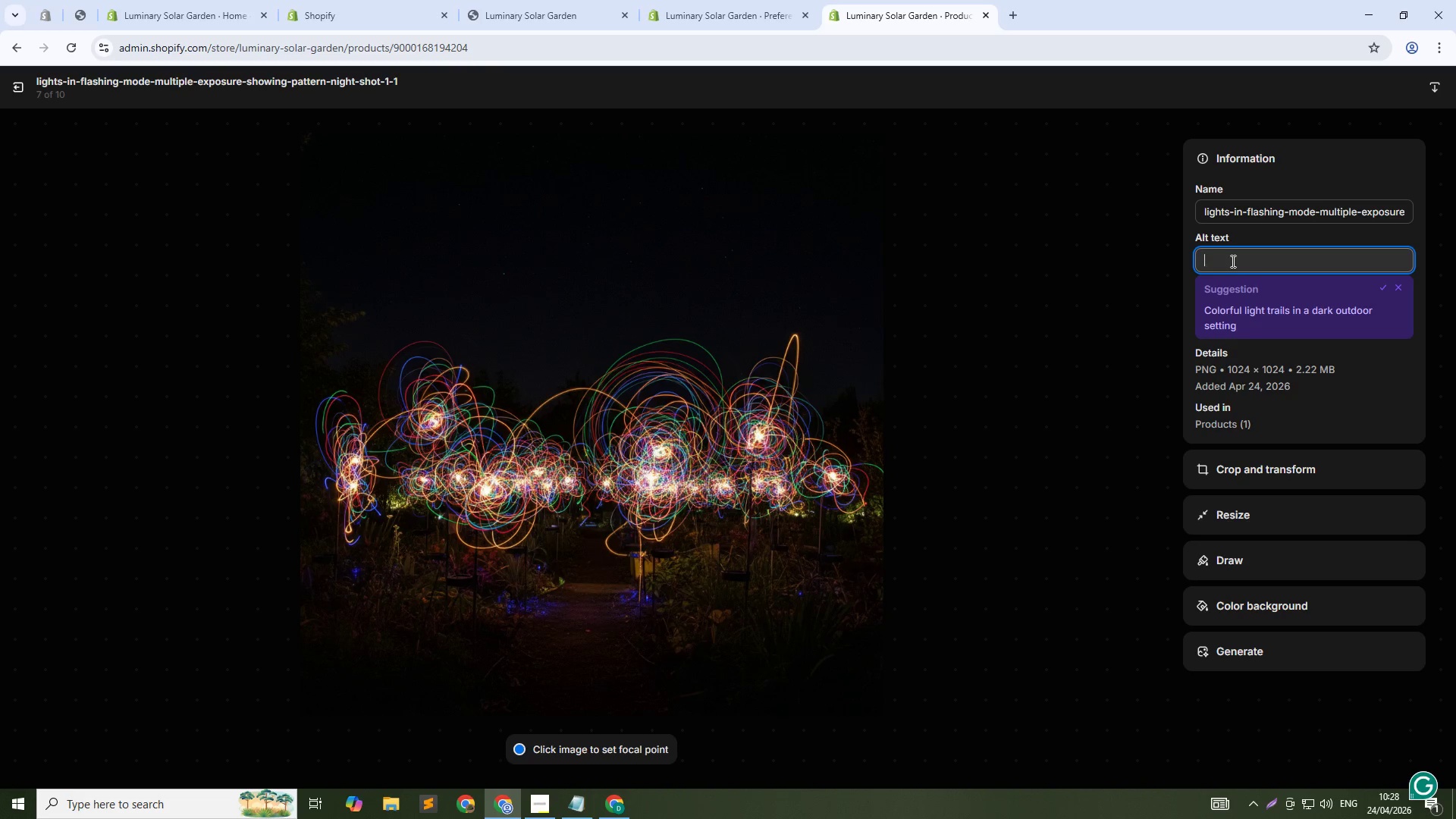 
wait(6.19)
 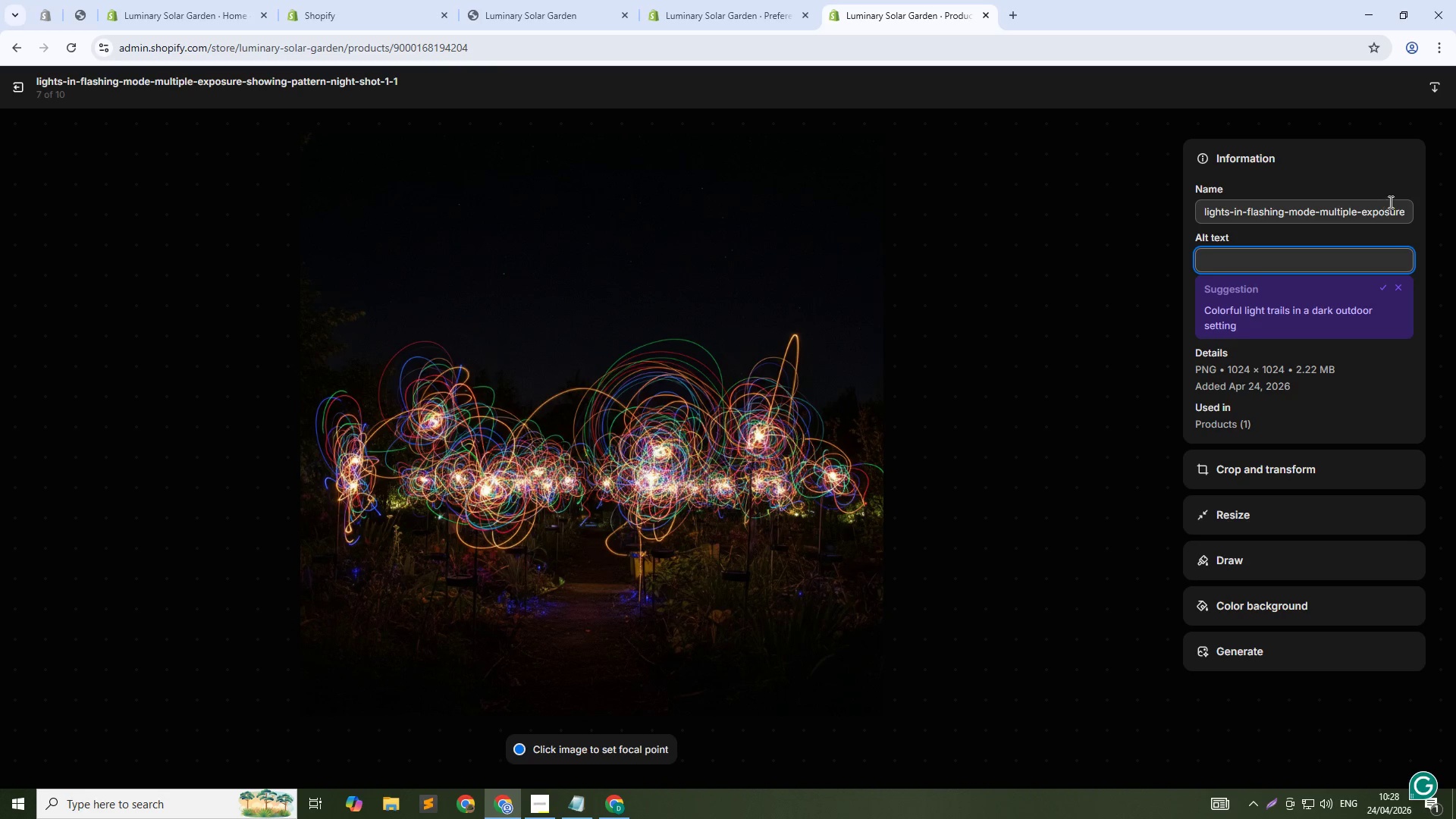 
key(Shift+ShiftLeft)
 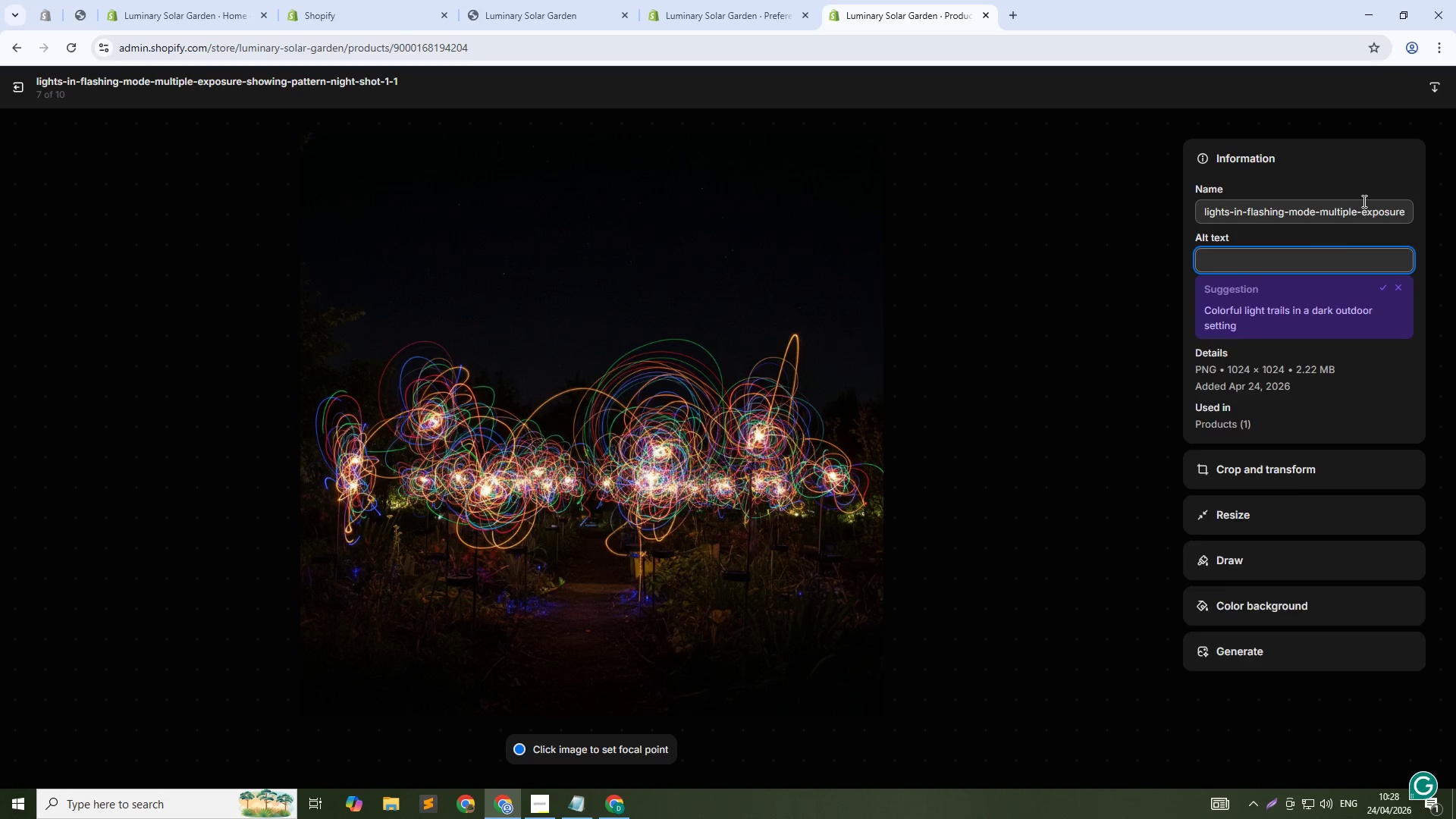 
scroll: coordinate [1455, 256], scroll_direction: up, amount: 1.0
 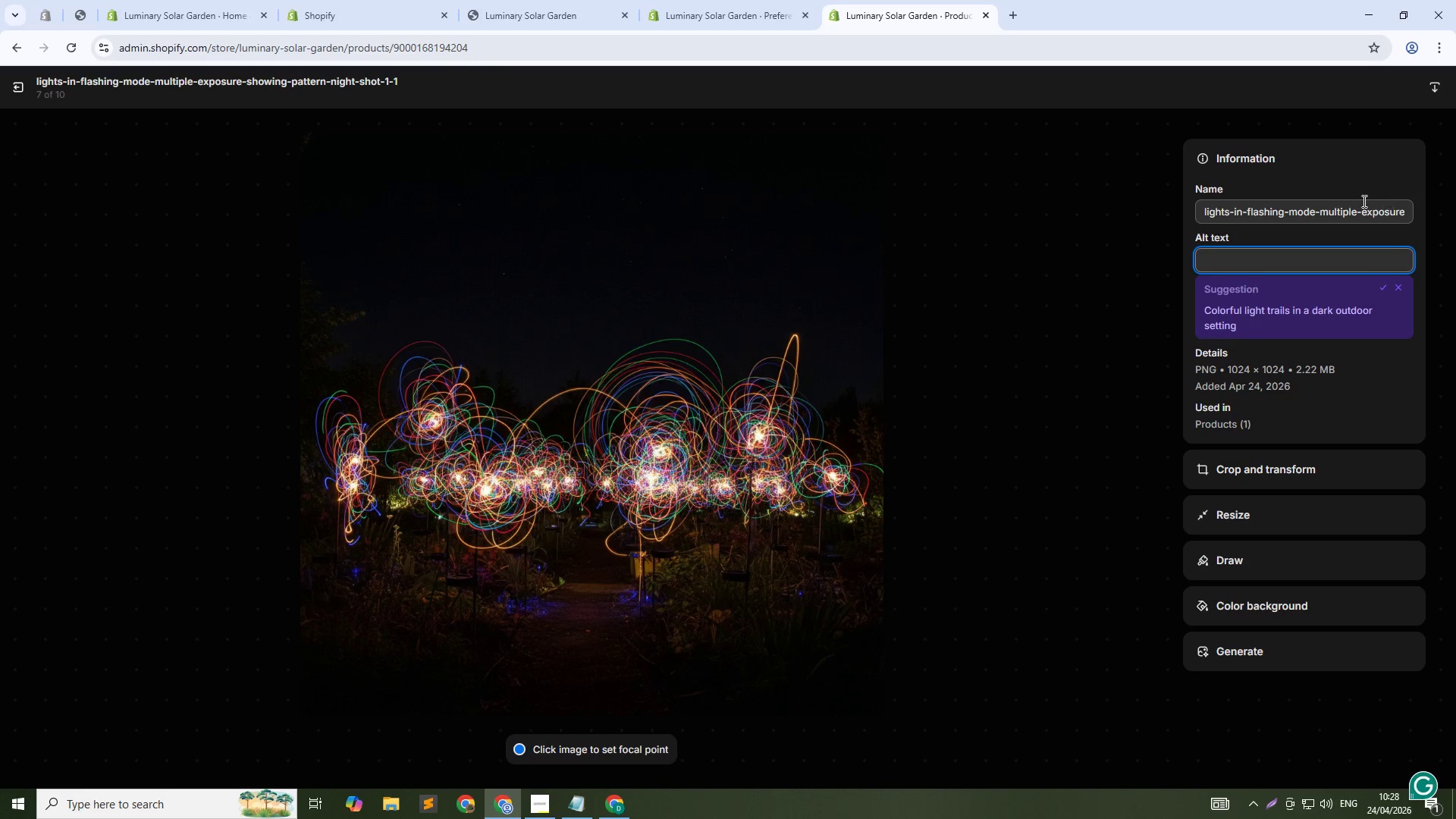 
type(Solr sr)
key(Backspace)
type(tring lights in flashing mode- )
key(Backspace)
key(Backspace)
type( - decorative garden lighting)
 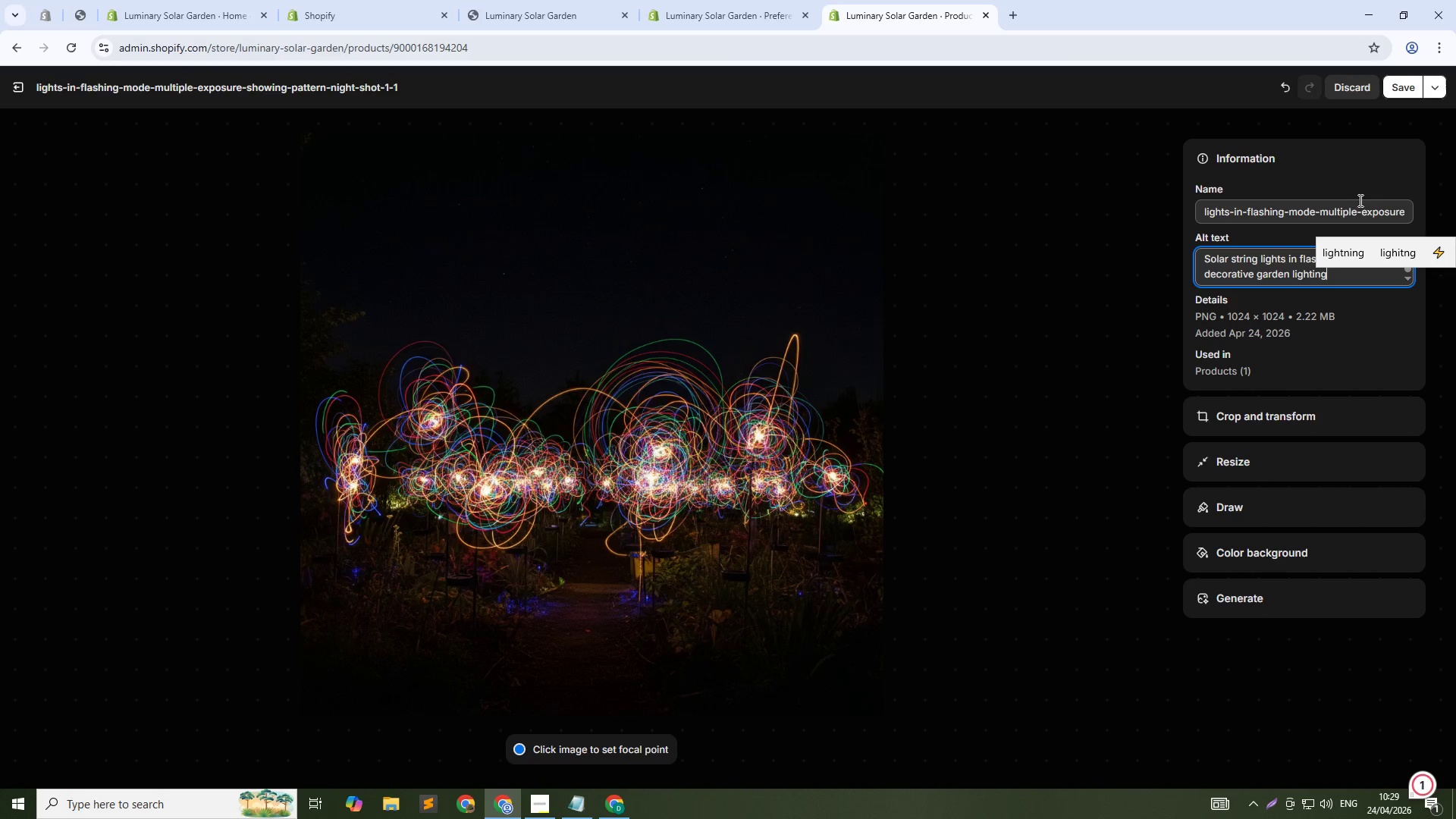 
left_click([1407, 78])
 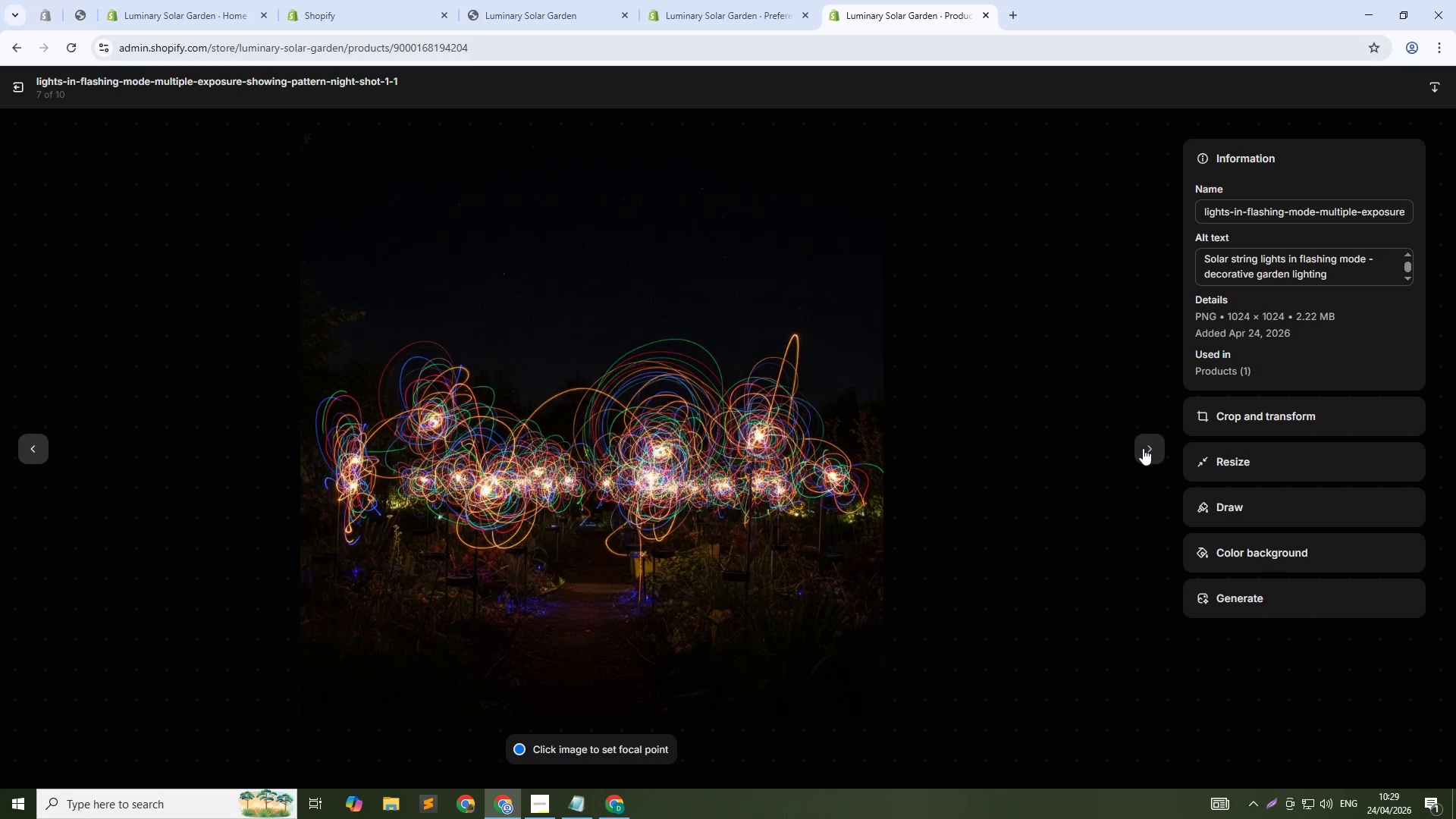 
left_click([1143, 448])
 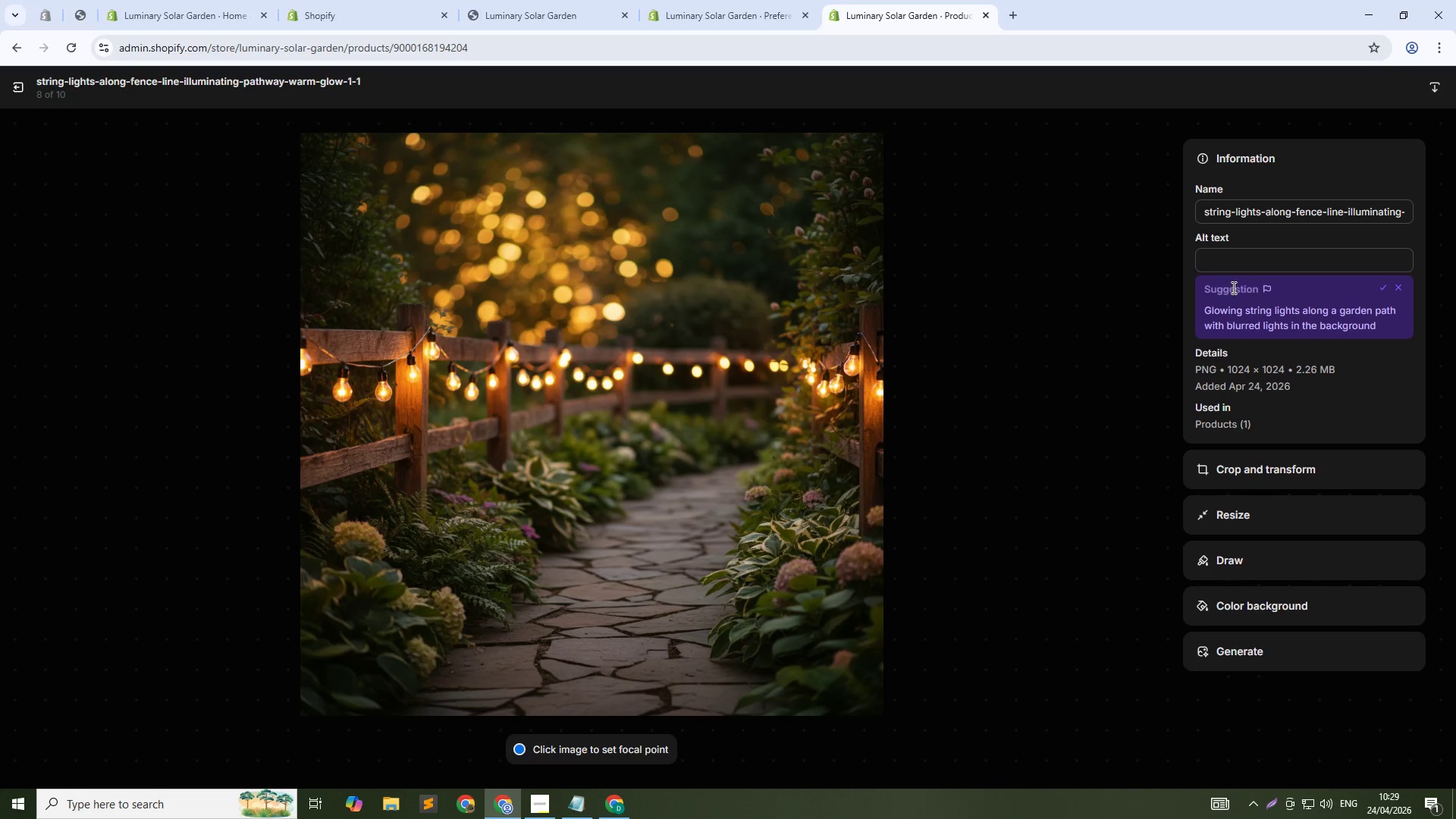 
left_click([1241, 250])
 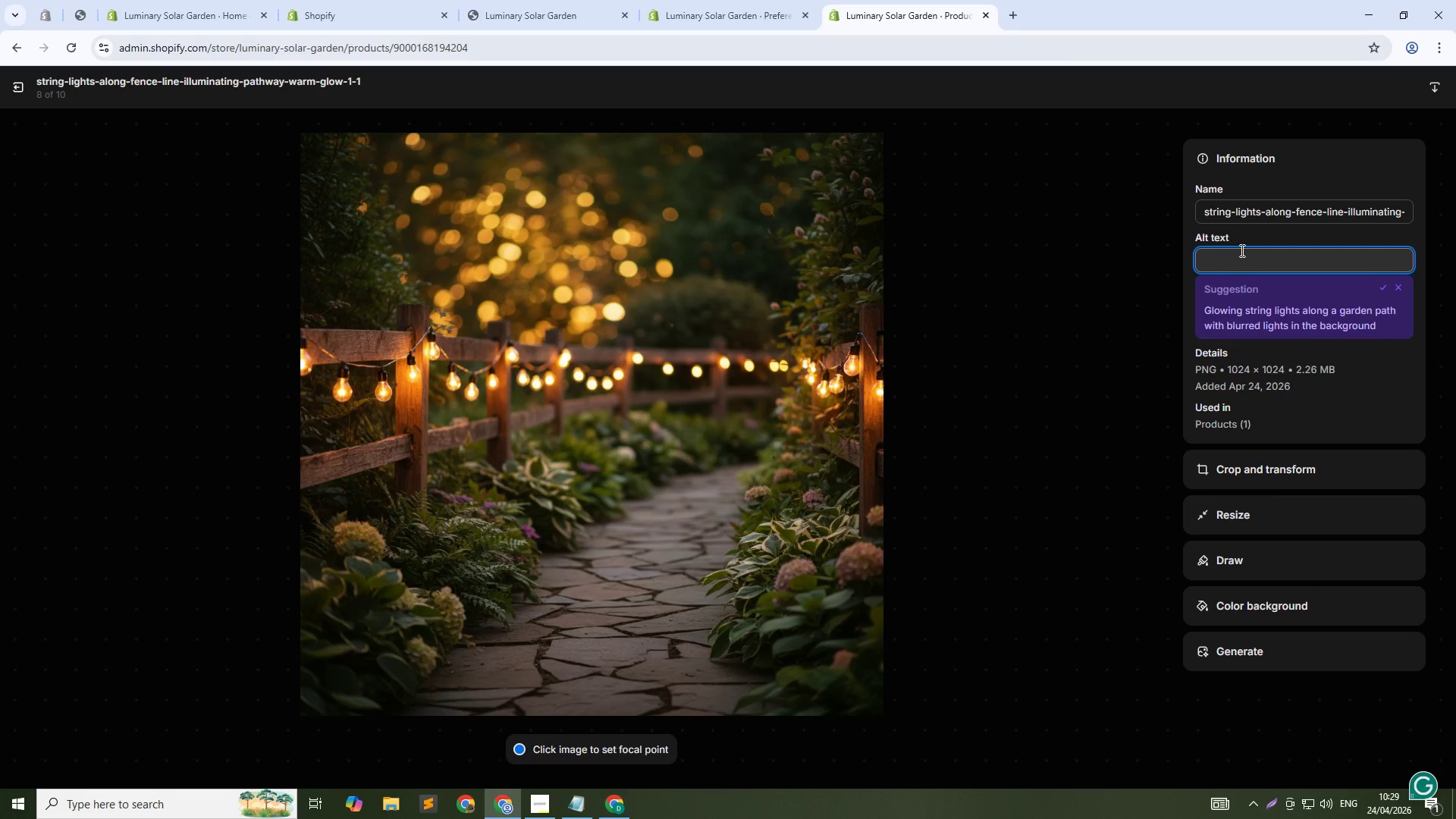 
type(Solr string lights along f)
key(Backspace)
type(garden fence - off- grid landscape lighting)
 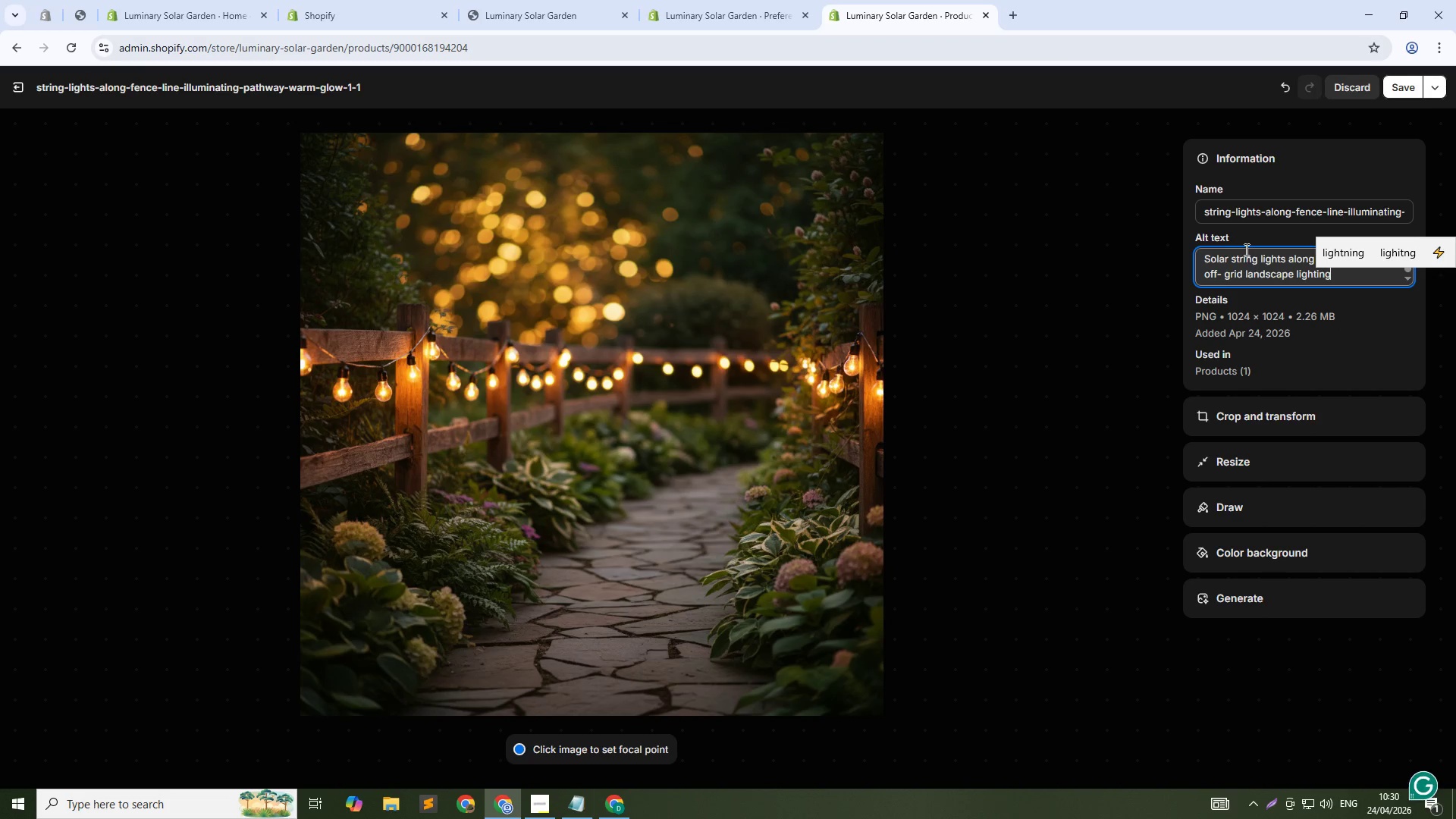 
left_click([1409, 86])
 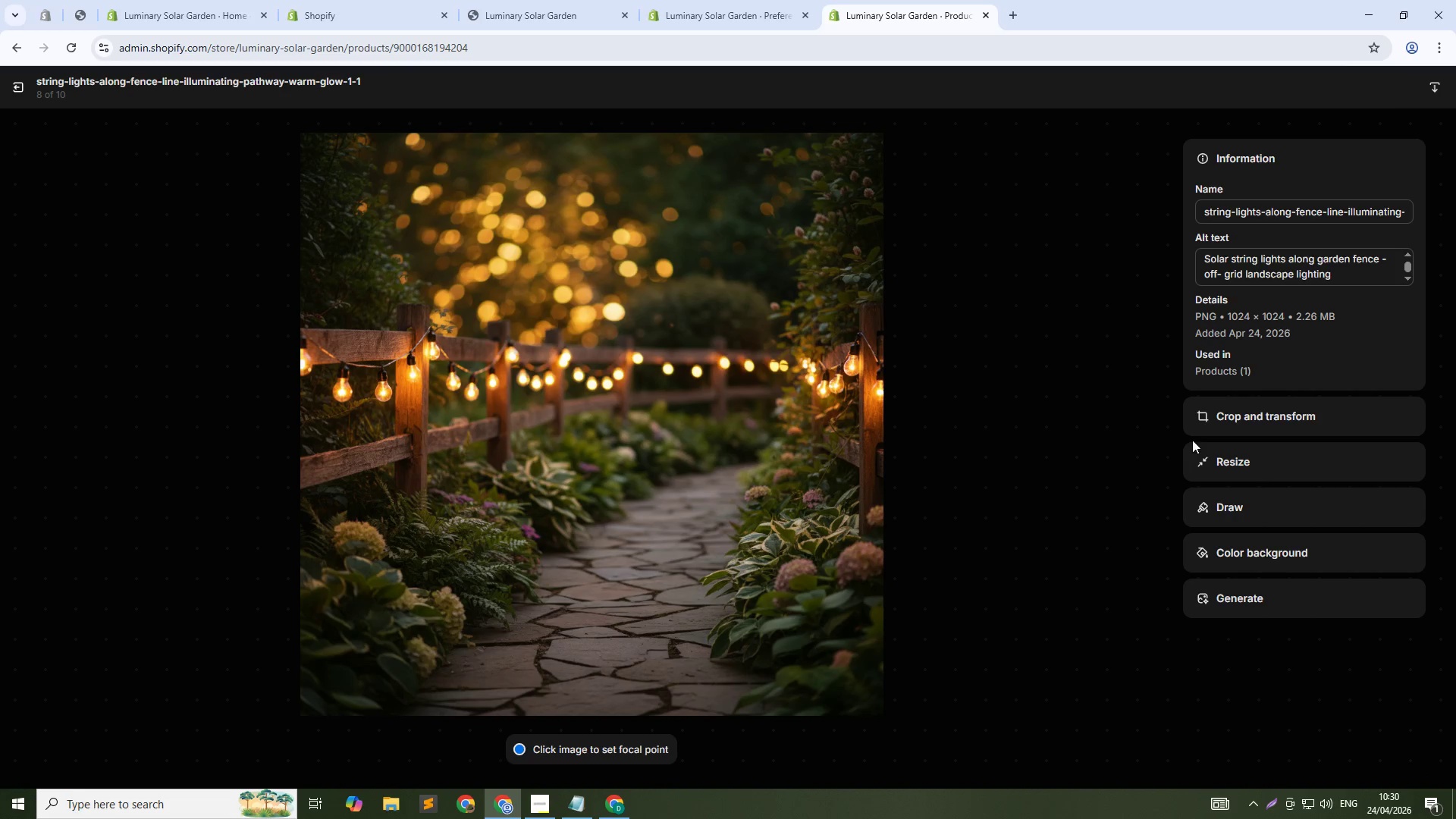 
left_click([1155, 448])
 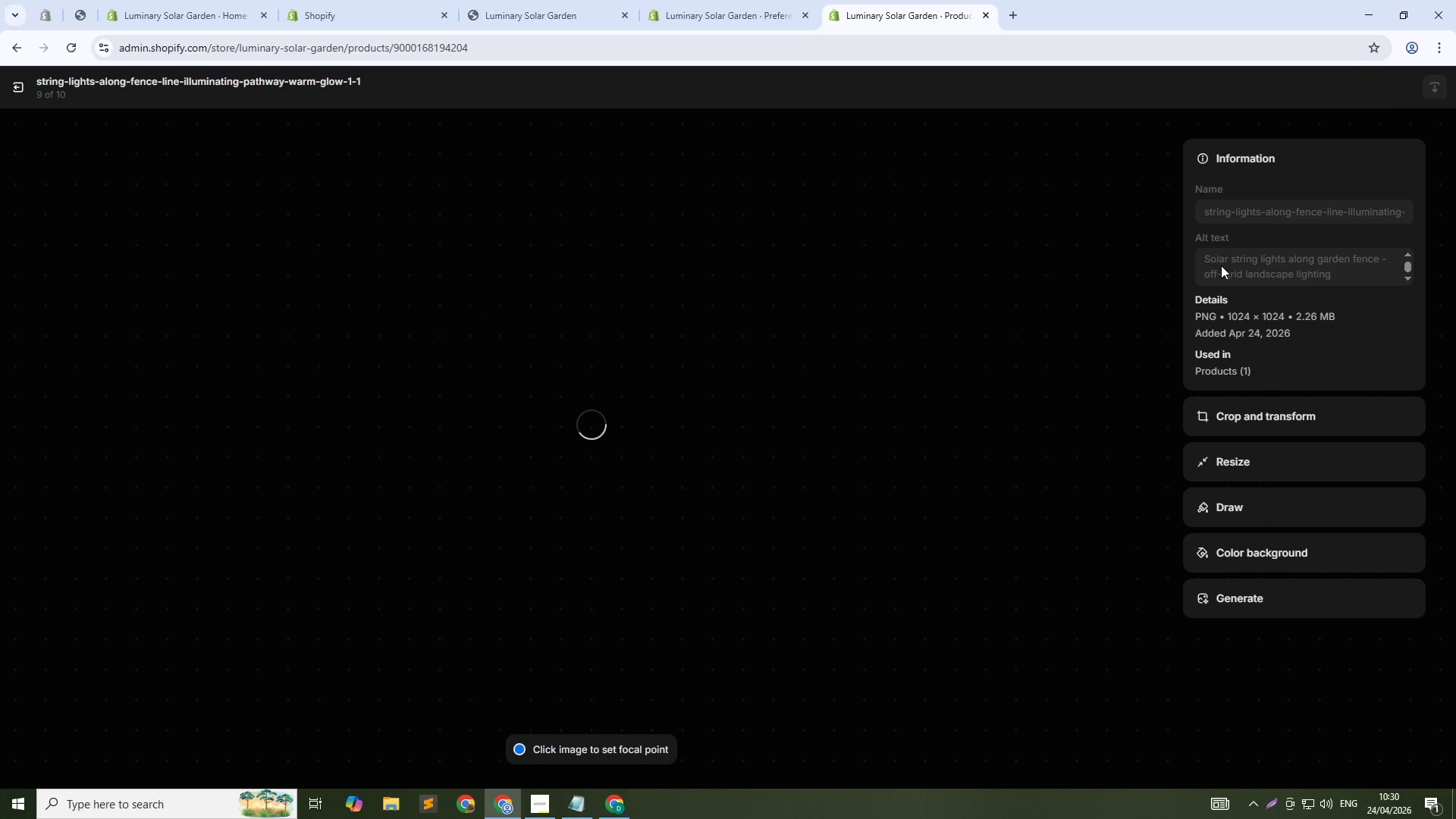 
left_click([1221, 265])
 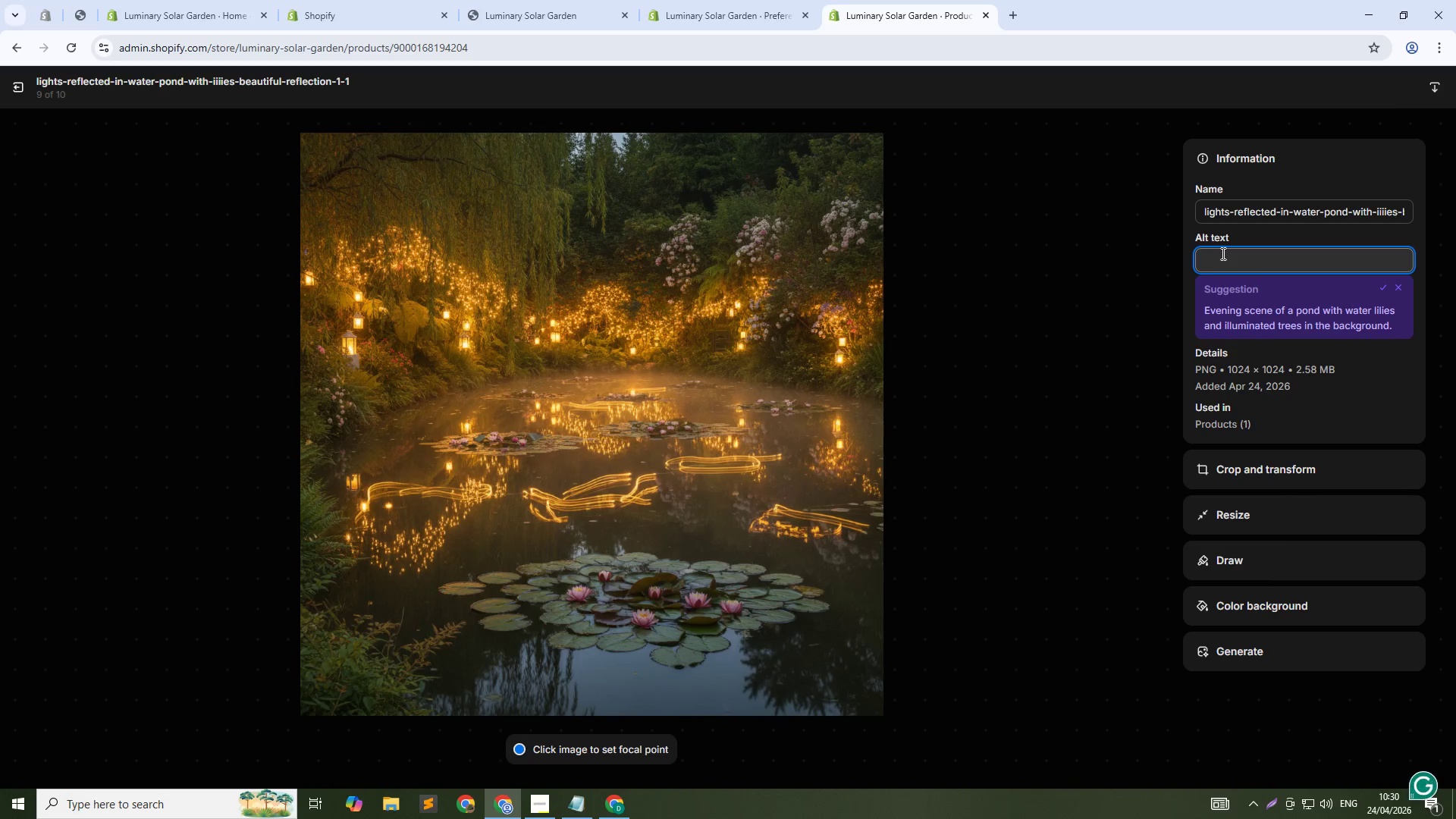 
type(Solar string lights reflecting in garden)
 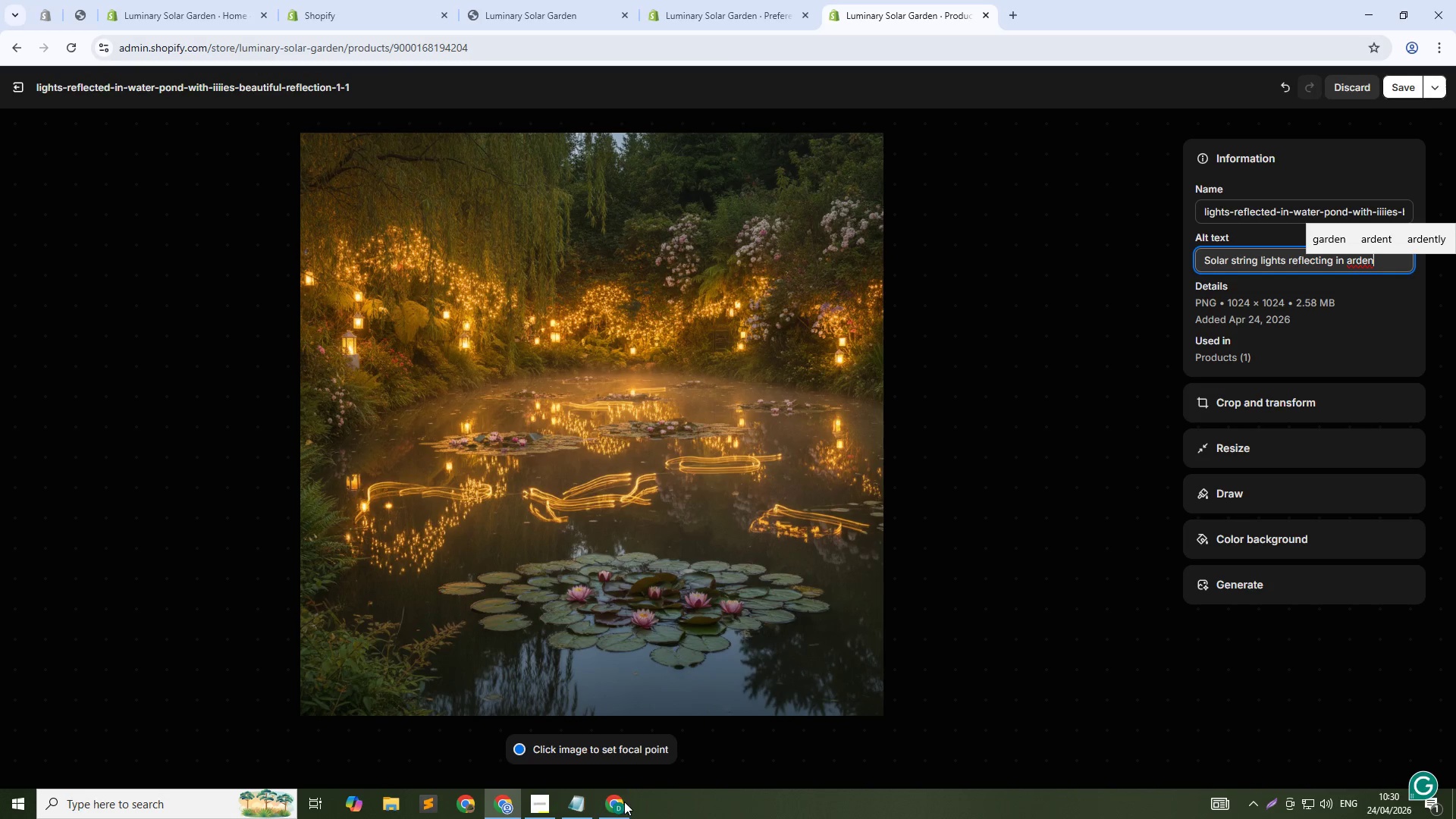 
left_click([541, 809])